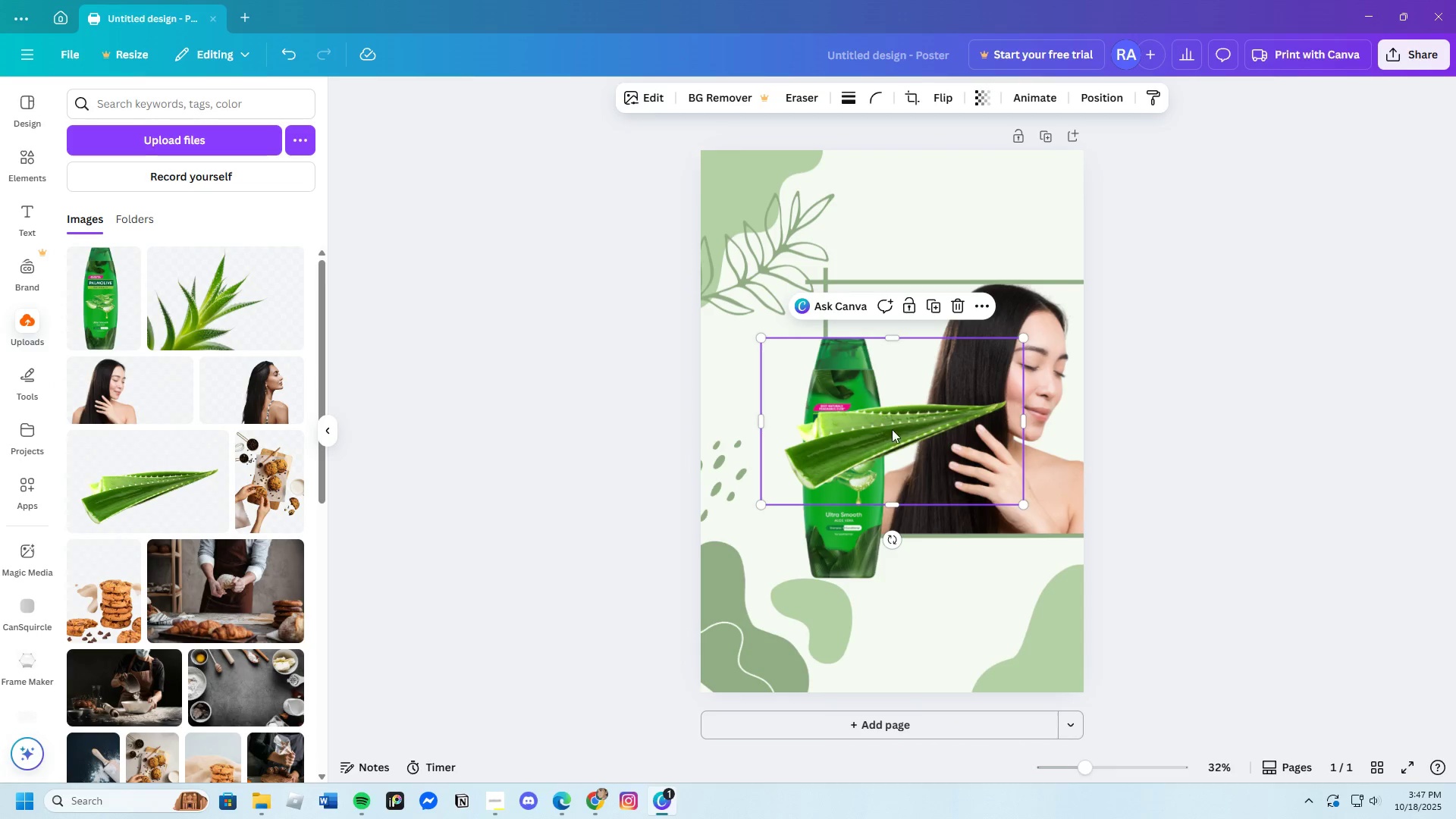 
left_click_drag(start_coordinate=[903, 427], to_coordinate=[953, 532])
 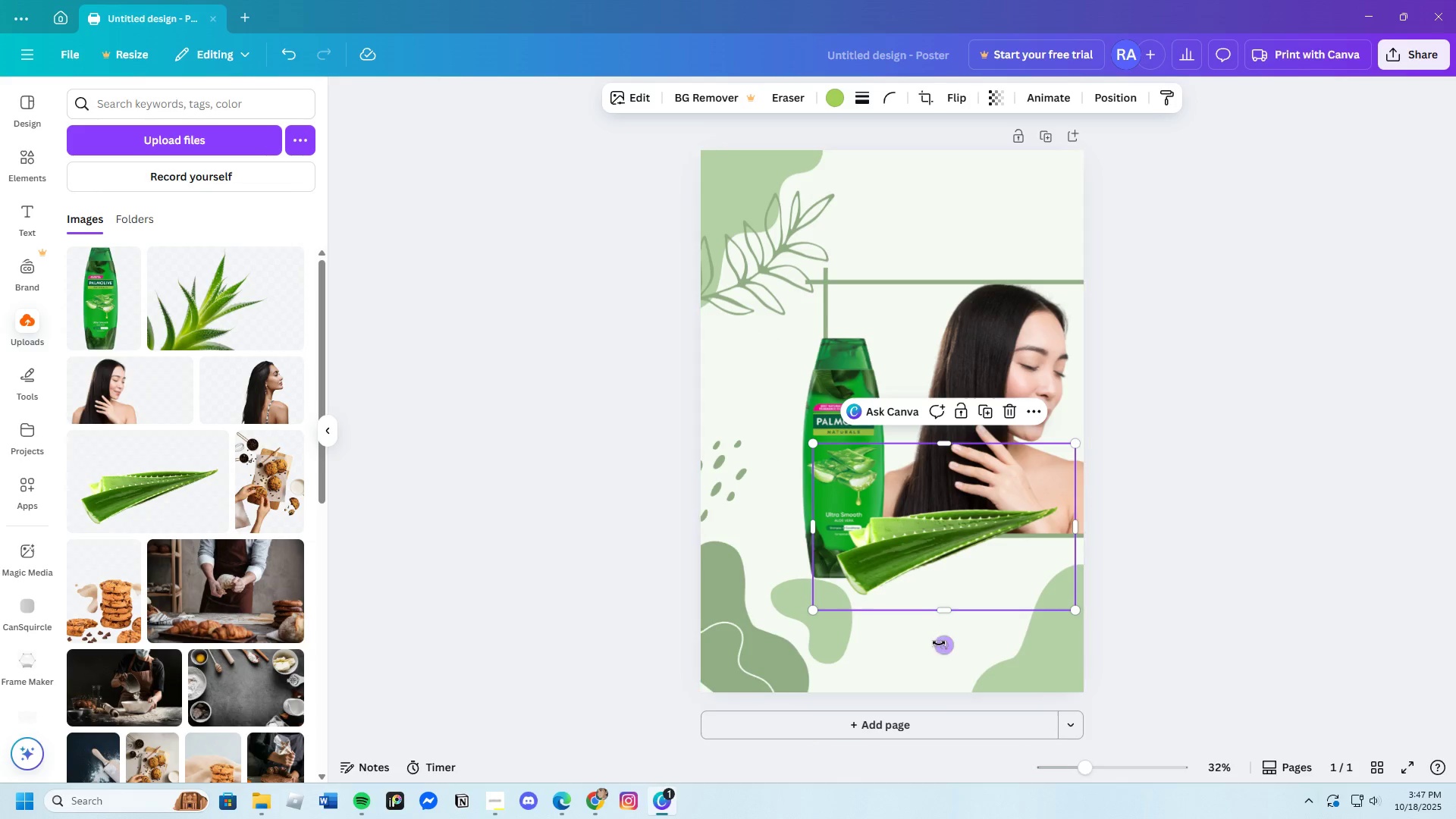 
left_click_drag(start_coordinate=[943, 645], to_coordinate=[965, 649])
 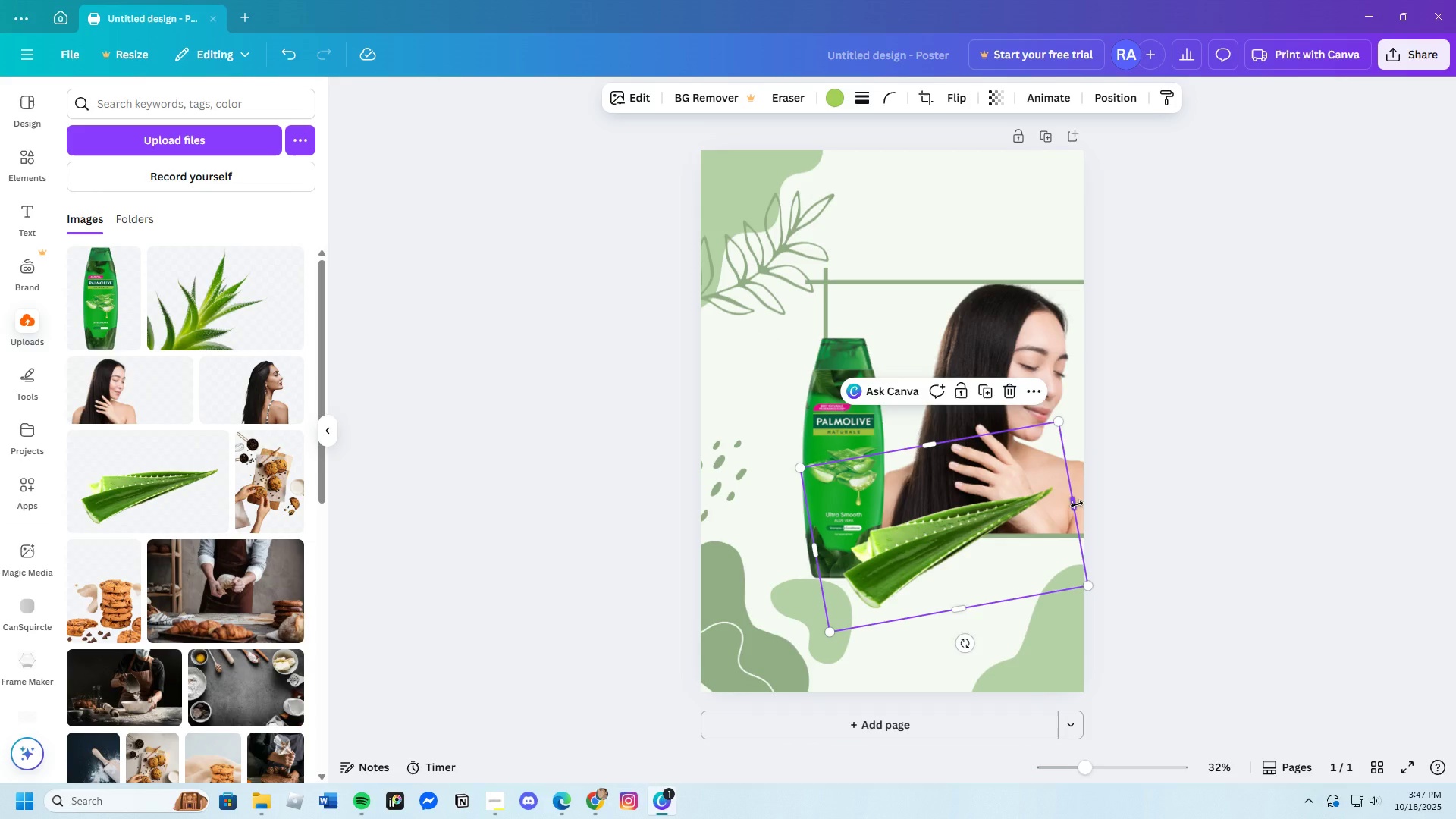 
left_click_drag(start_coordinate=[1077, 504], to_coordinate=[1068, 509])
 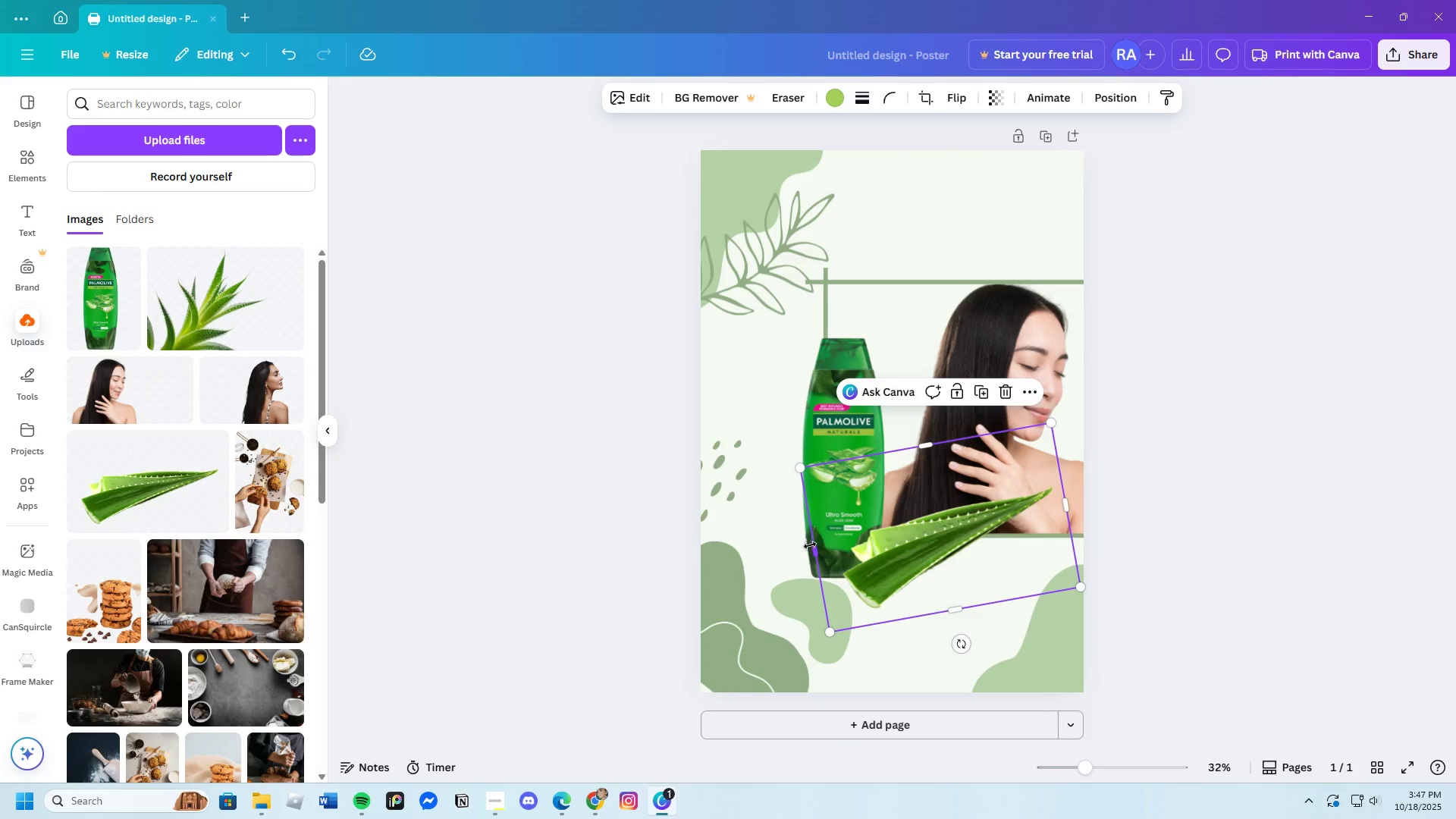 
left_click_drag(start_coordinate=[810, 545], to_coordinate=[825, 542])
 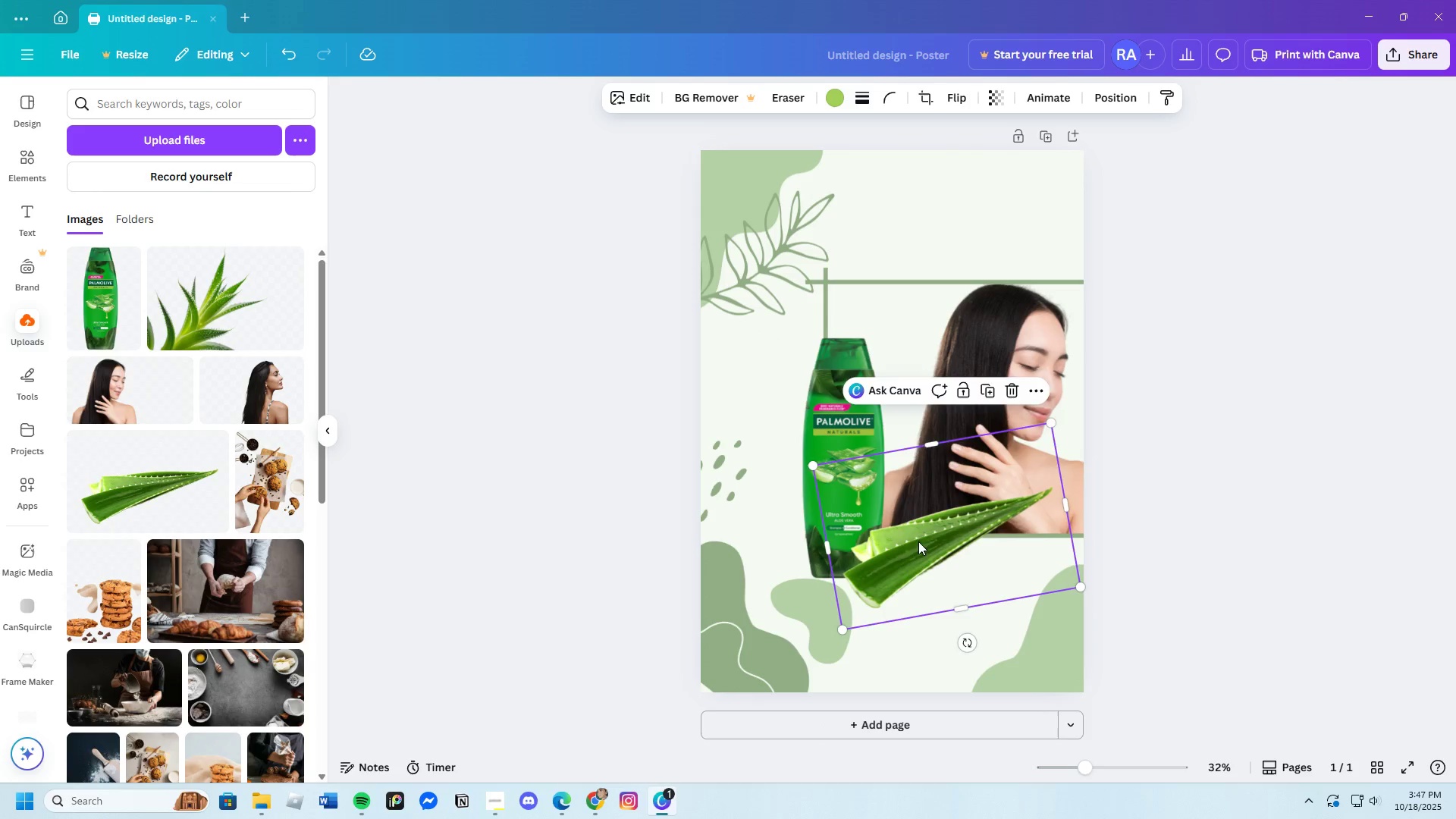 
left_click_drag(start_coordinate=[918, 541], to_coordinate=[908, 547])
 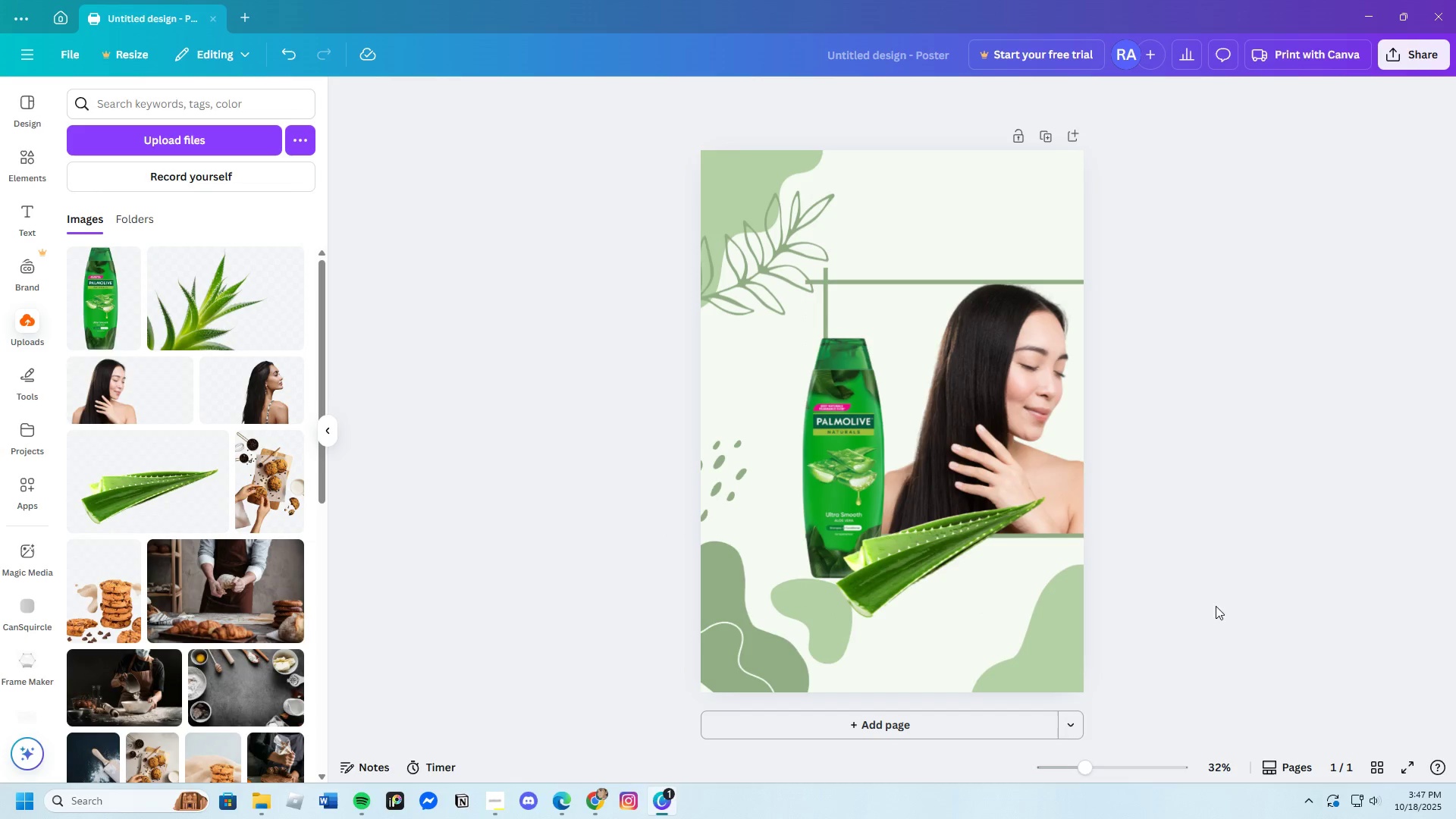 
left_click([736, 312])
 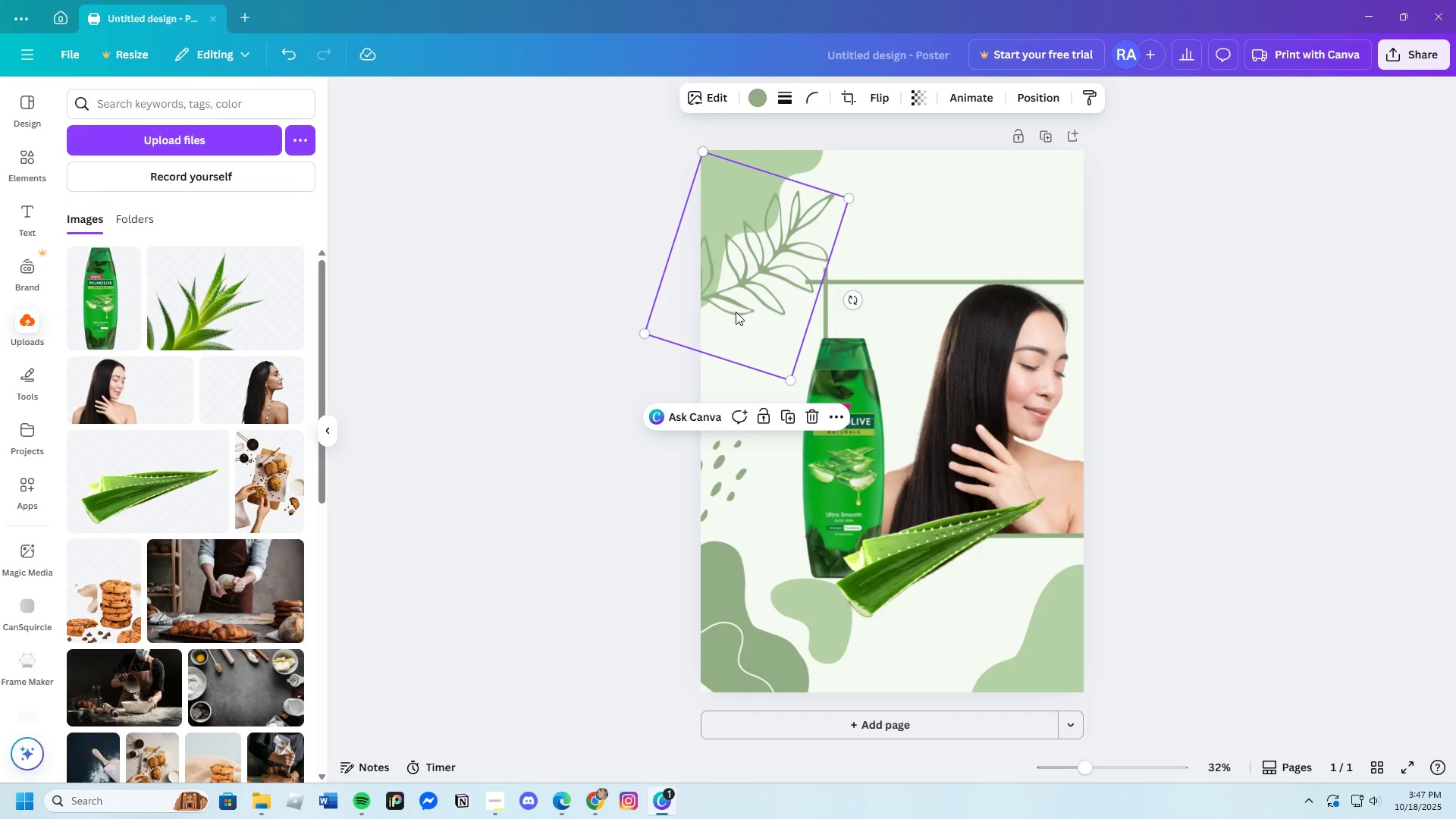 
key(Backspace)
 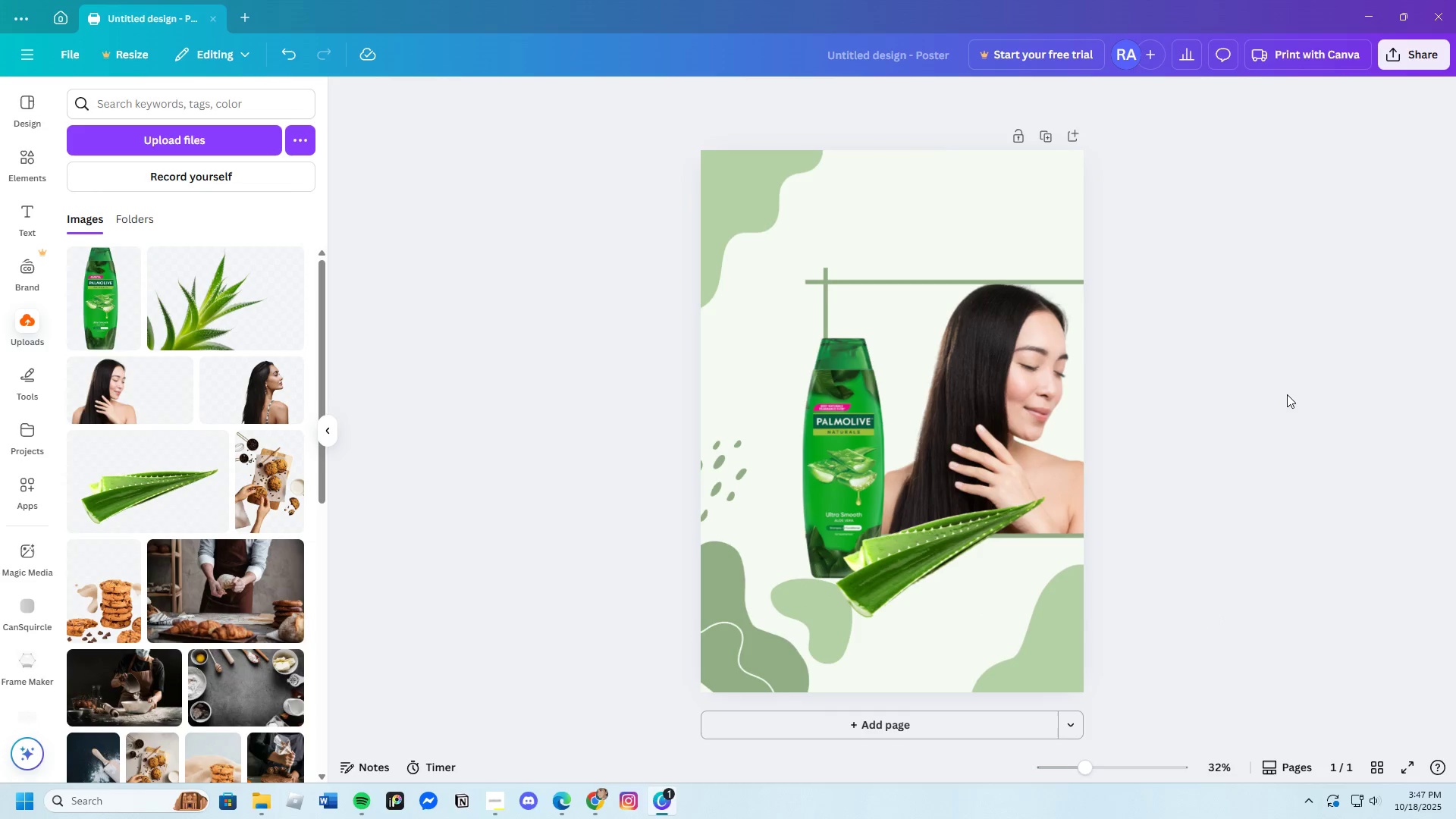 
left_click([1287, 394])
 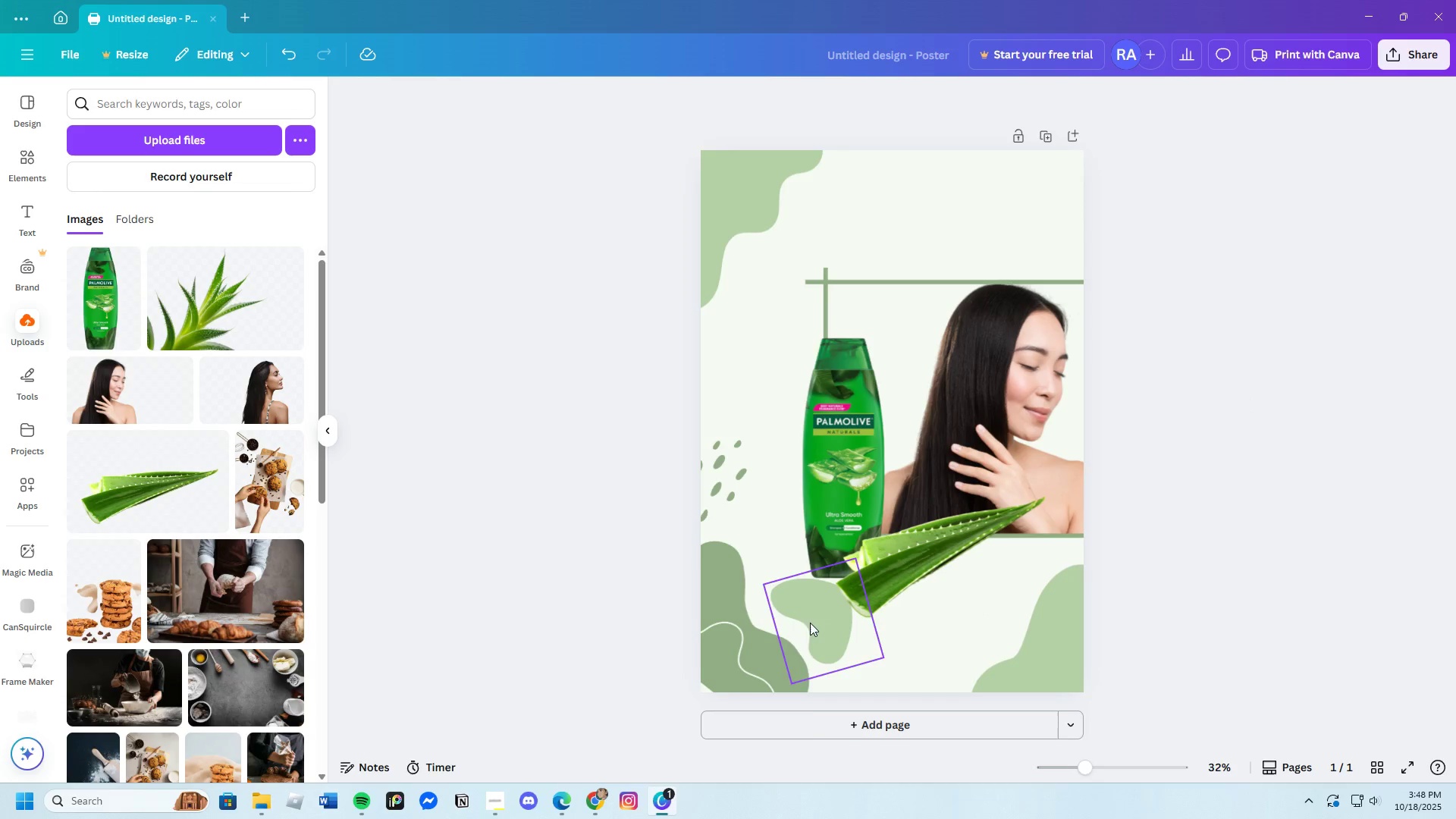 
wait(14.45)
 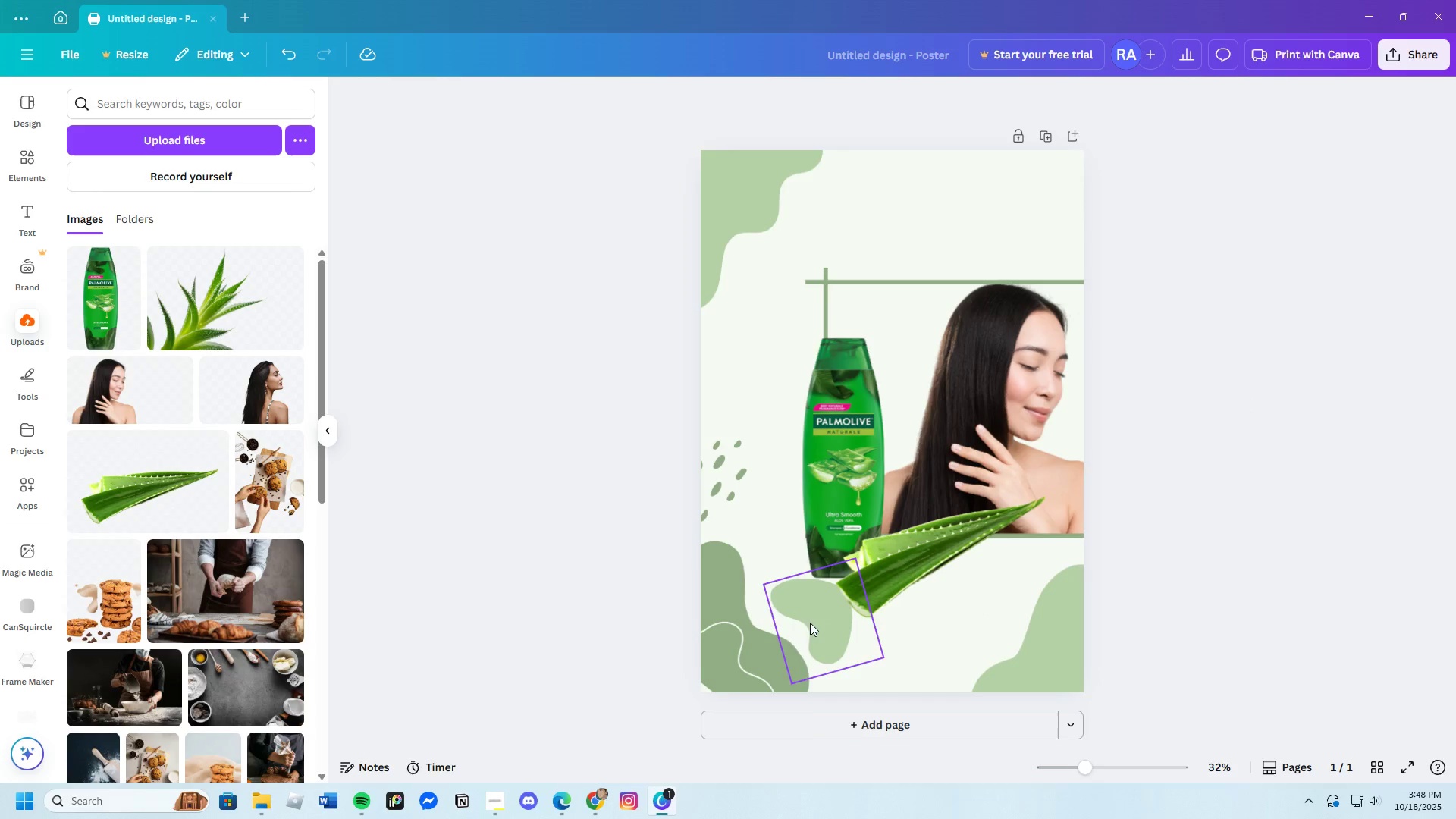 
scroll: coordinate [1131, 544], scroll_direction: up, amount: 3.0
 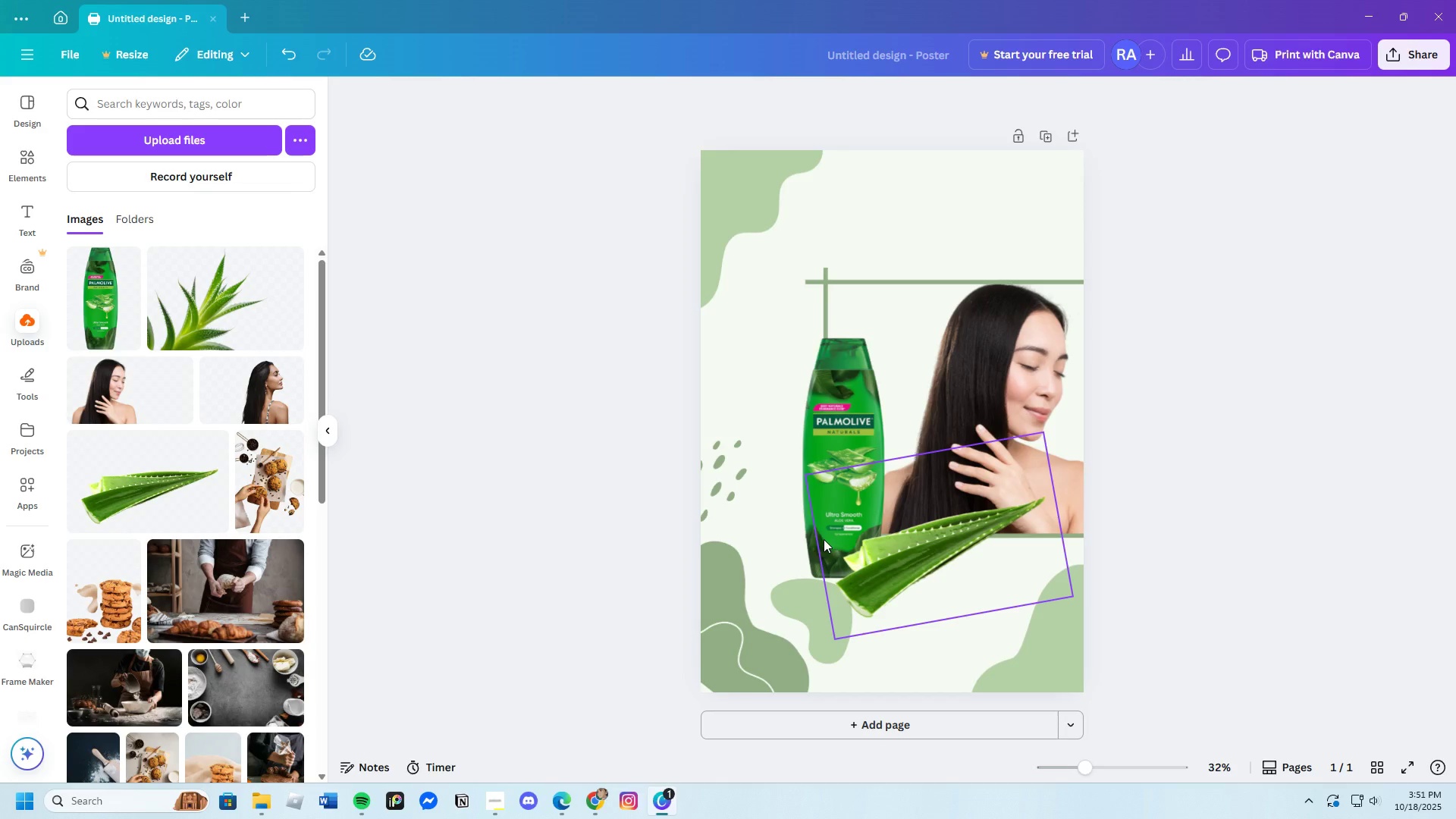 
wait(219.63)
 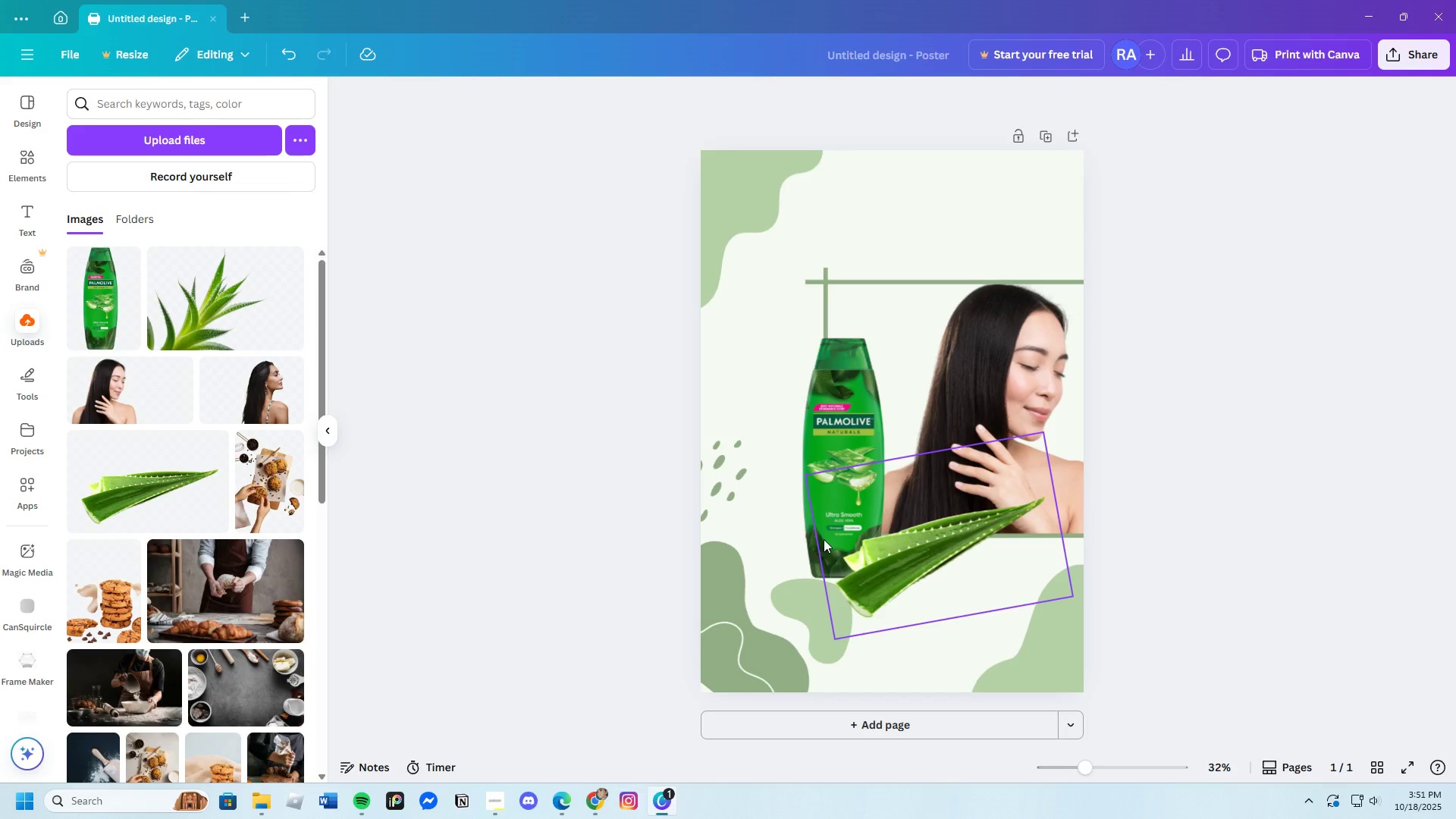 
left_click_drag(start_coordinate=[1085, 770], to_coordinate=[1103, 773])
 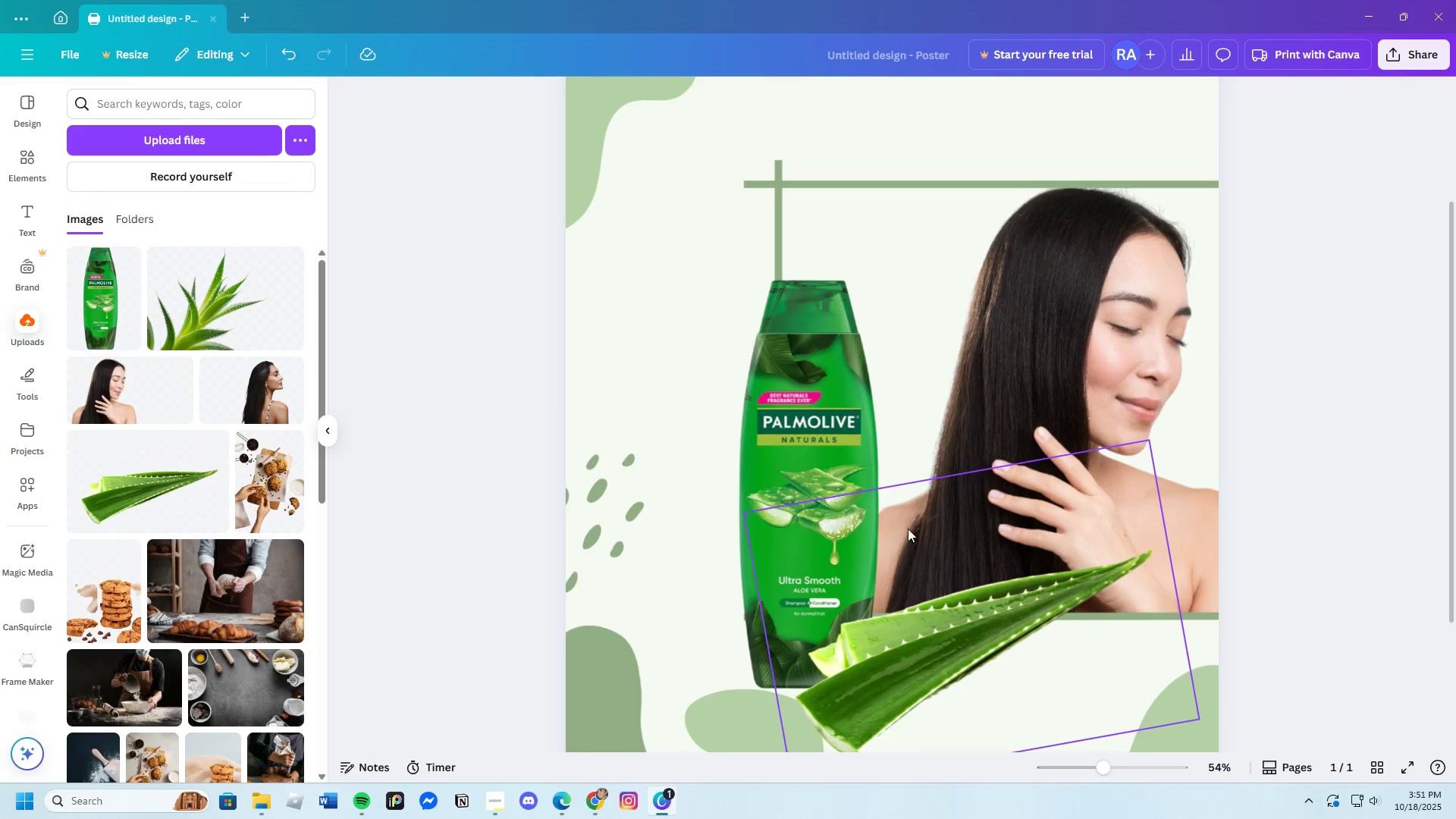 
scroll: coordinate [893, 510], scroll_direction: down, amount: 2.0
 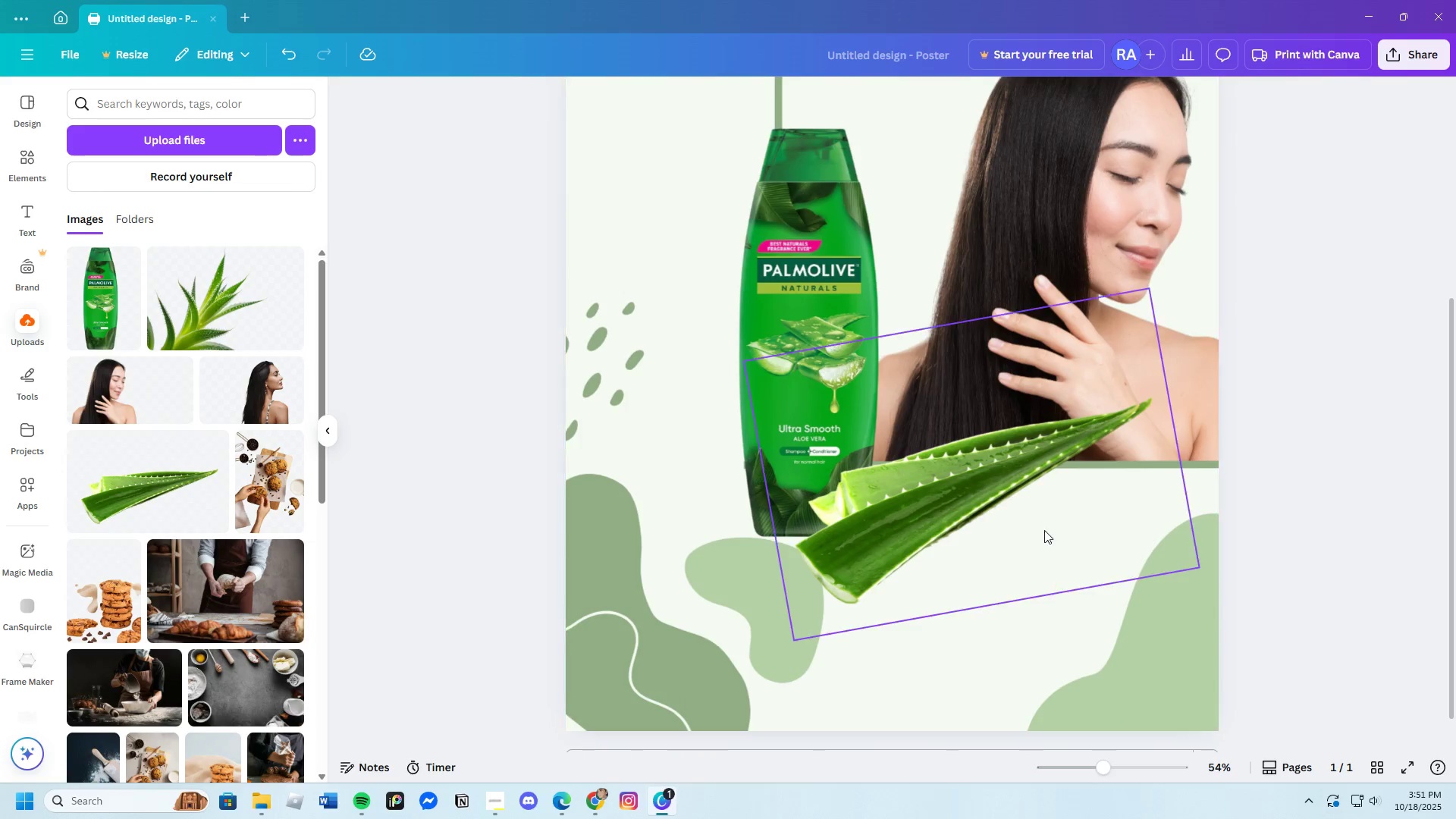 
scroll: coordinate [994, 579], scroll_direction: up, amount: 2.0
 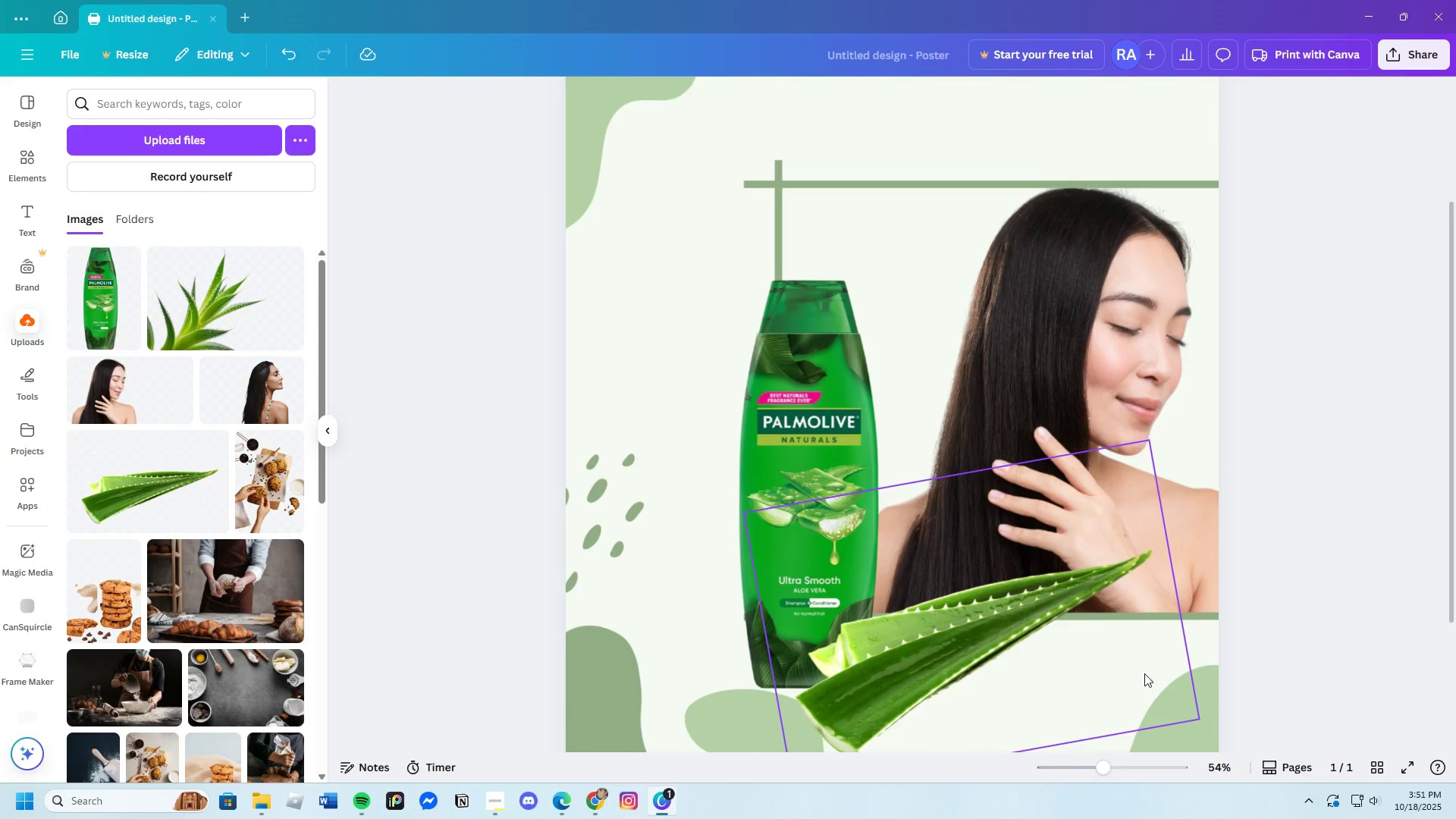 
scroll: coordinate [1144, 673], scroll_direction: down, amount: 2.0
 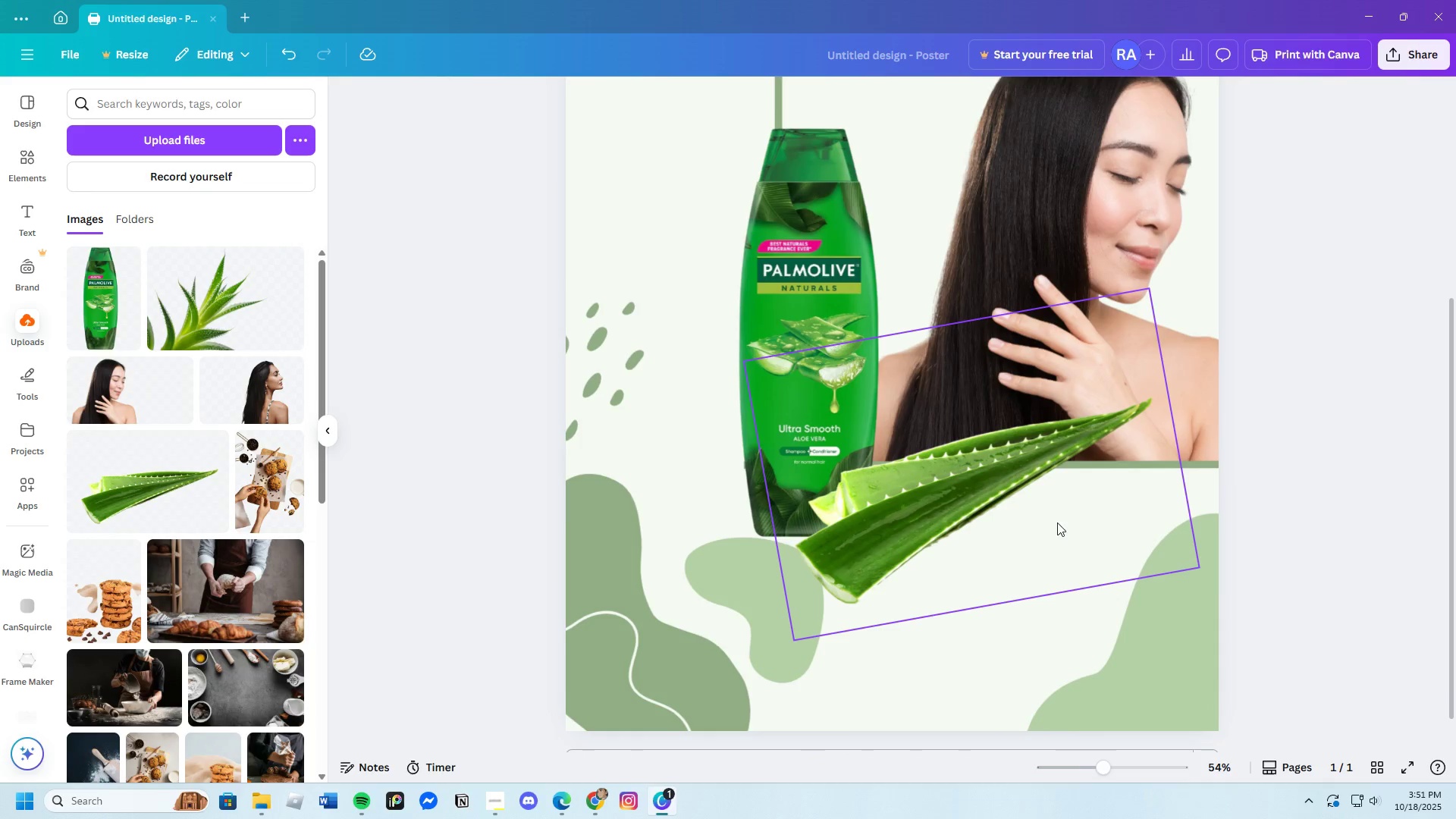 
left_click([977, 513])
 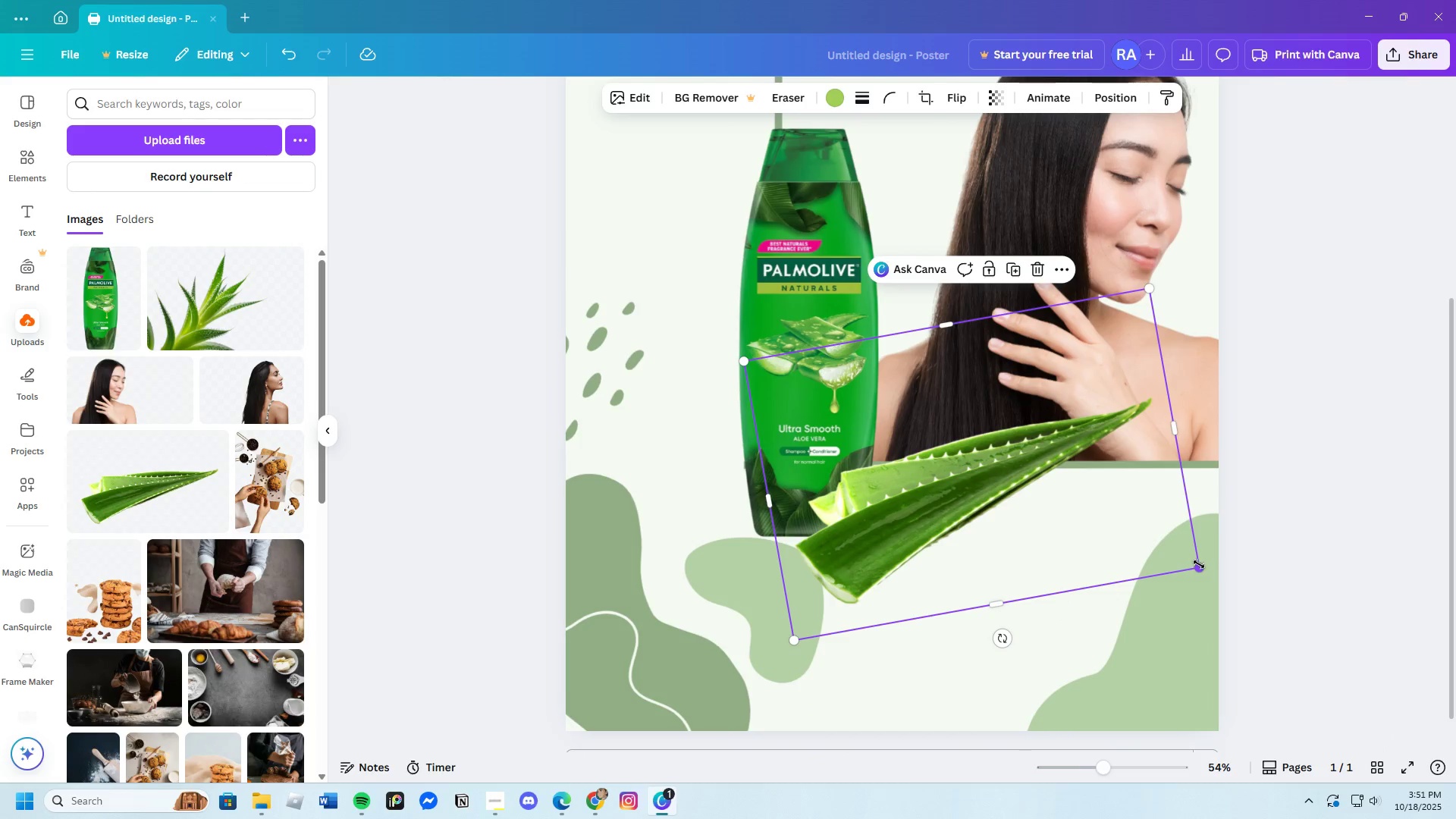 
left_click_drag(start_coordinate=[1198, 564], to_coordinate=[1073, 547])
 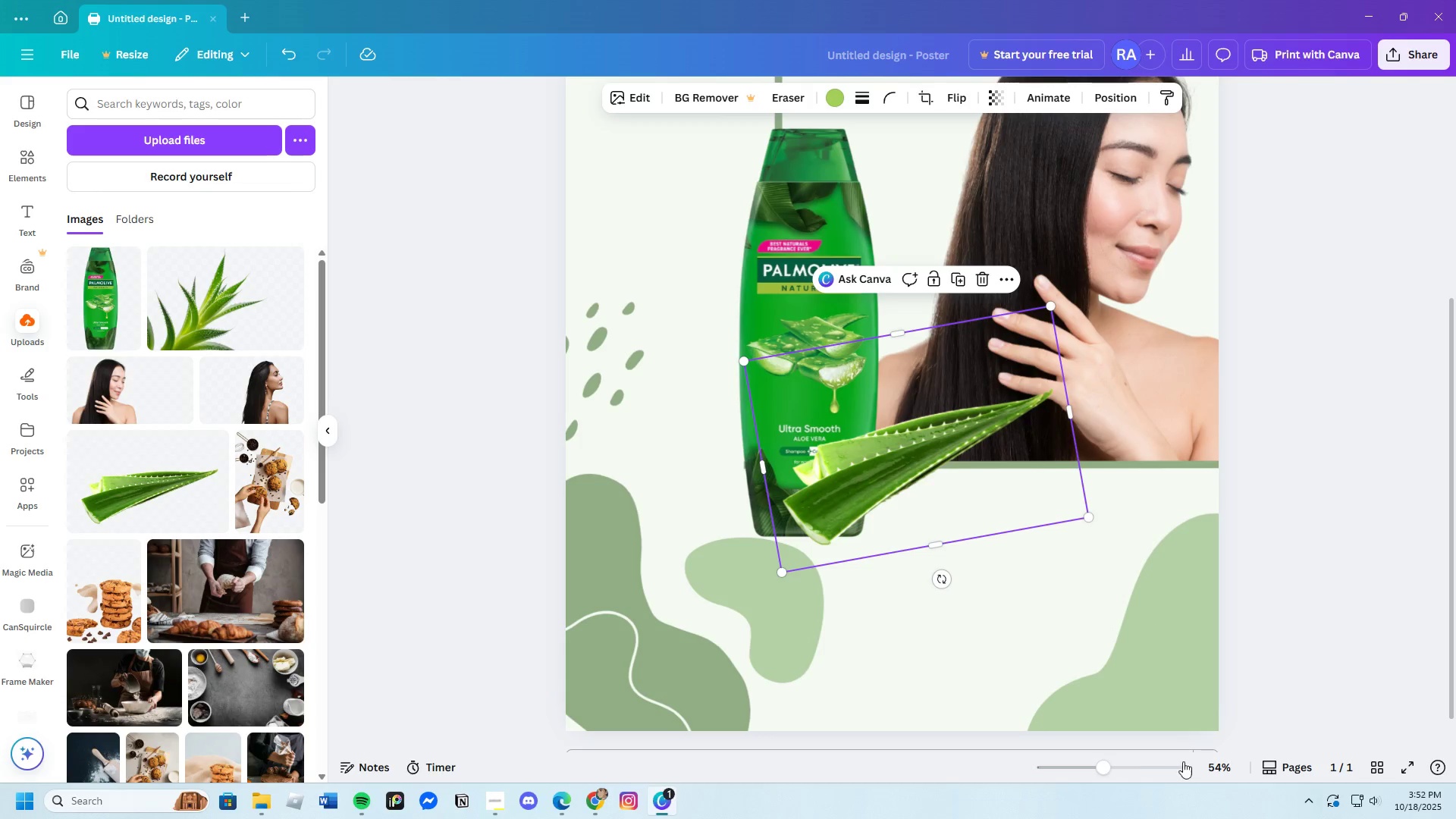 
mouse_move([1088, 773])
 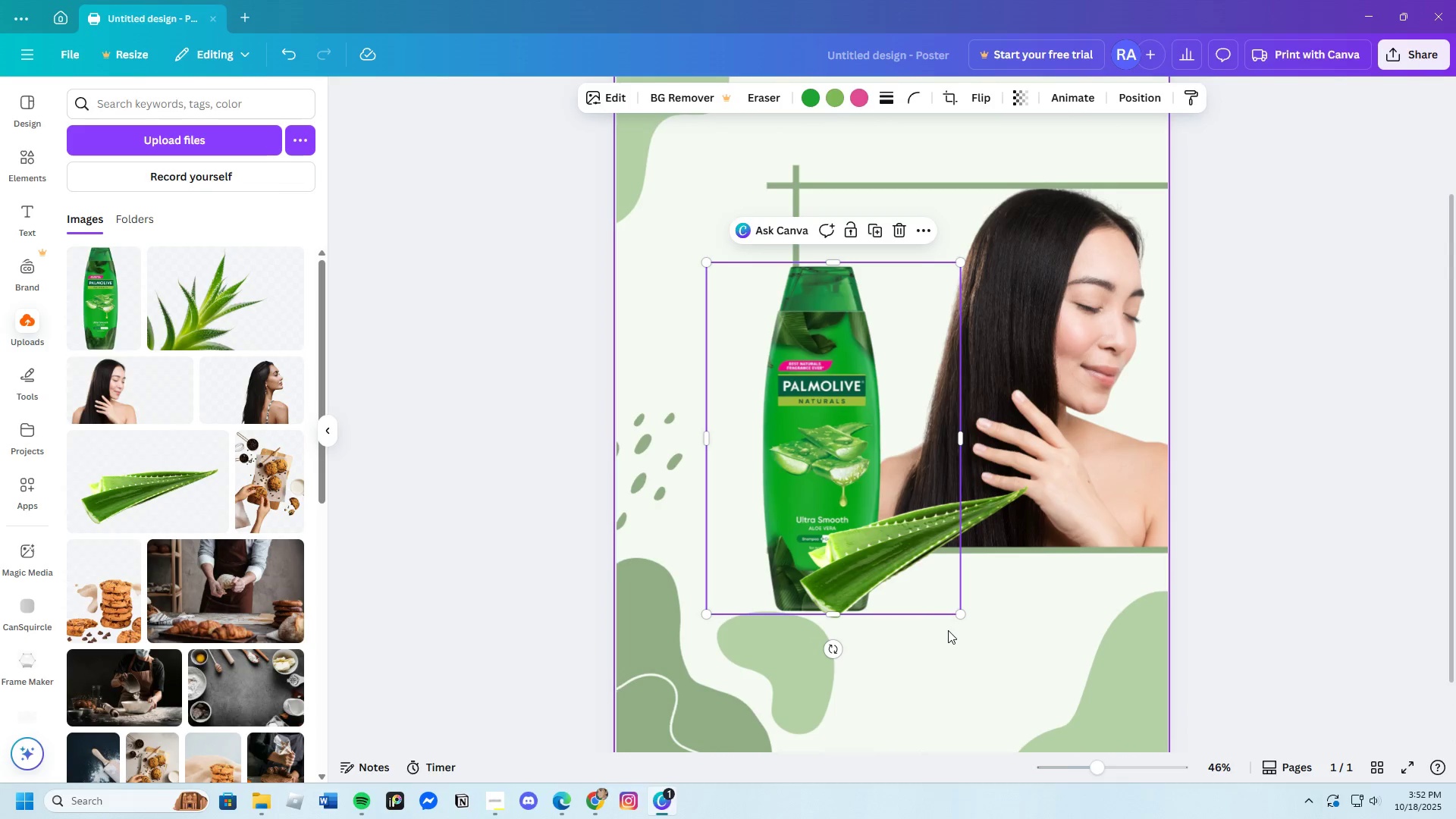 
left_click_drag(start_coordinate=[957, 613], to_coordinate=[923, 591])
 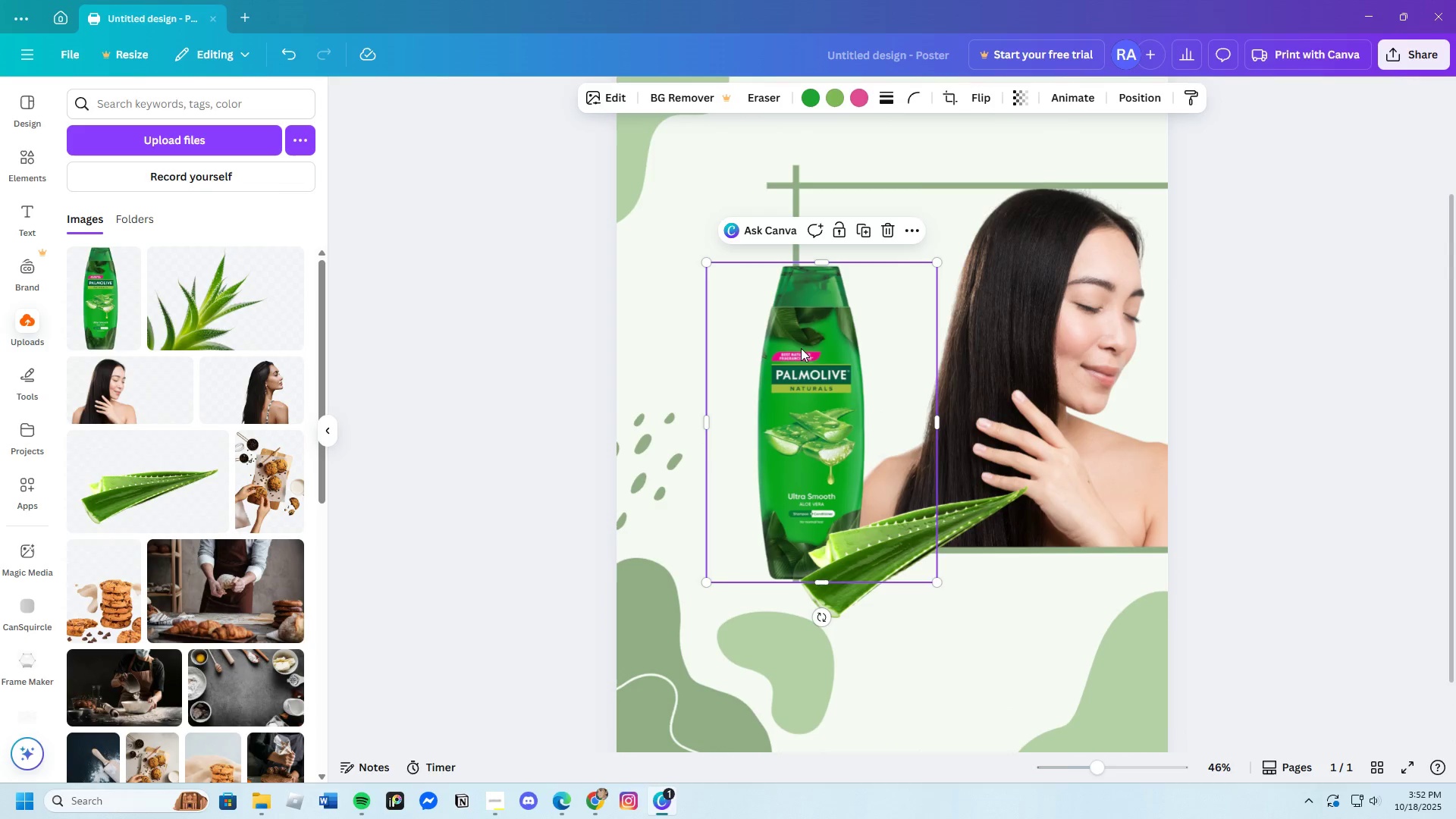 
left_click_drag(start_coordinate=[802, 350], to_coordinate=[816, 325])
 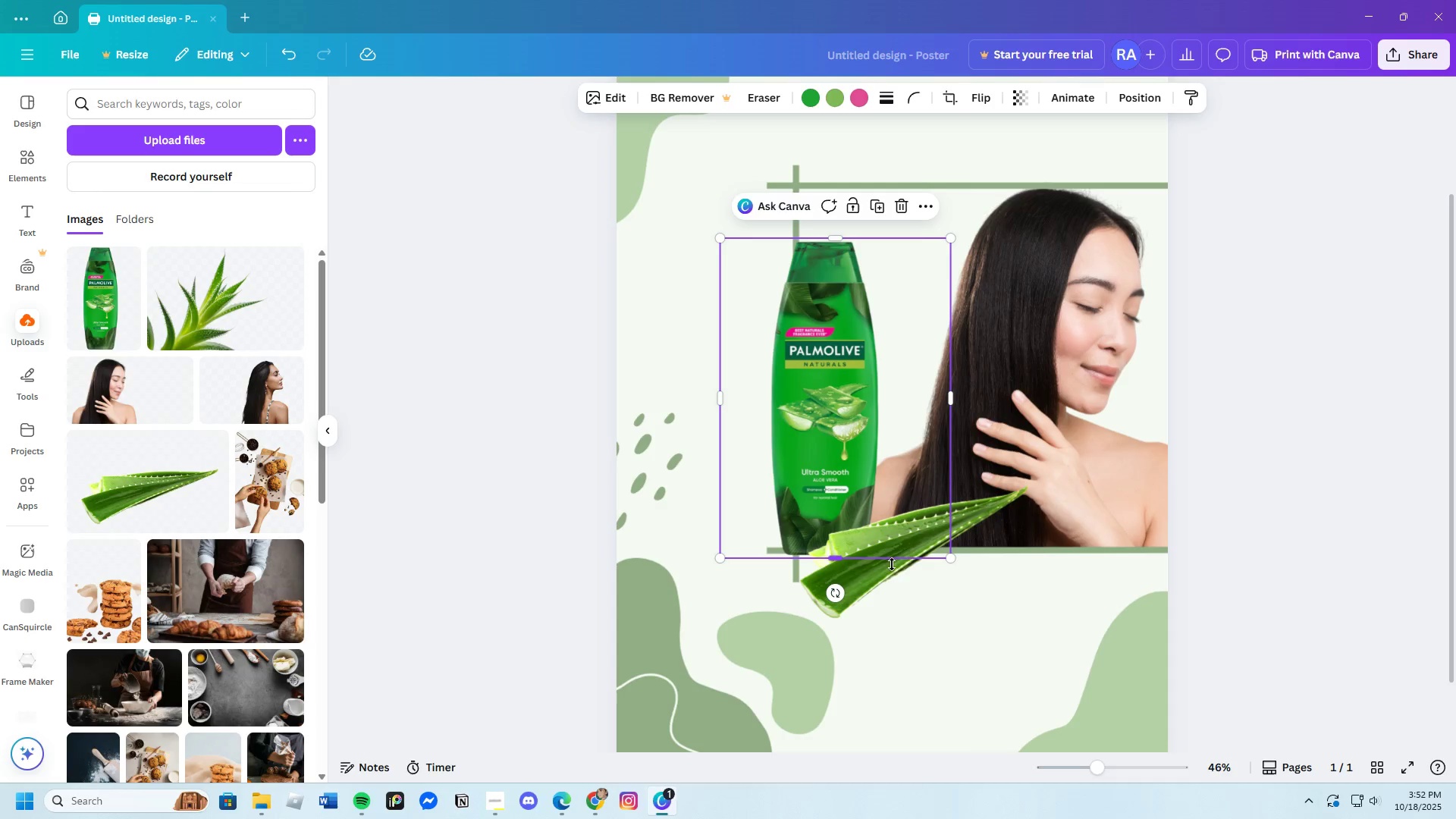 
left_click_drag(start_coordinate=[891, 570], to_coordinate=[919, 541])
 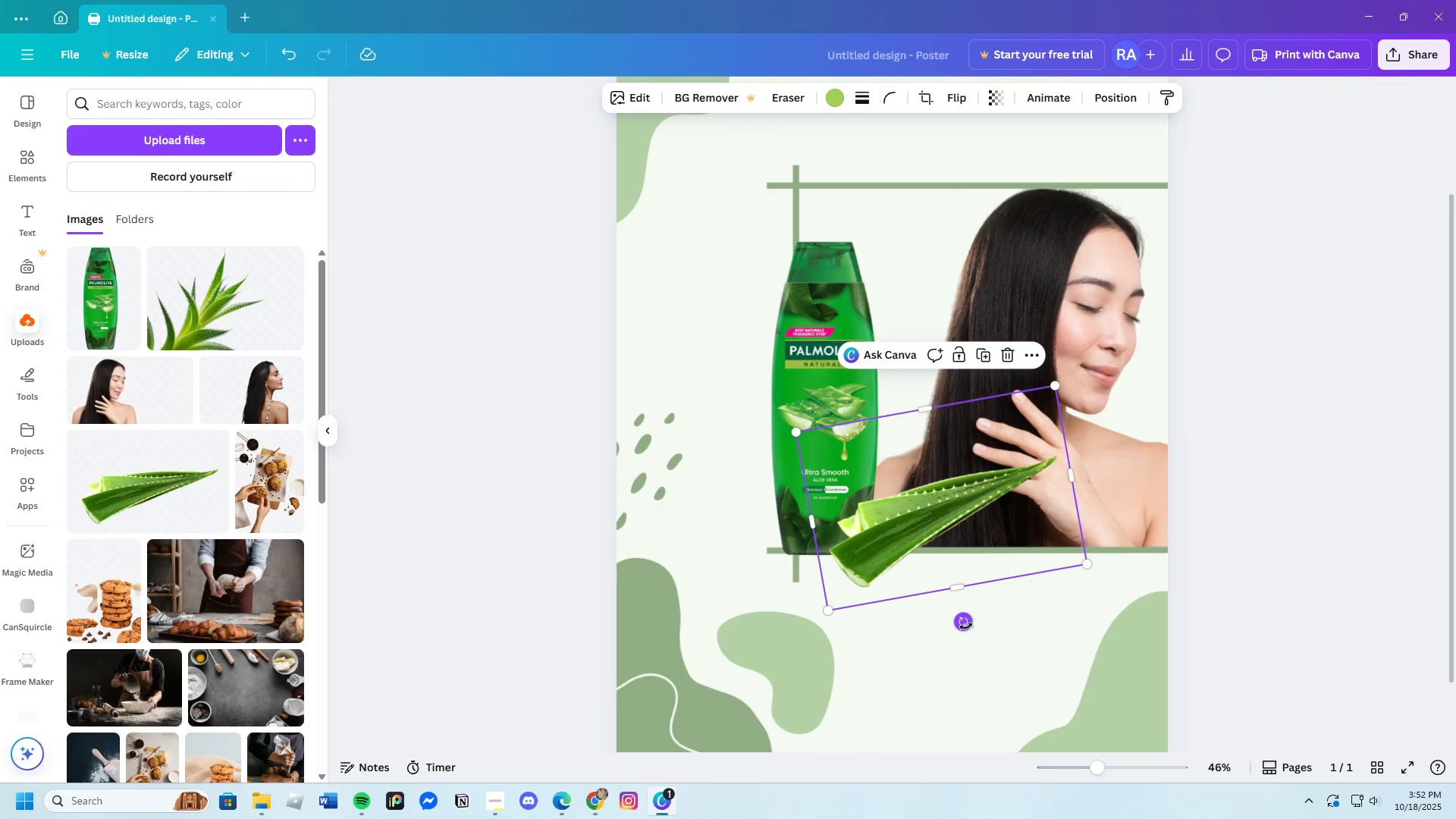 
left_click_drag(start_coordinate=[966, 626], to_coordinate=[945, 628])
 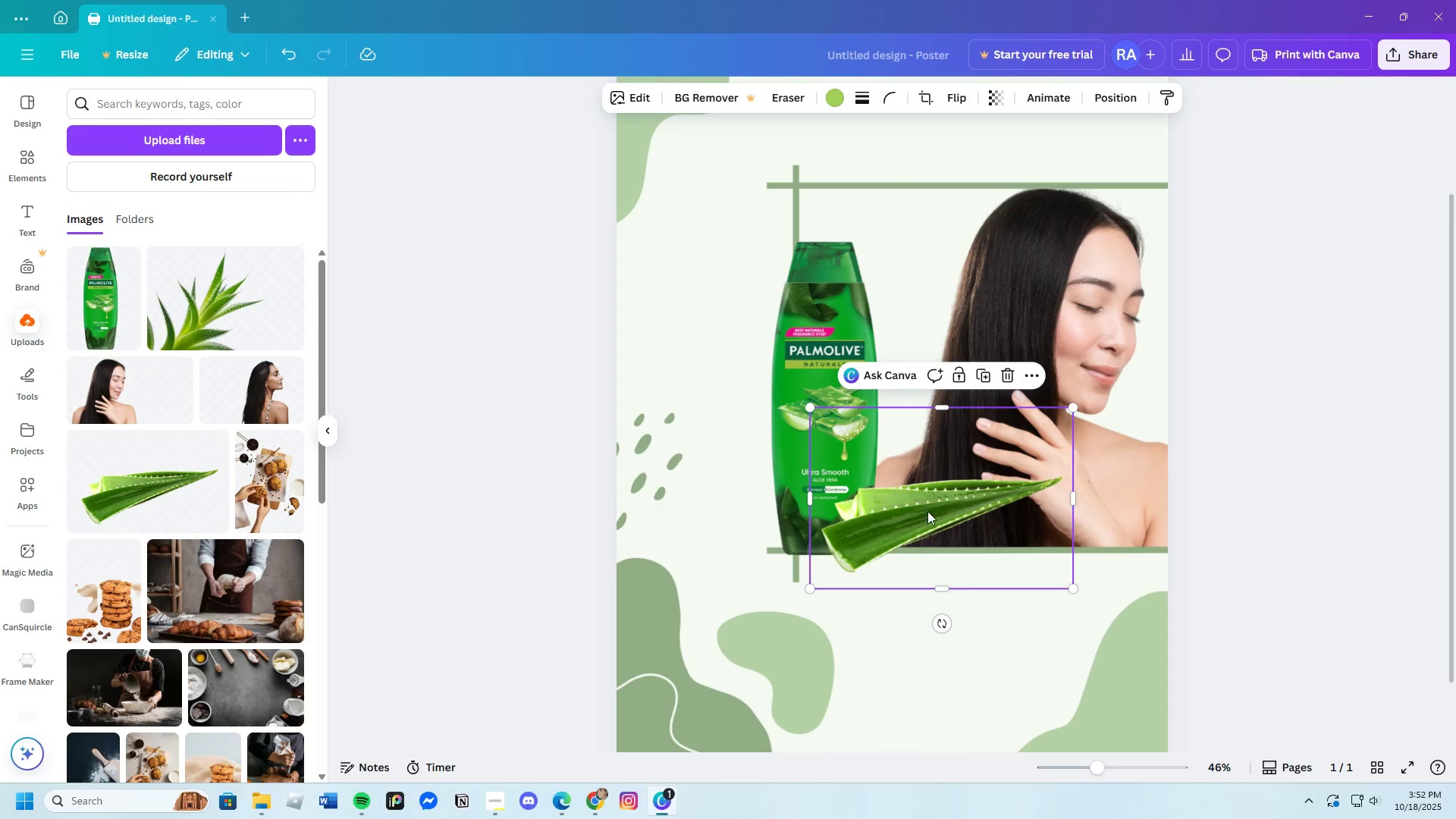 
left_click_drag(start_coordinate=[927, 511], to_coordinate=[881, 552])
 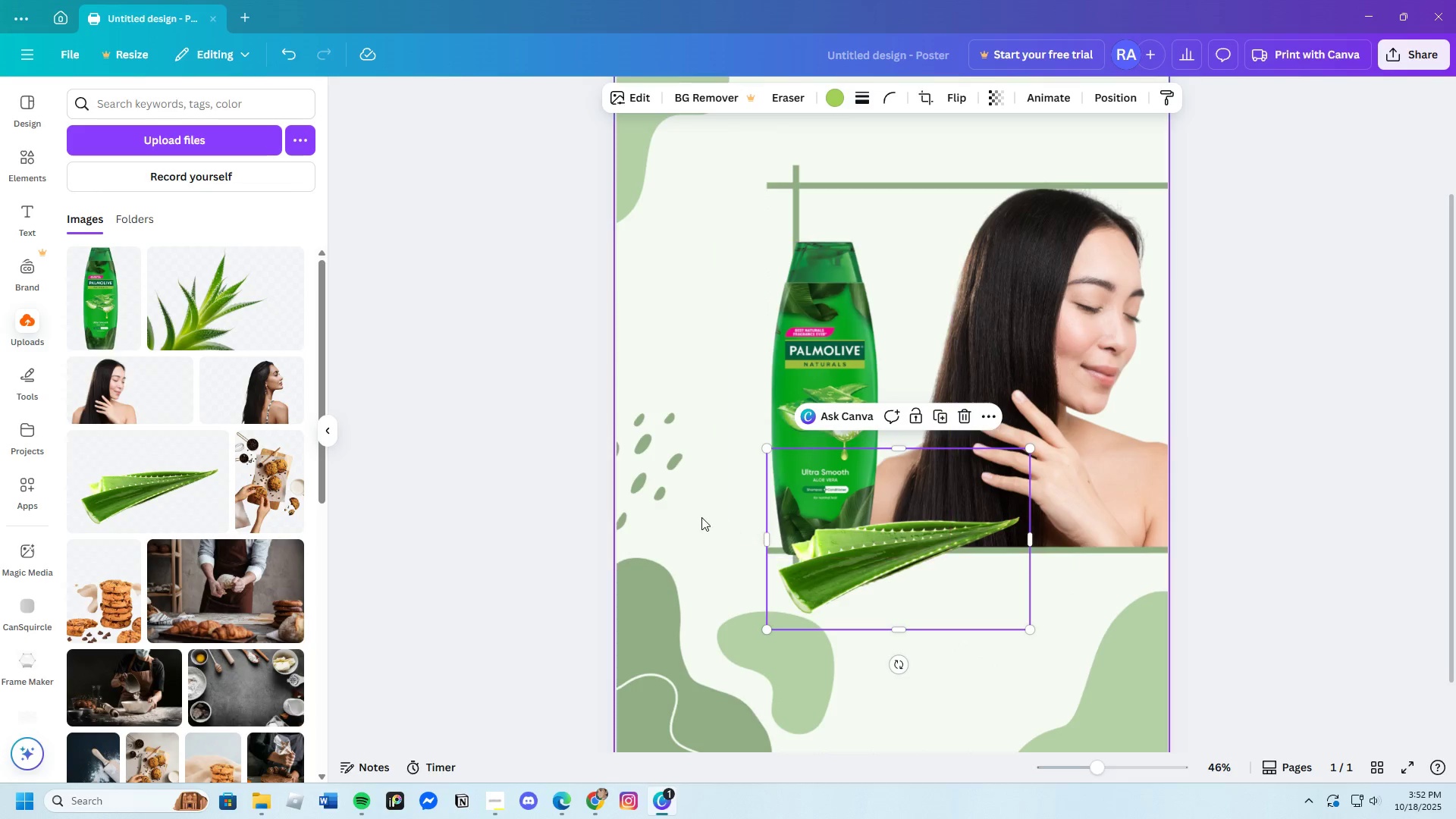 
left_click([692, 515])
 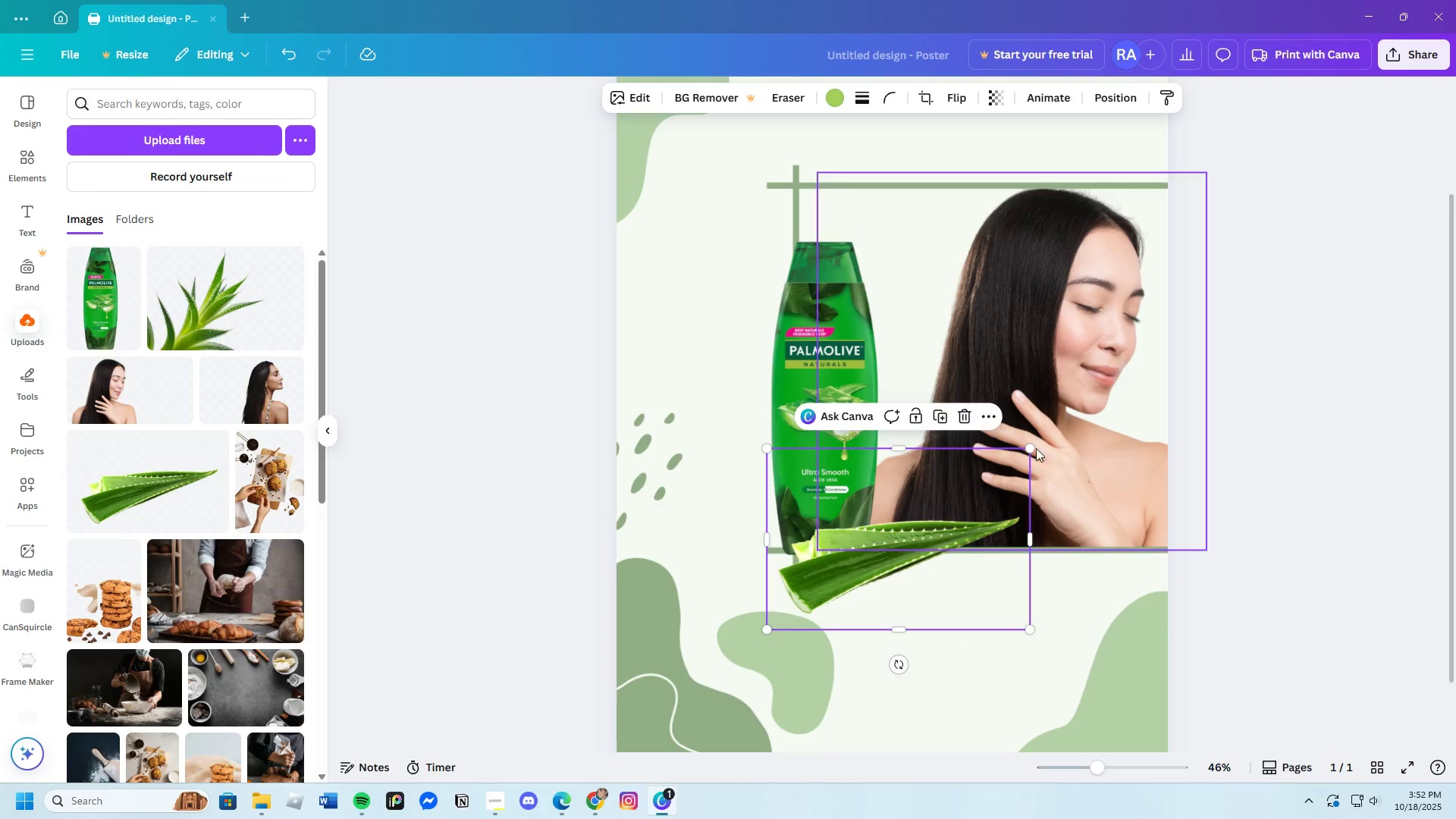 
left_click_drag(start_coordinate=[1031, 446], to_coordinate=[1056, 441])
 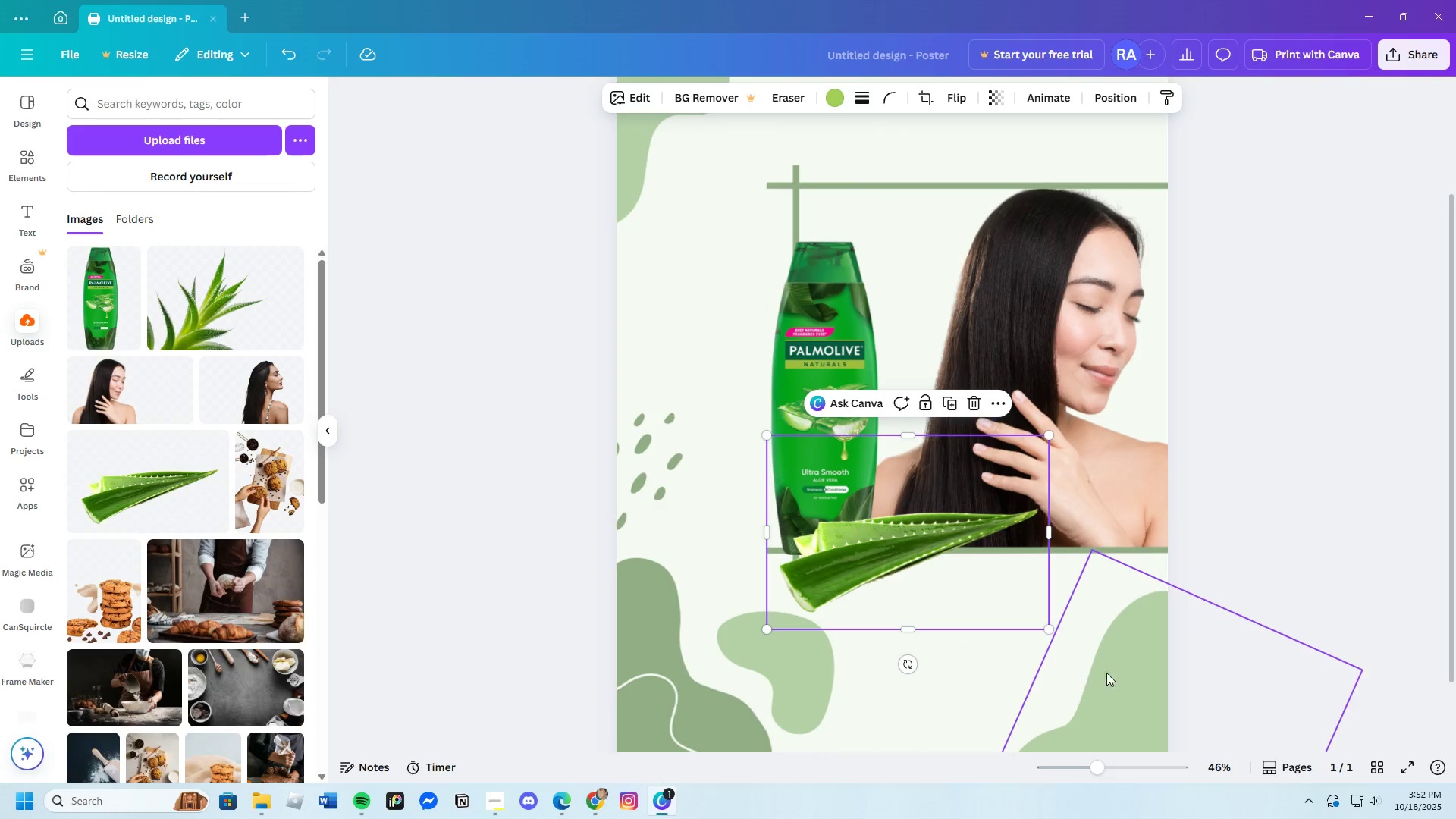 
left_click([1126, 668])
 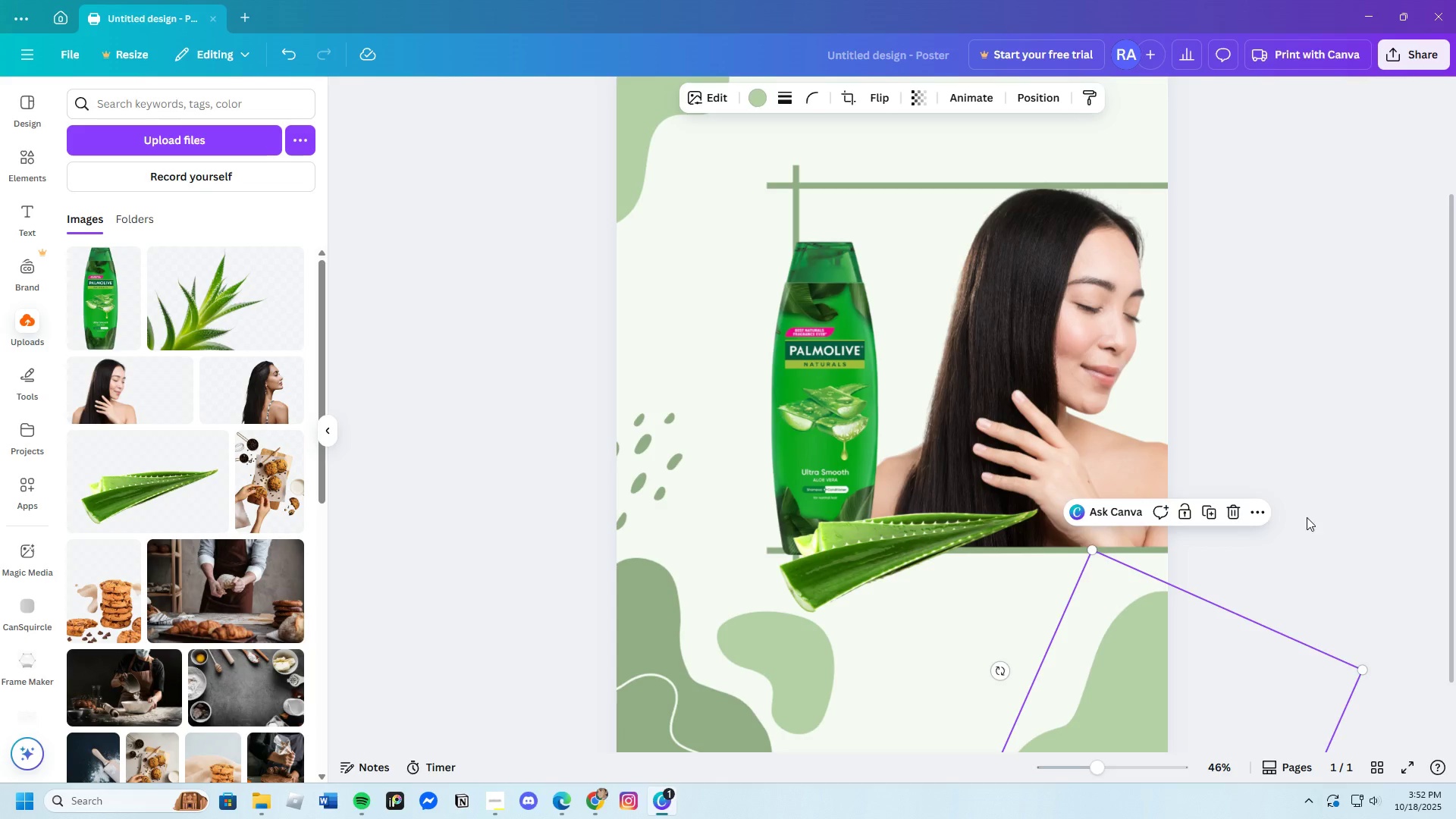 
left_click([1307, 517])
 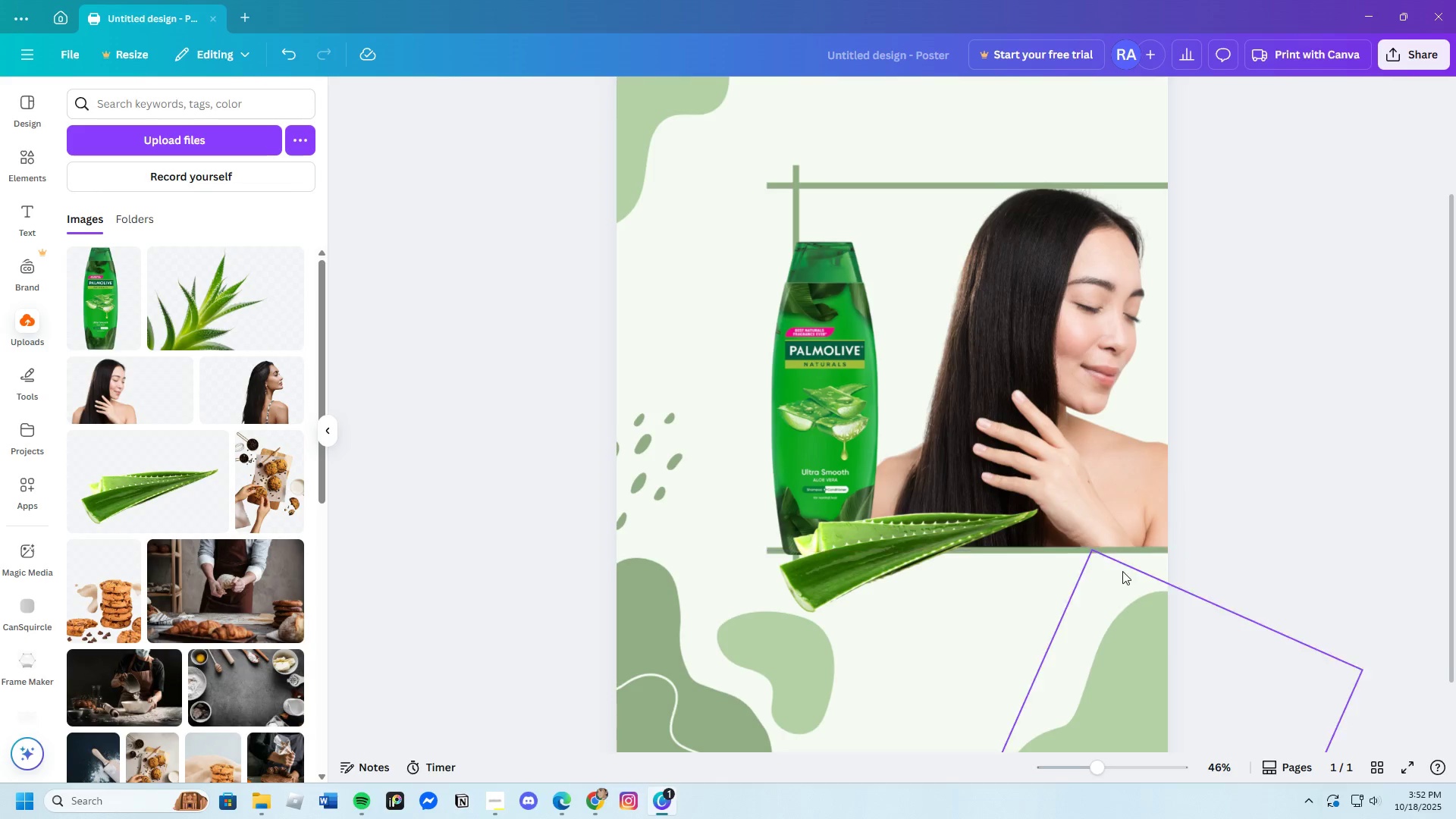 
scroll: coordinate [1111, 580], scroll_direction: up, amount: 3.0
 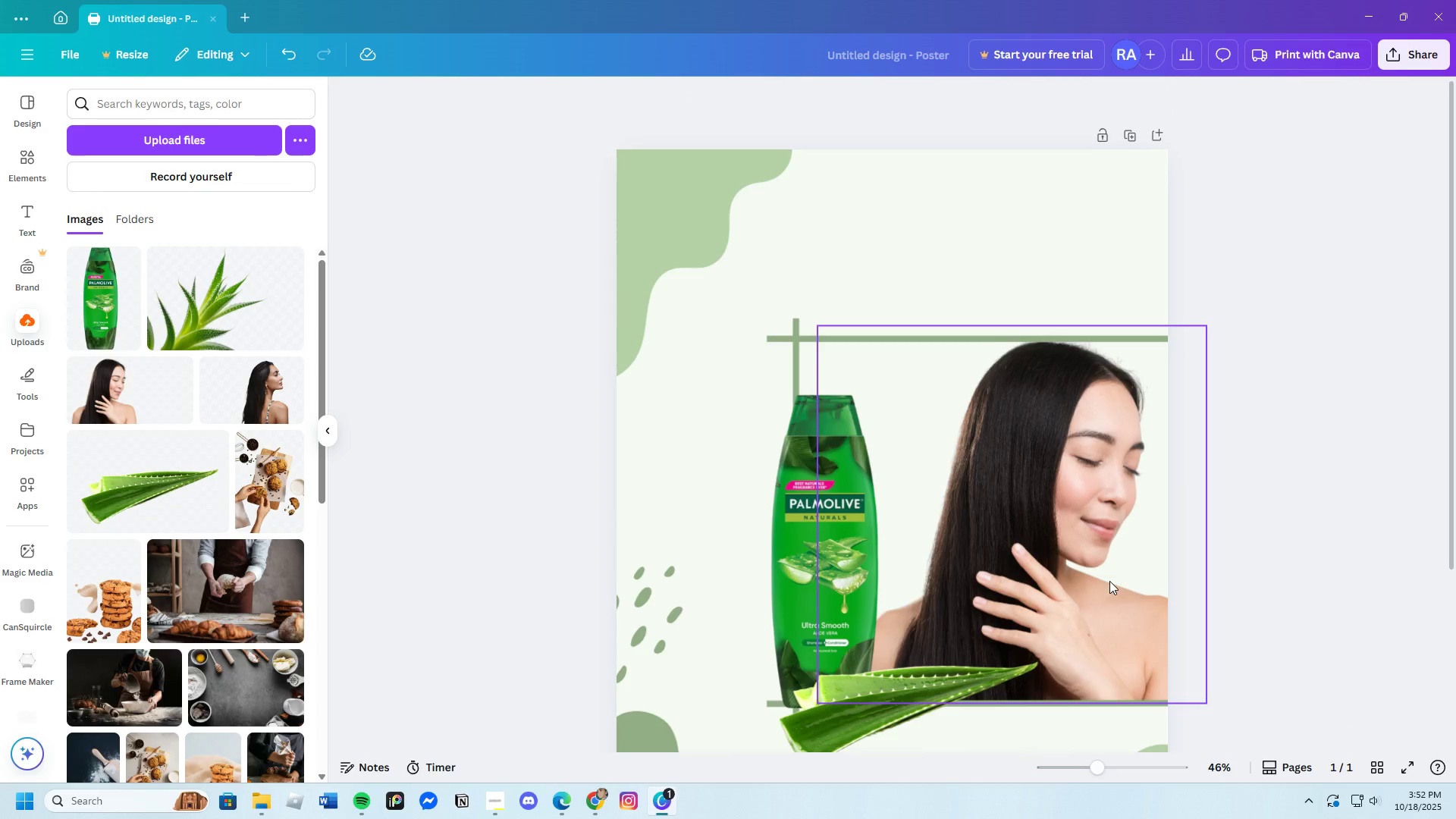 
scroll: coordinate [1109, 582], scroll_direction: down, amount: 6.0
 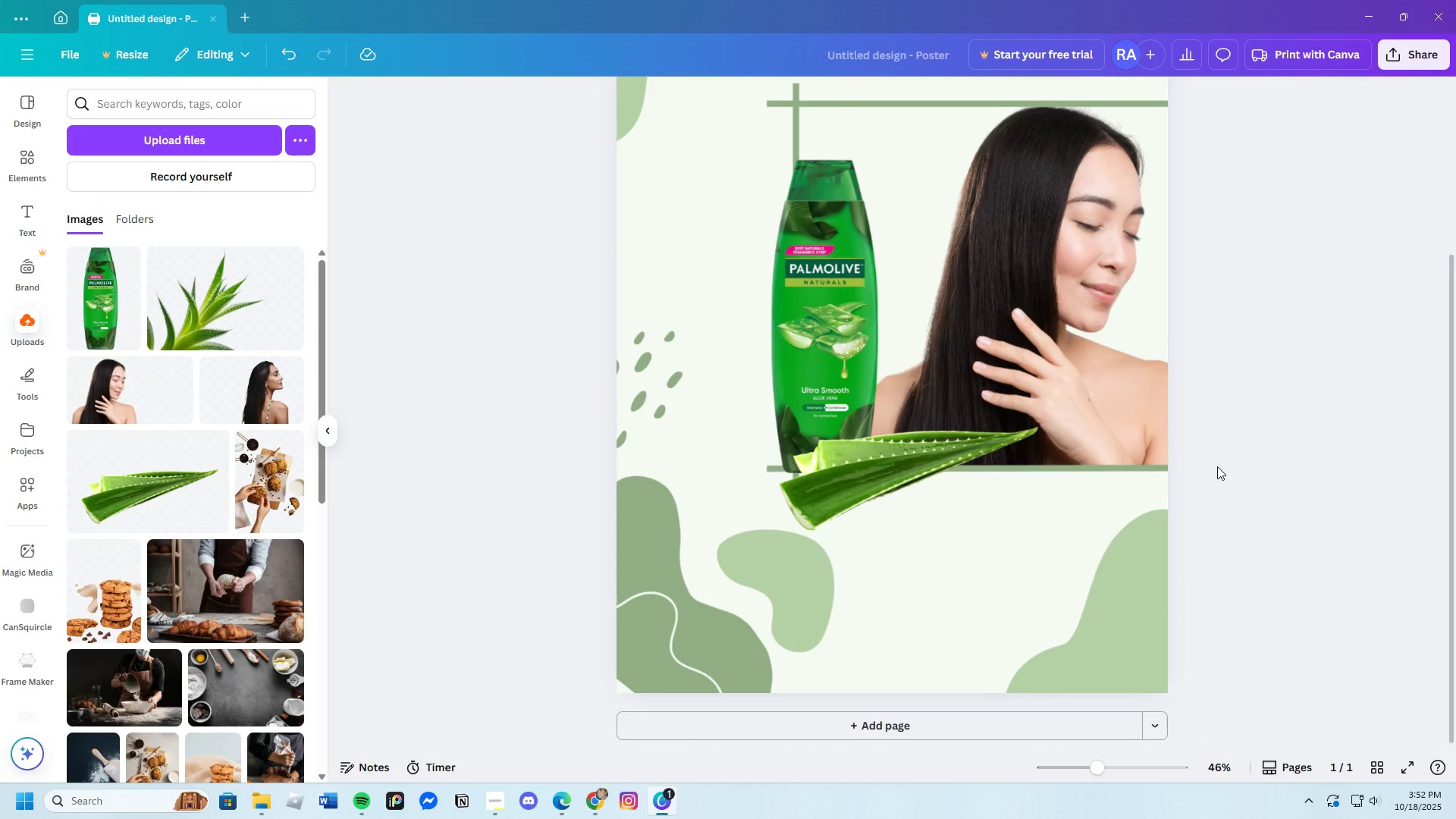 
scroll: coordinate [1216, 467], scroll_direction: up, amount: 1.0
 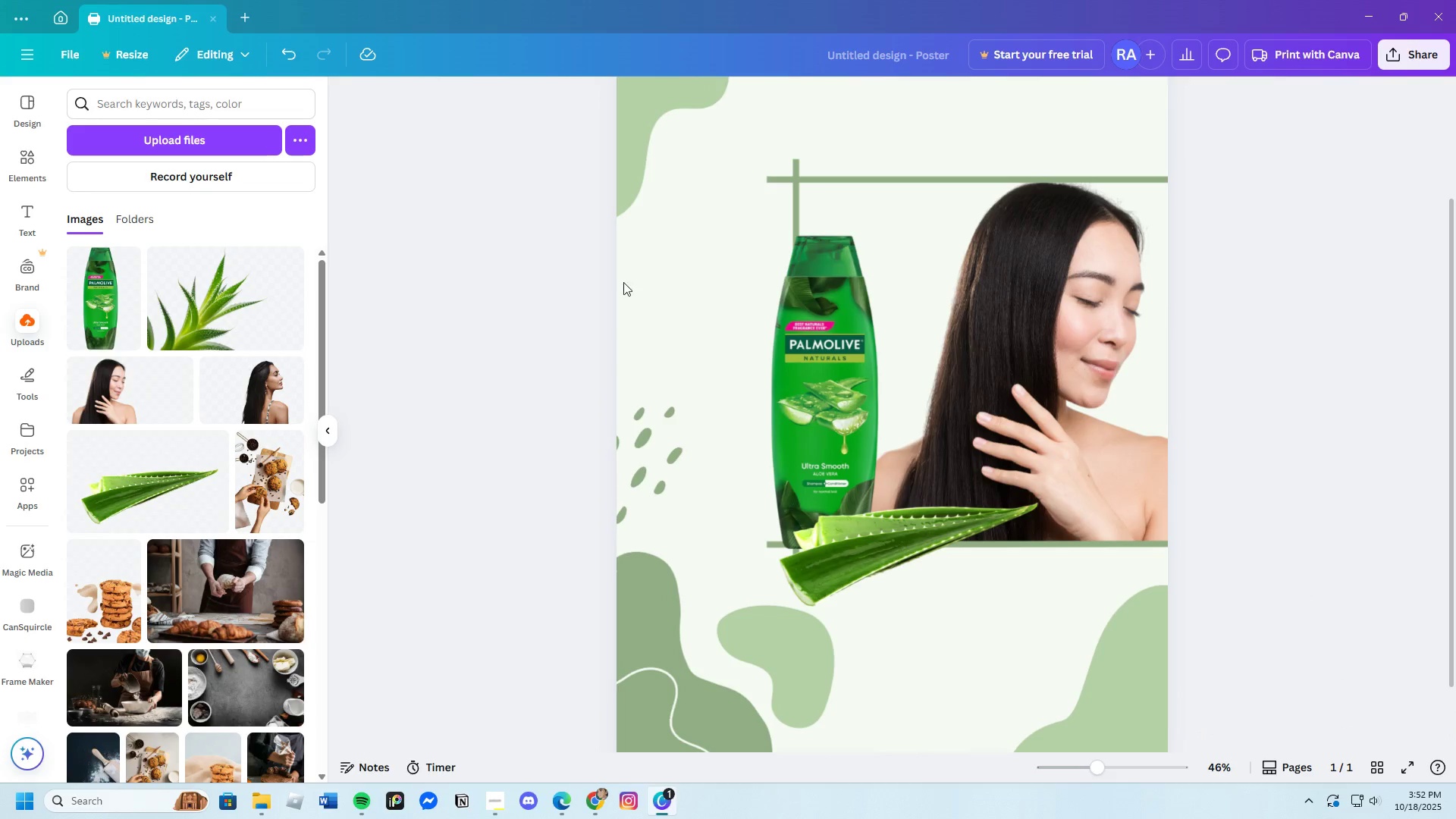 
left_click([822, 182])
 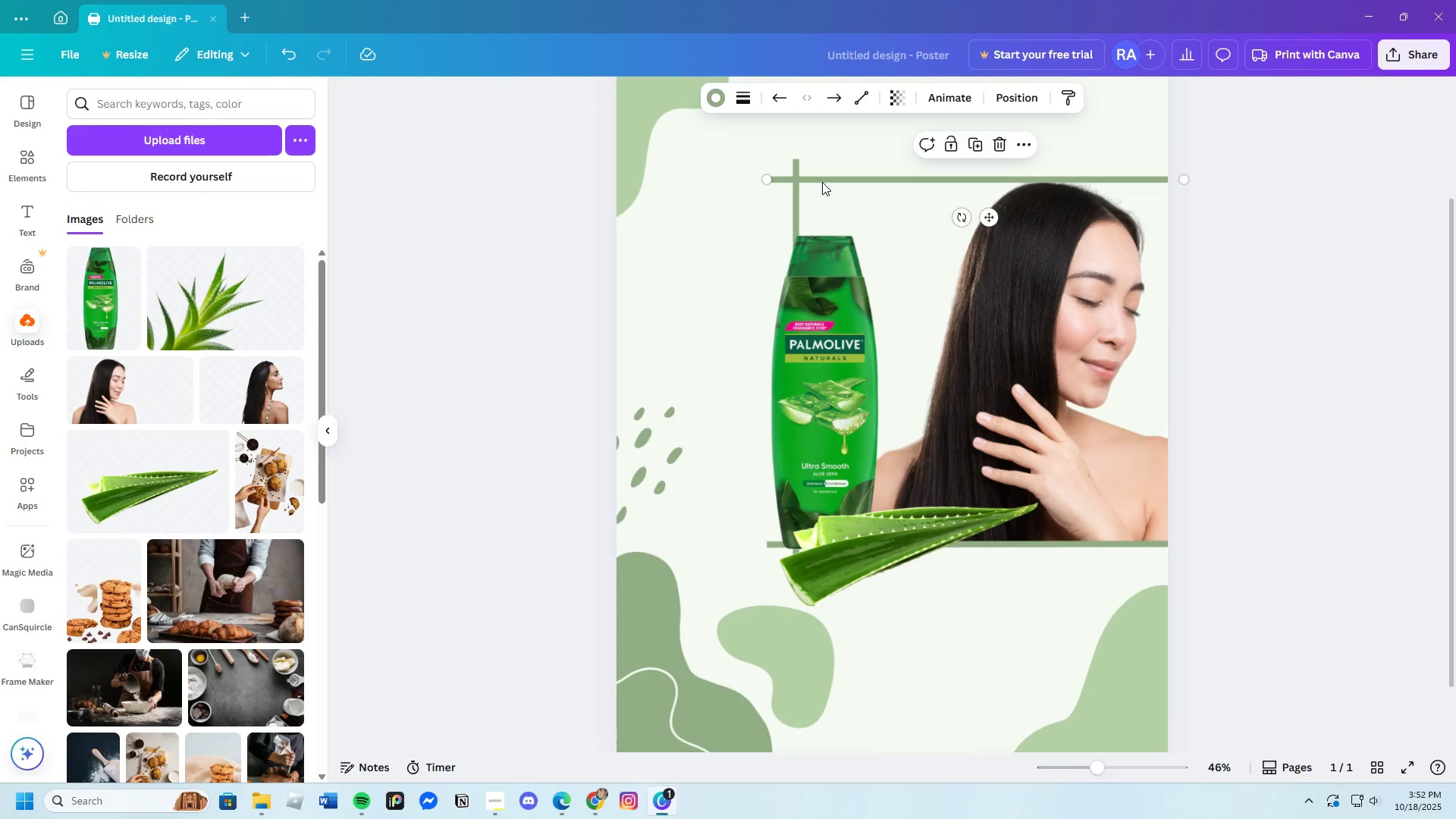 
key(Control+C)
 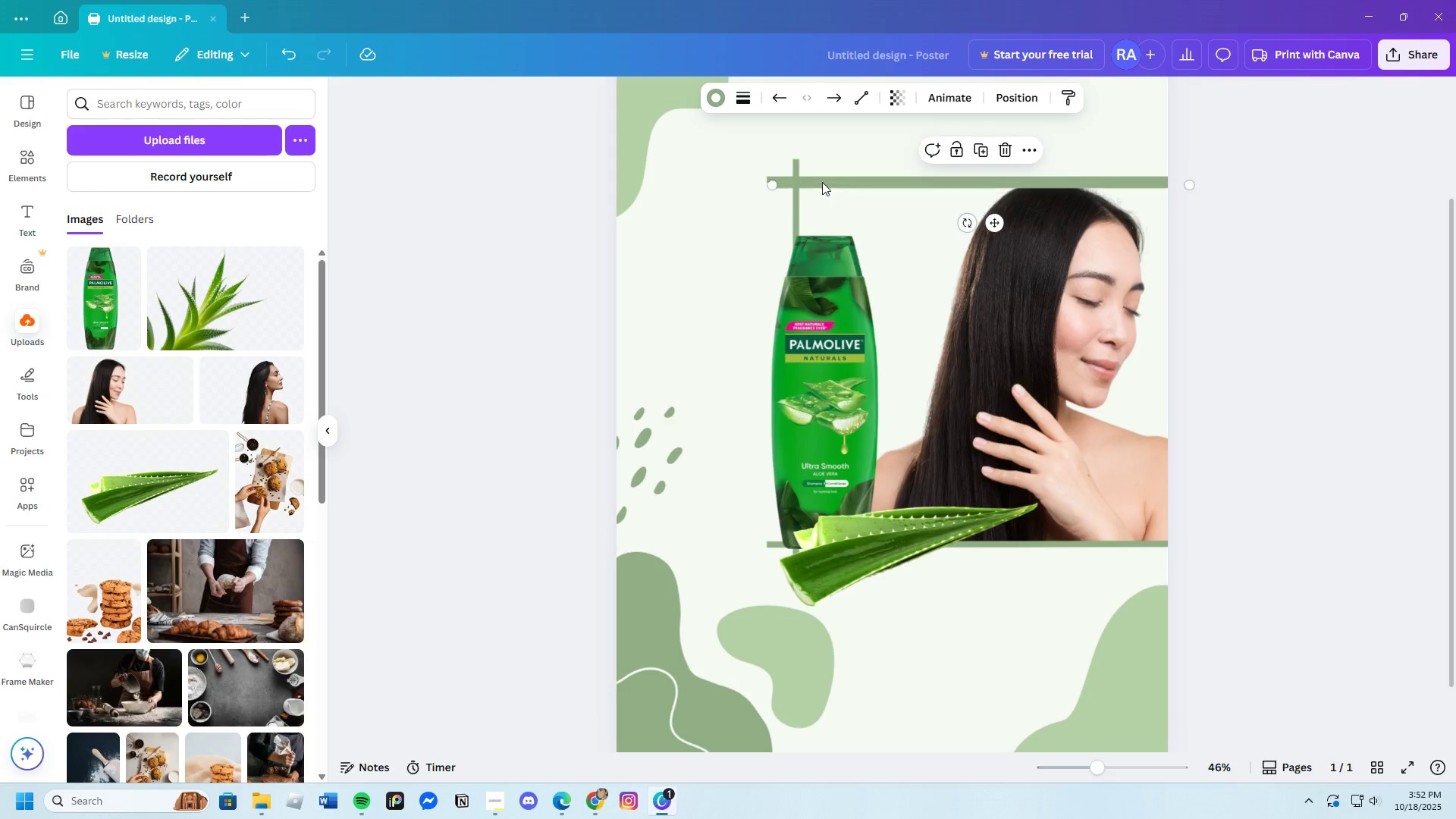 
key(Control+V)
 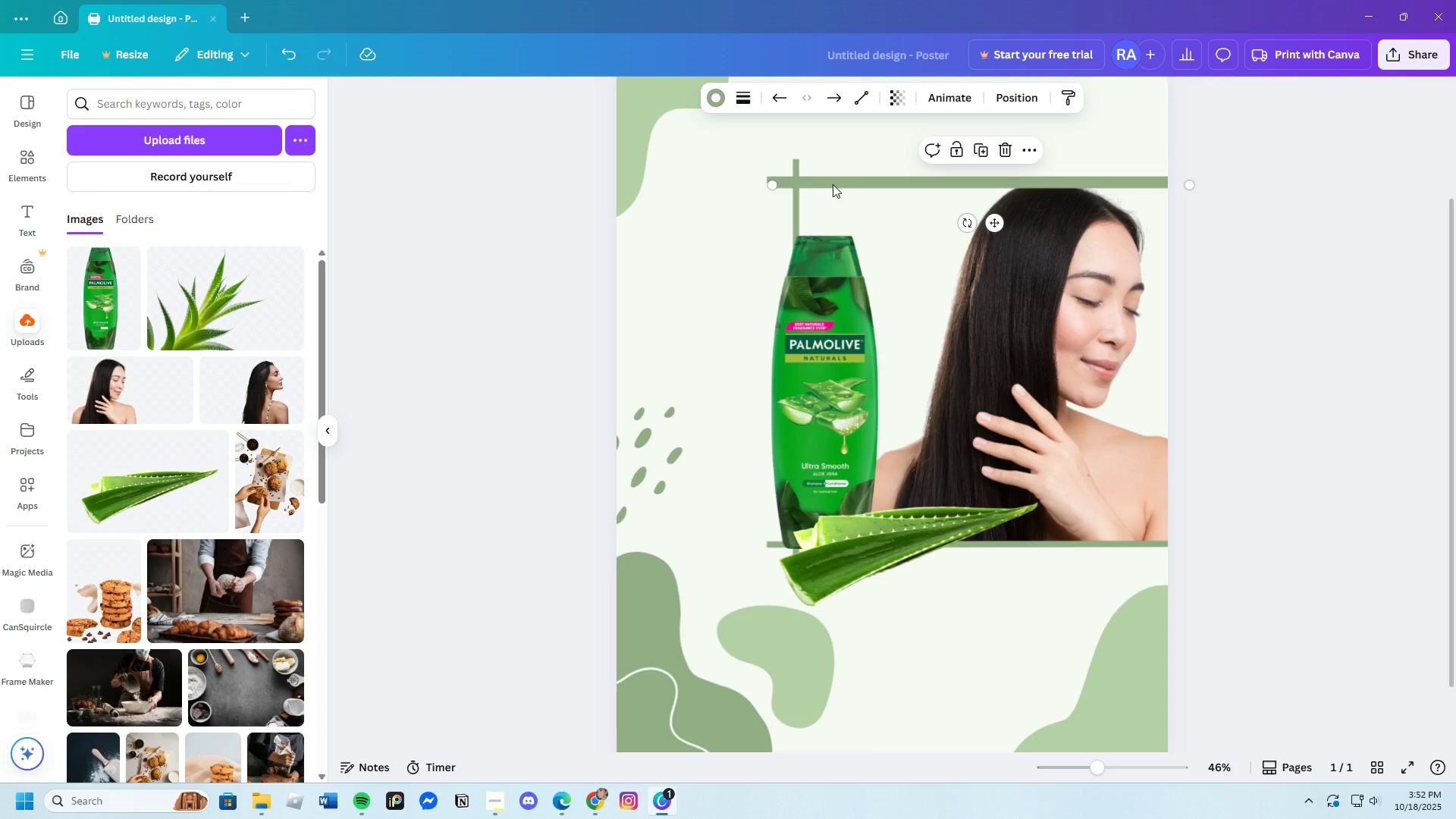 
left_click_drag(start_coordinate=[833, 184], to_coordinate=[858, 171])
 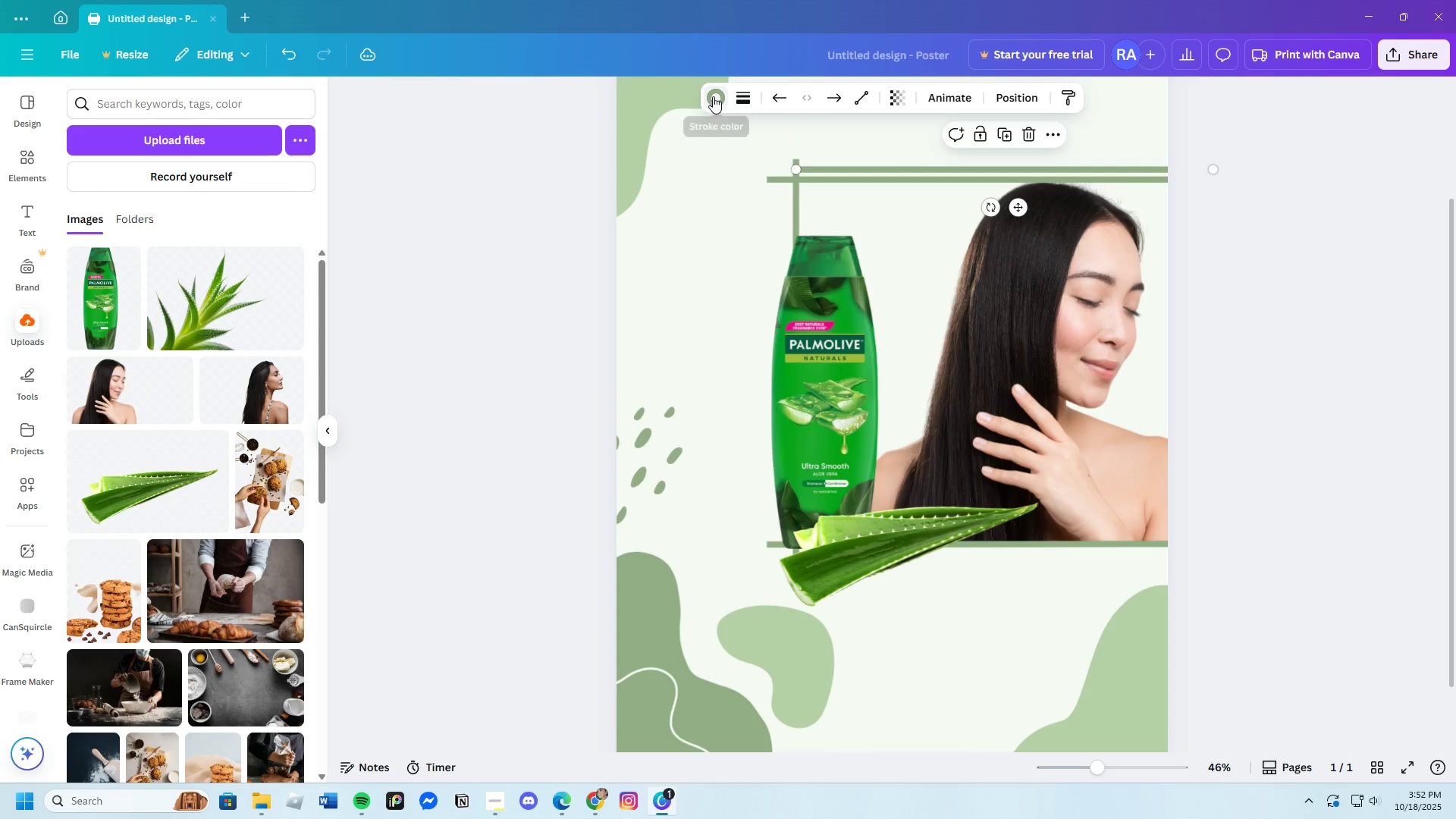 
left_click([714, 96])
 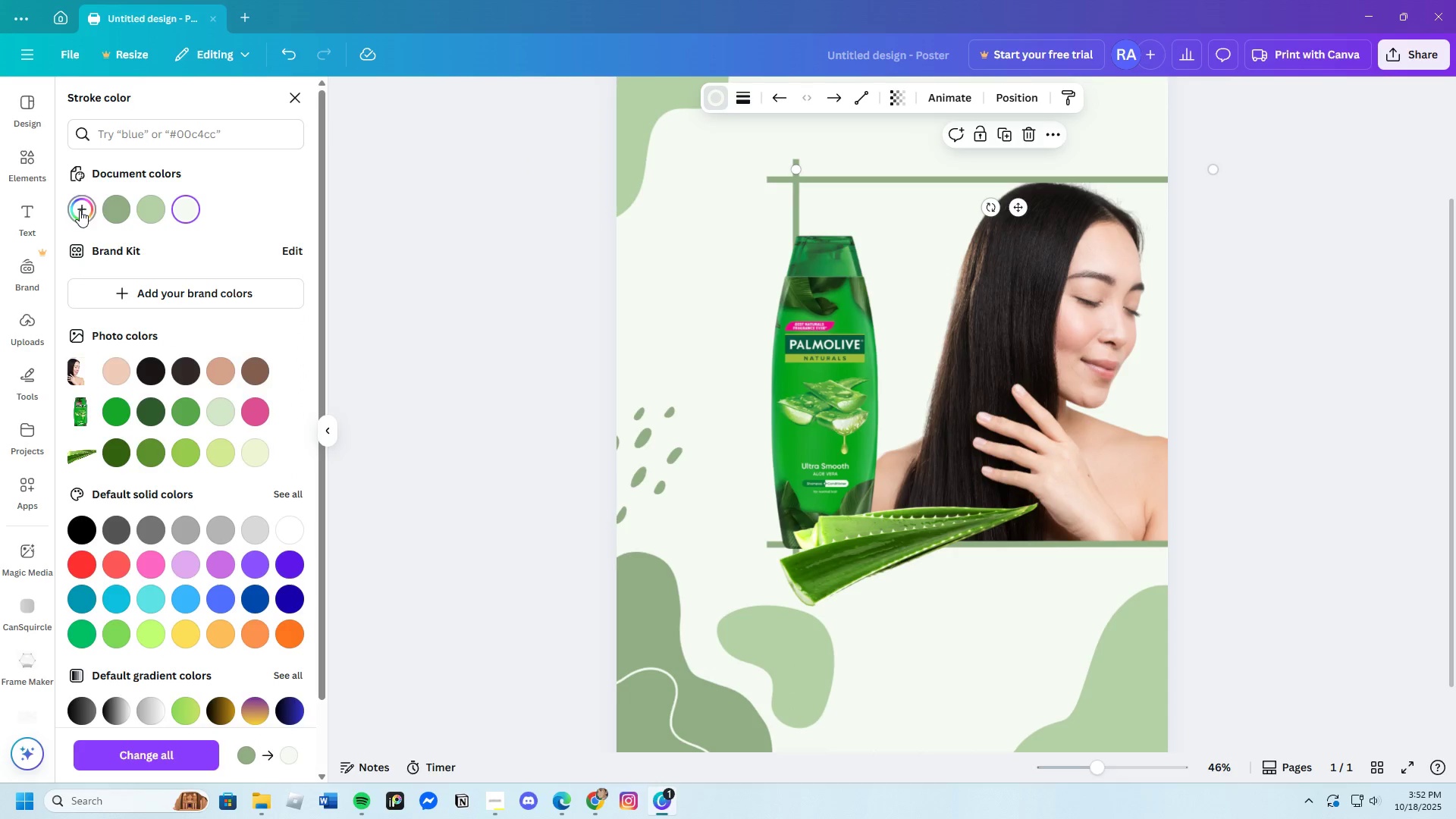 
left_click_drag(start_coordinate=[85, 280], to_coordinate=[64, 248])
 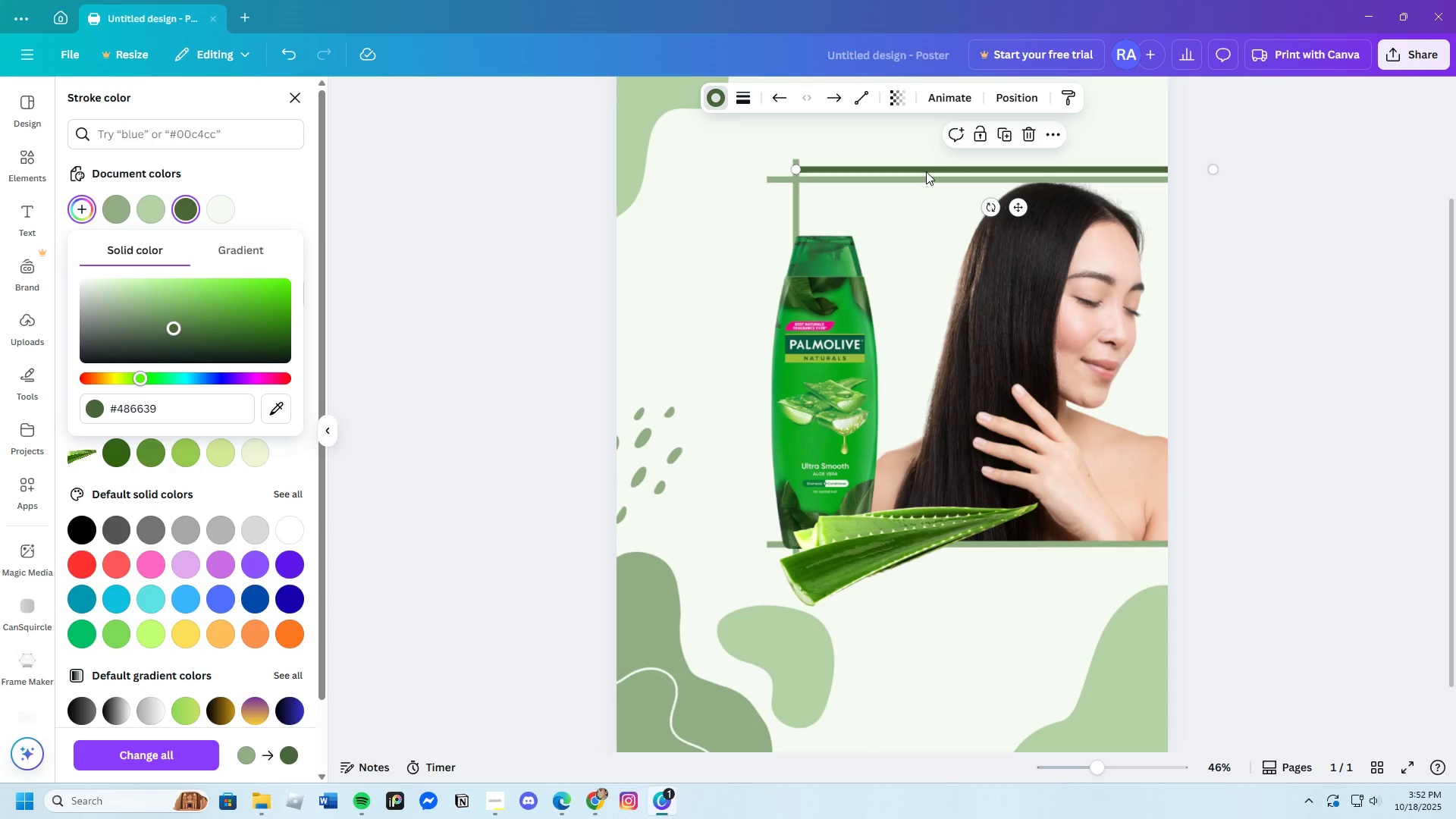 
wait(5.65)
 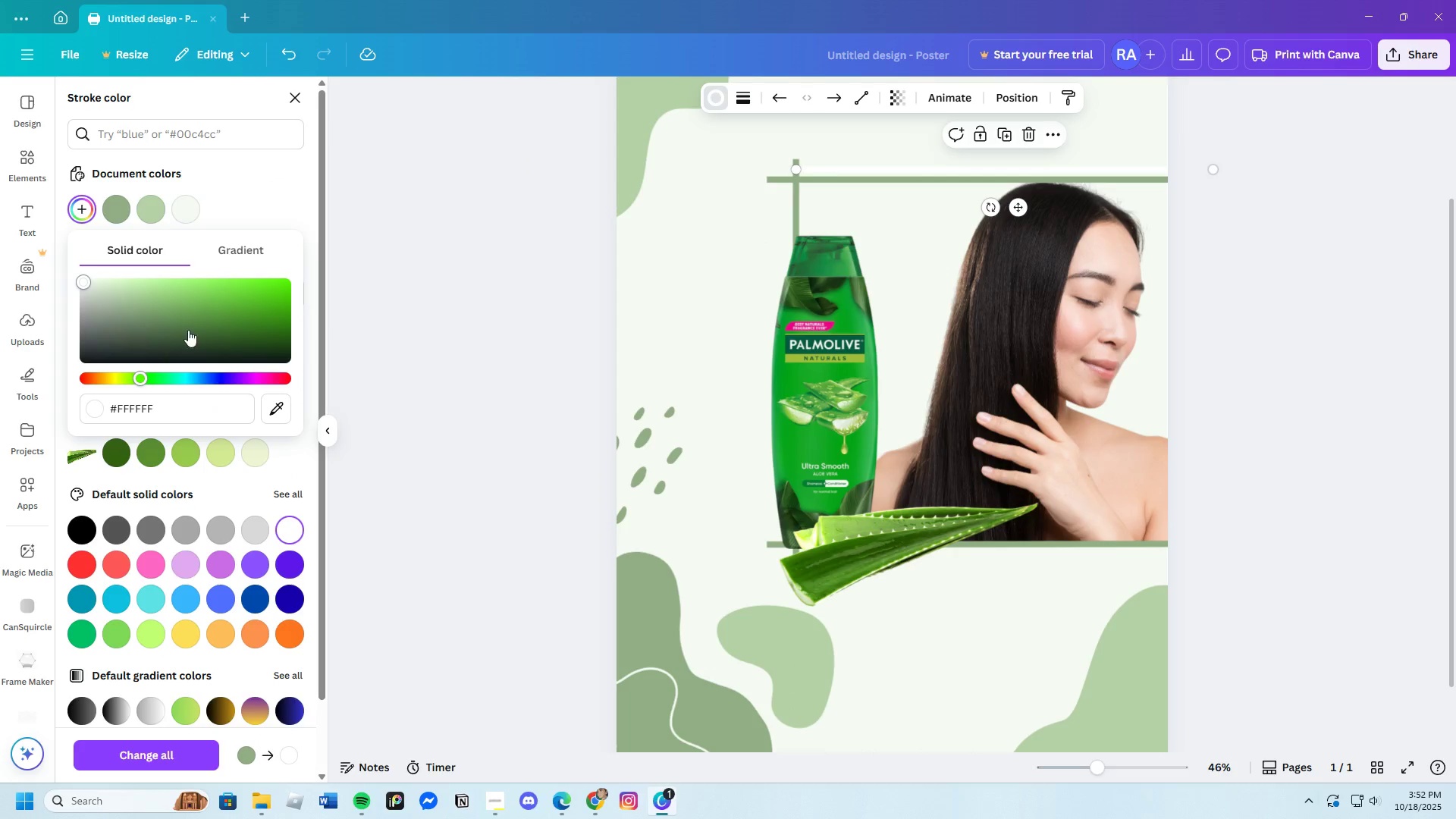 
left_click([739, 93])
 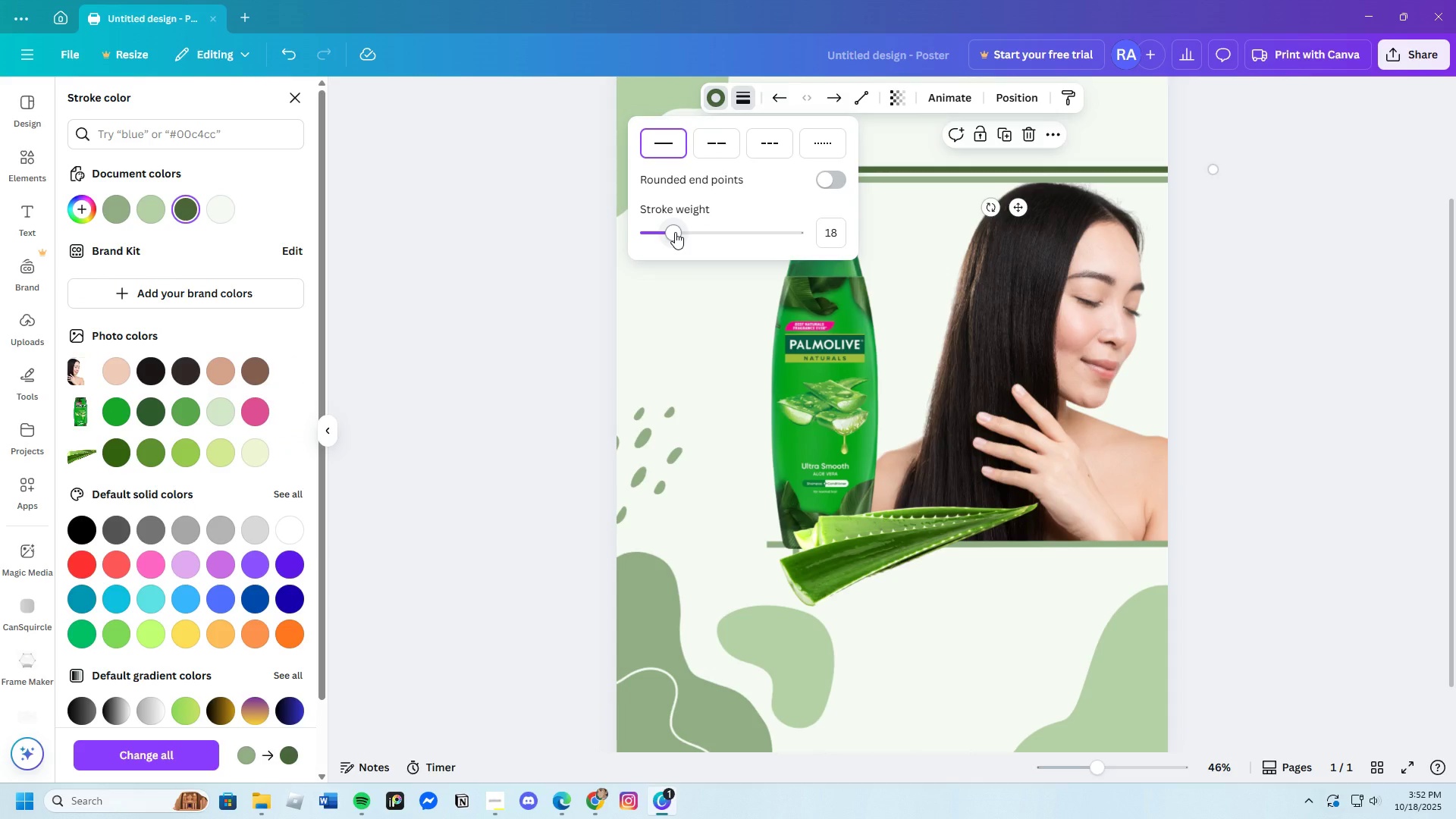 
left_click_drag(start_coordinate=[675, 232], to_coordinate=[684, 232])
 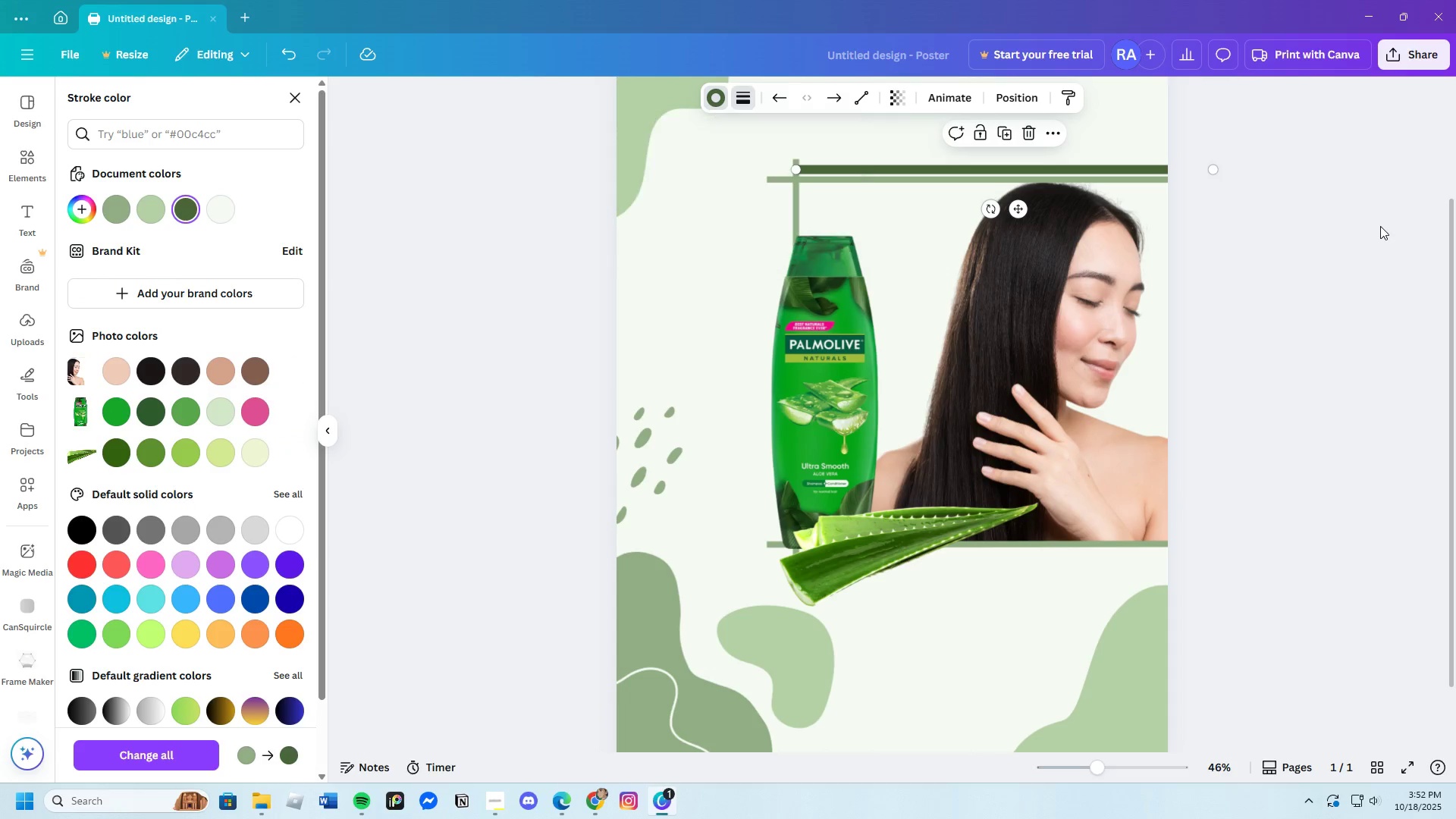 
left_click([1380, 226])
 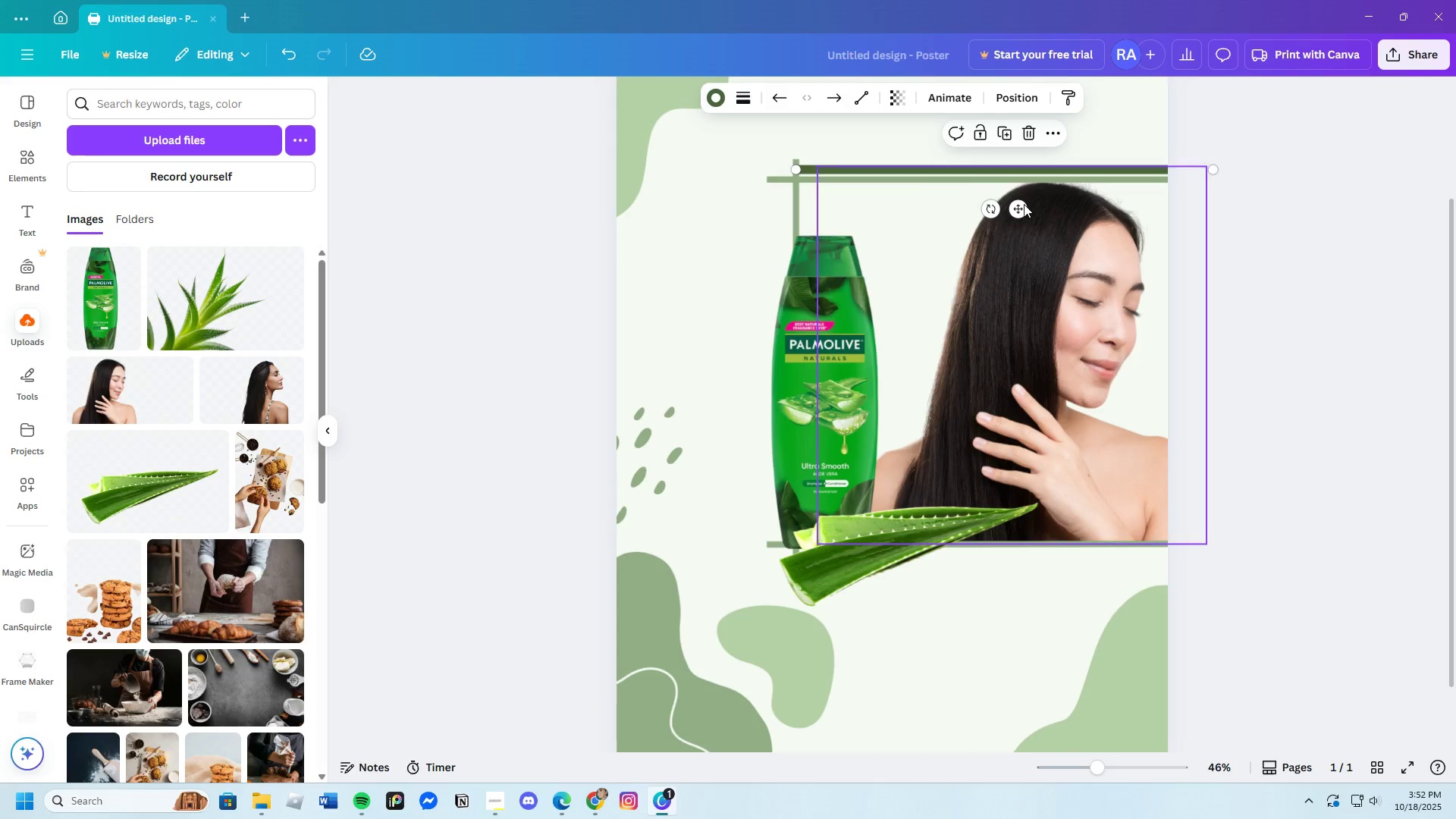 
left_click([940, 169])
 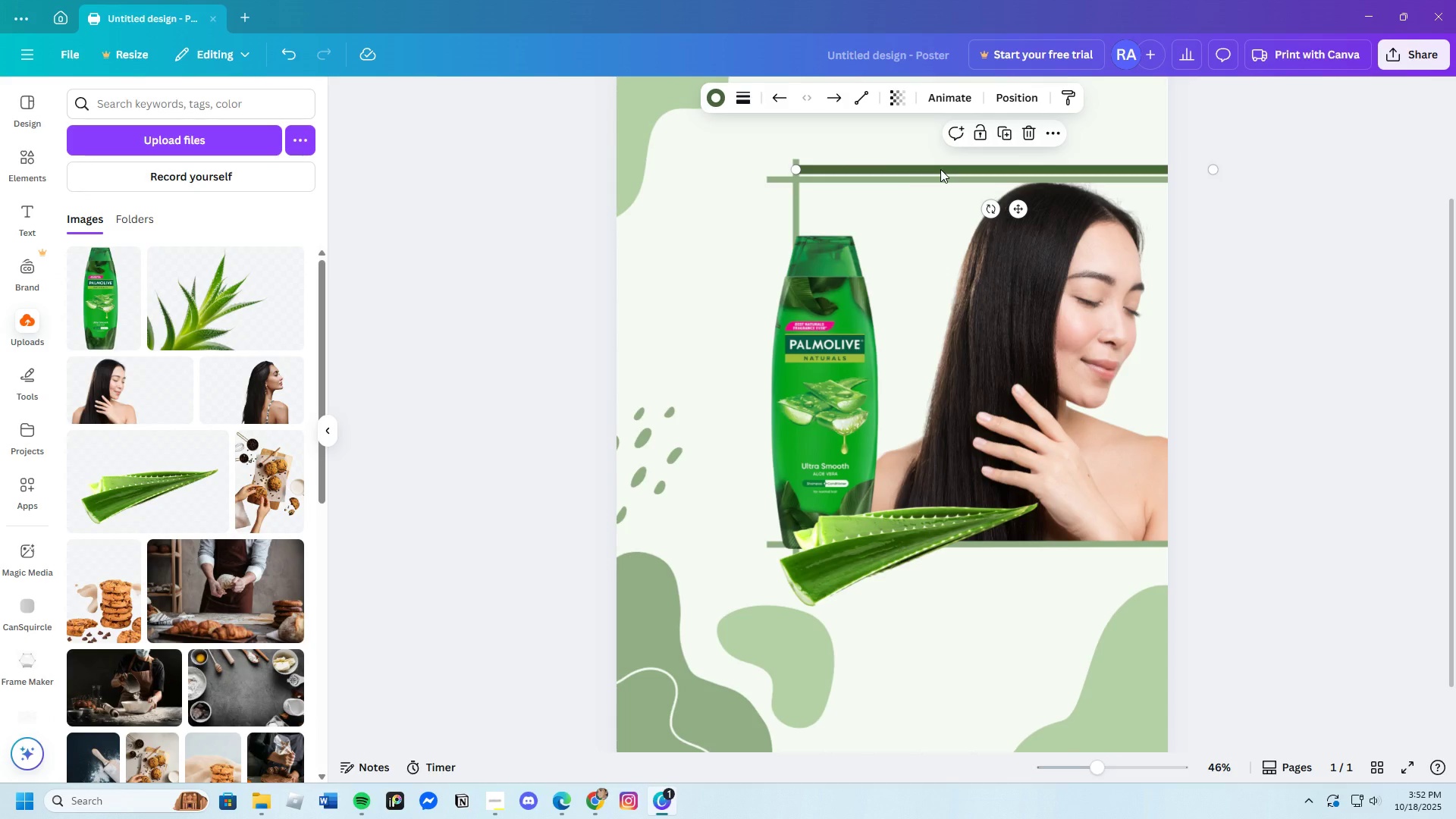 
hold_key(key=ControlLeft, duration=0.54)
 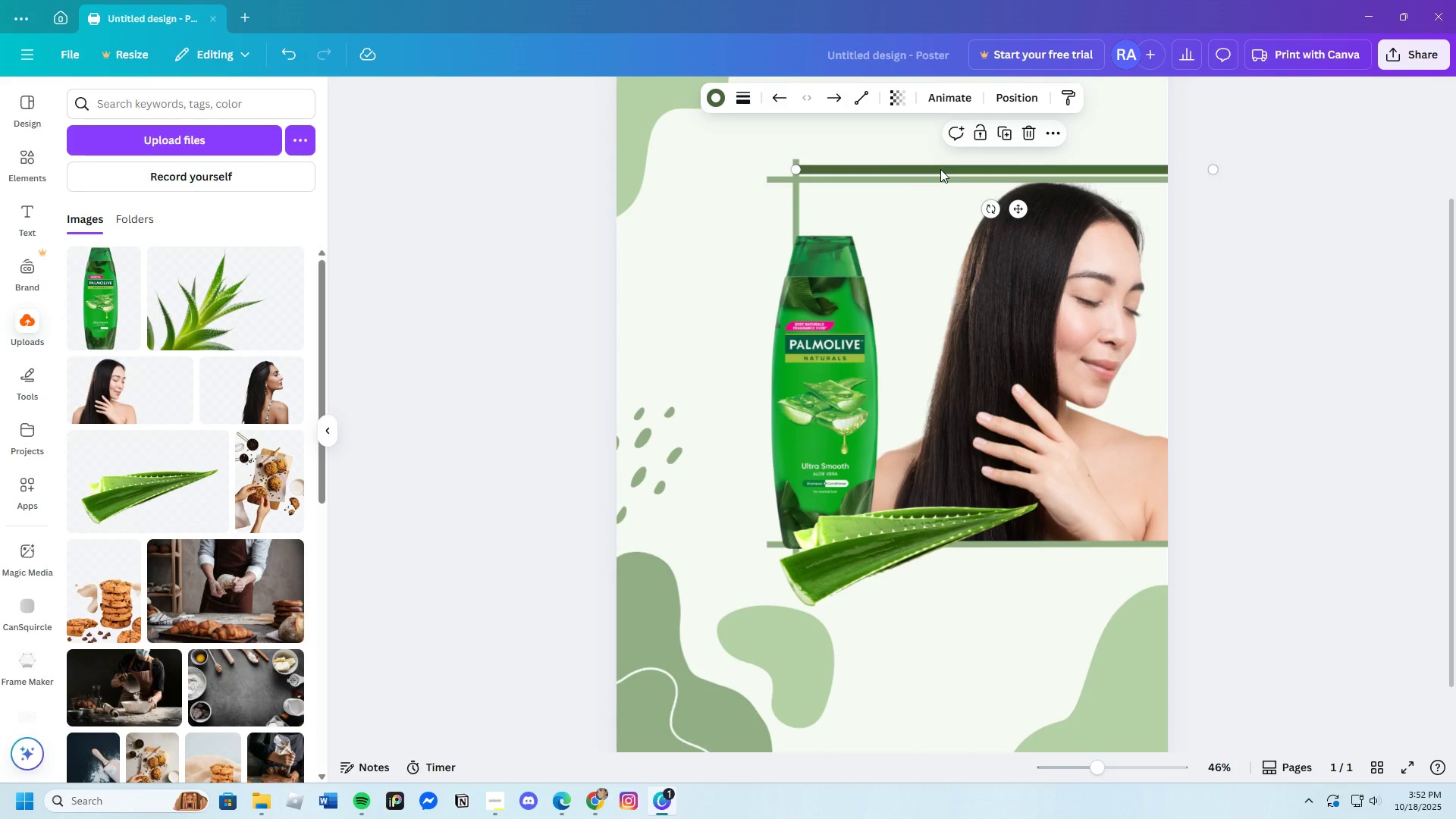 
key(Control+C)
 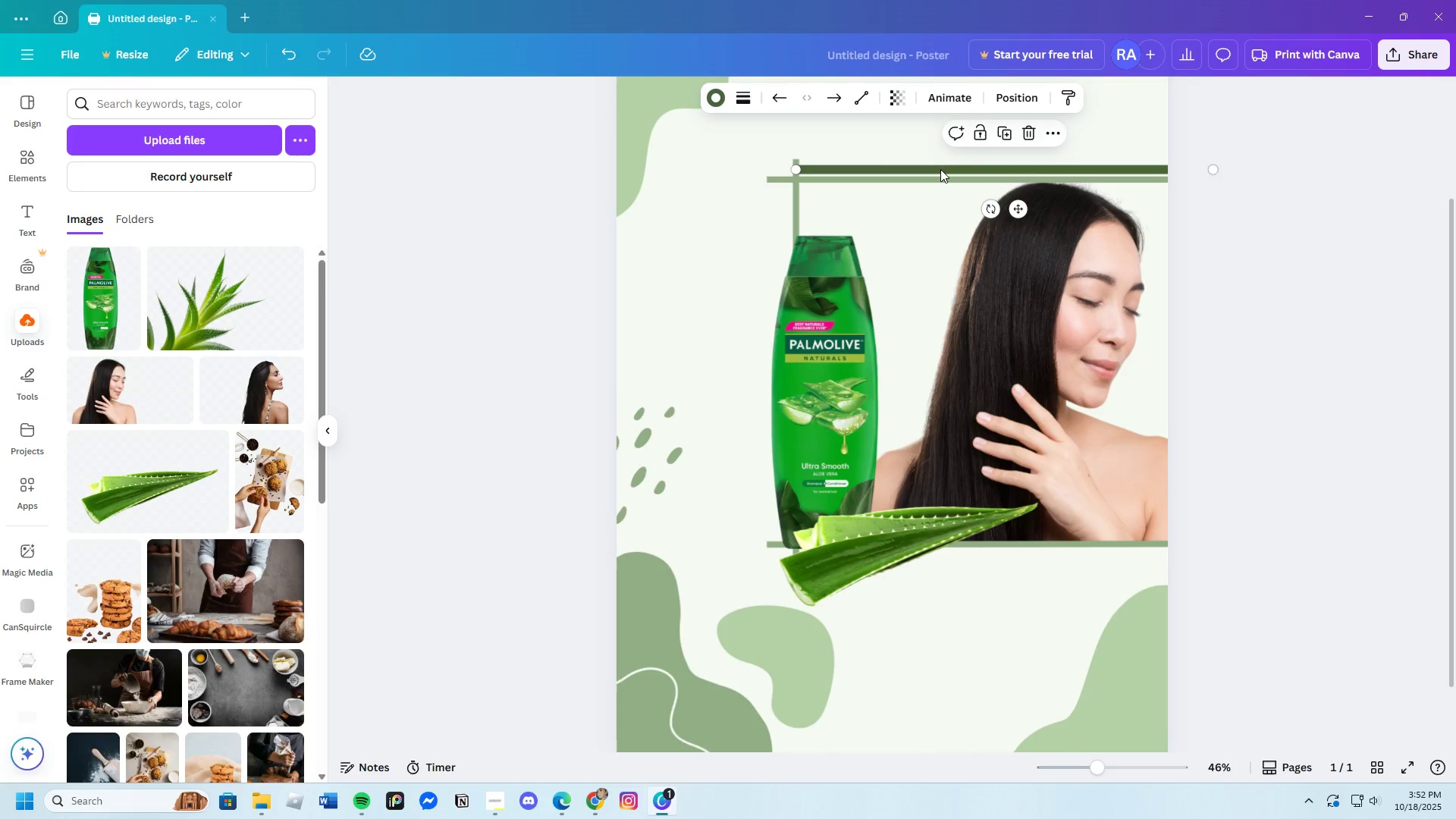 
key(Control+V)
 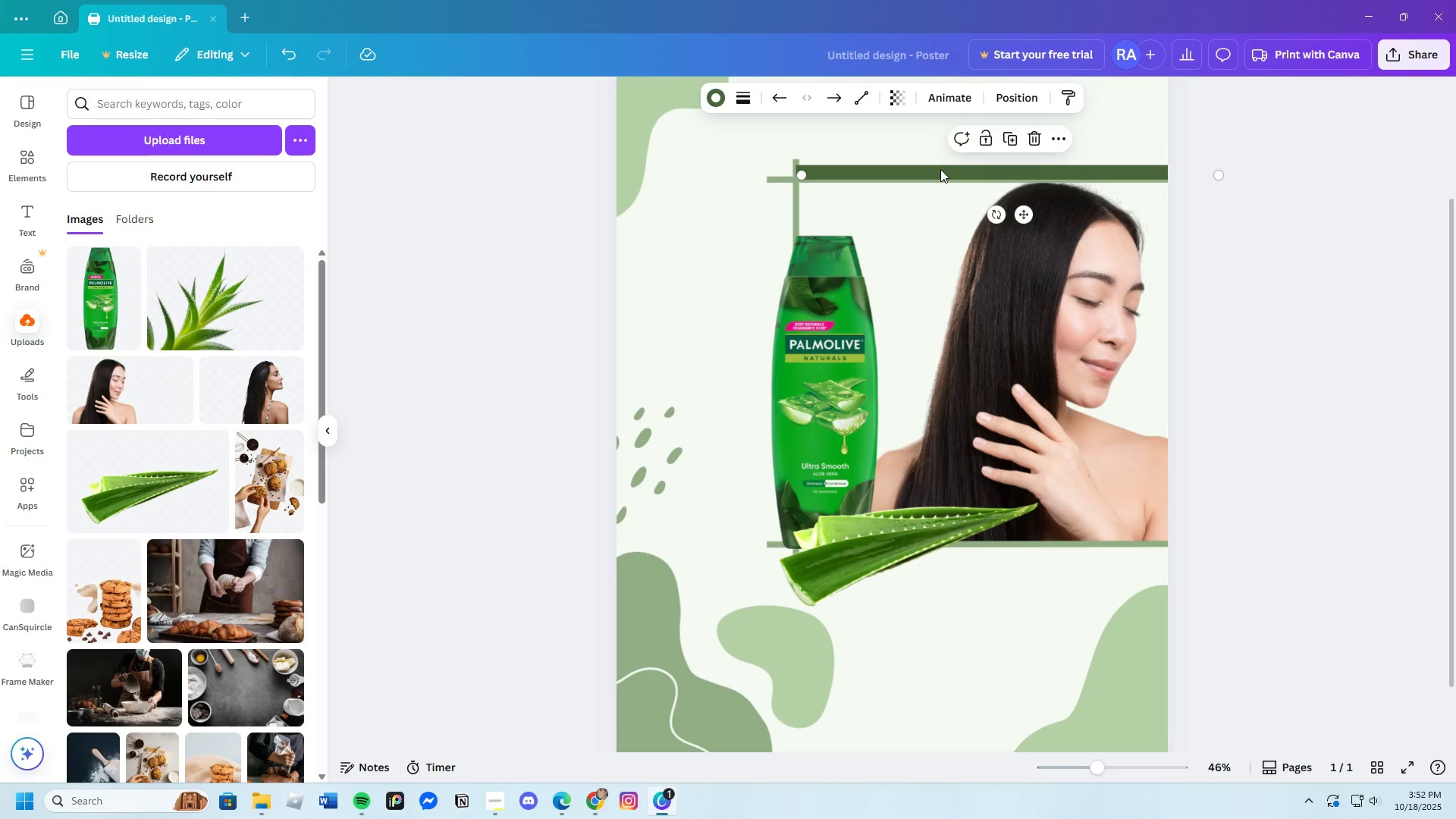 
left_click_drag(start_coordinate=[940, 169], to_coordinate=[979, 550])
 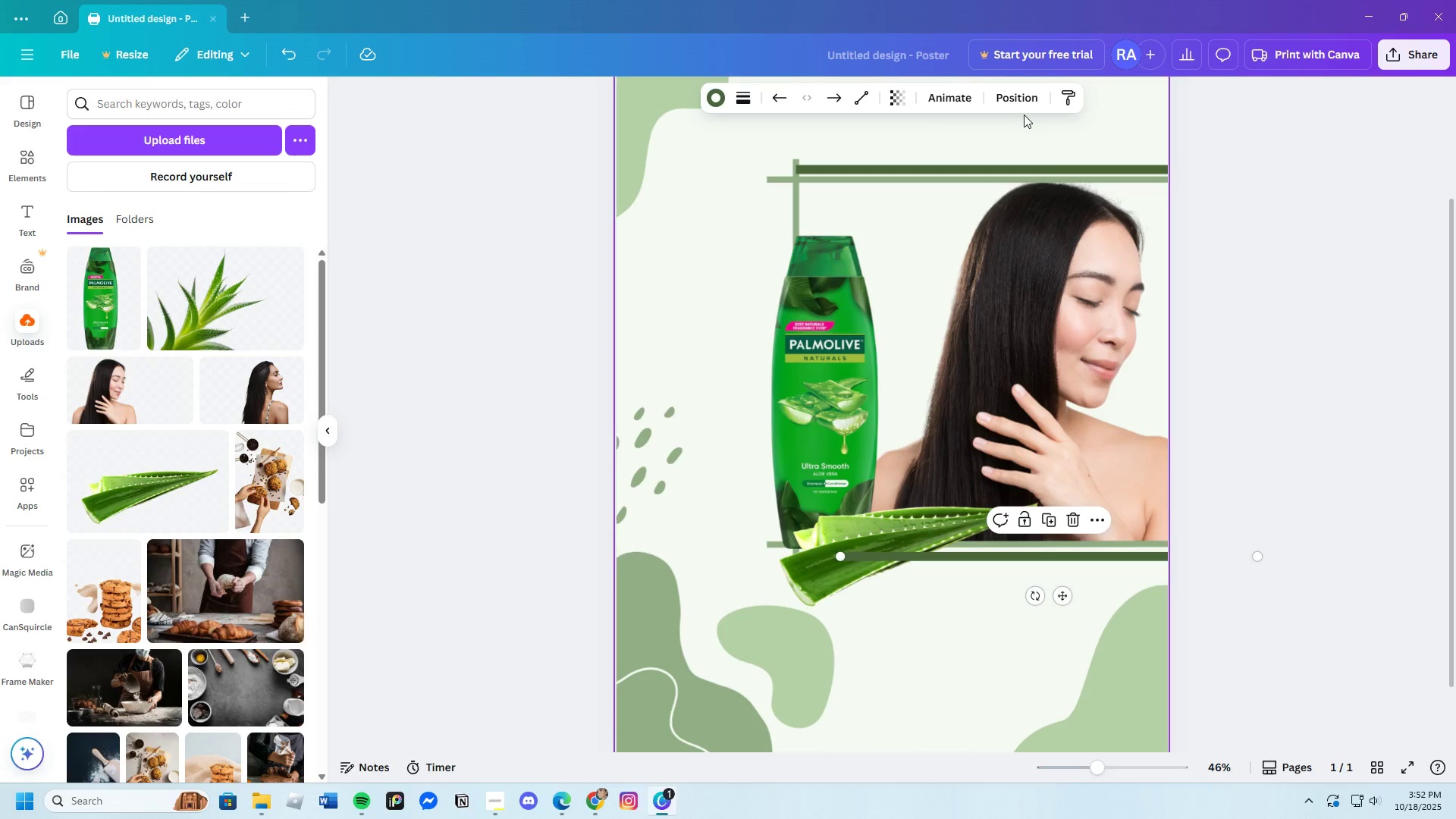 
left_click([1017, 106])
 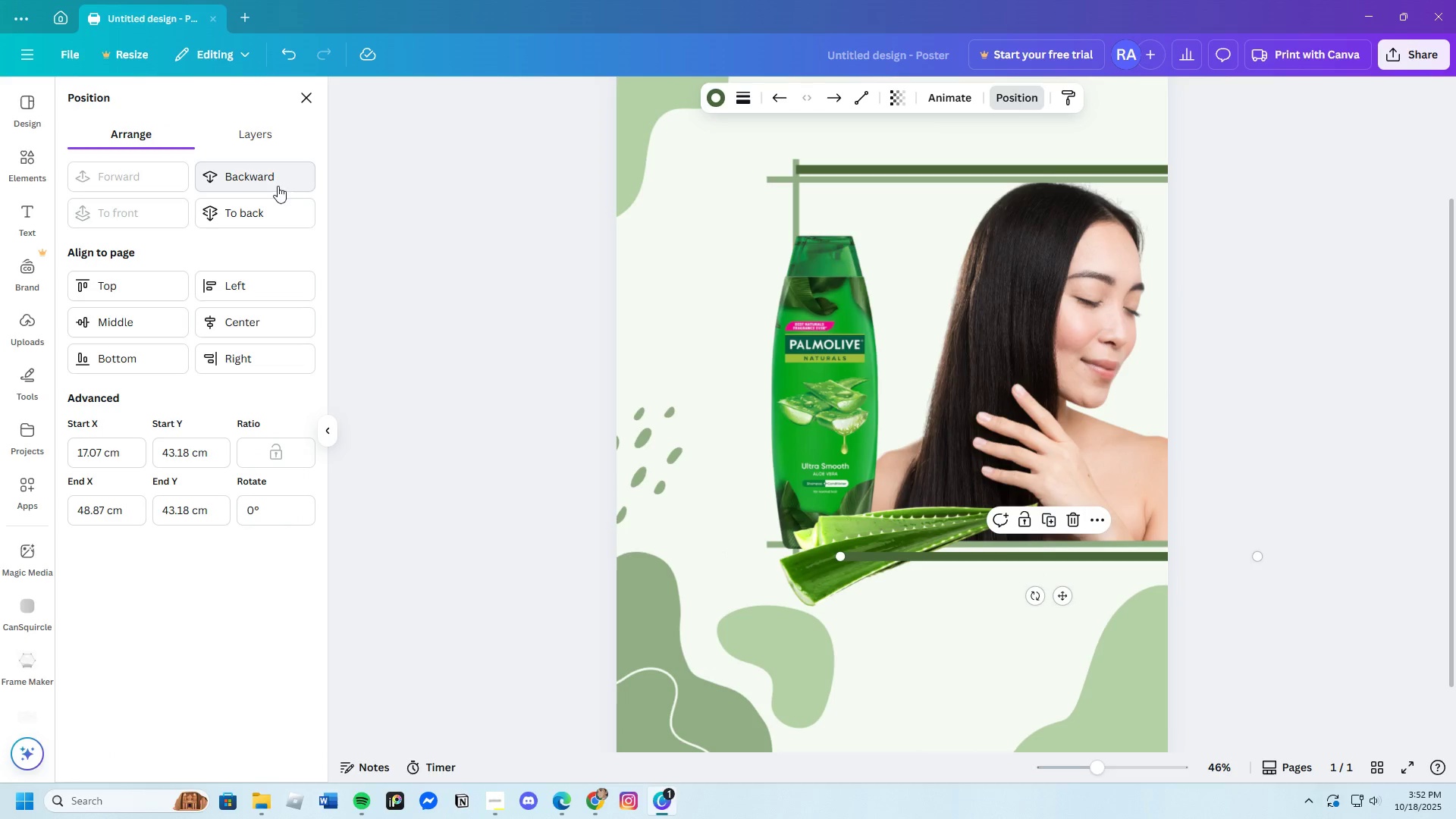 
left_click([272, 180])
 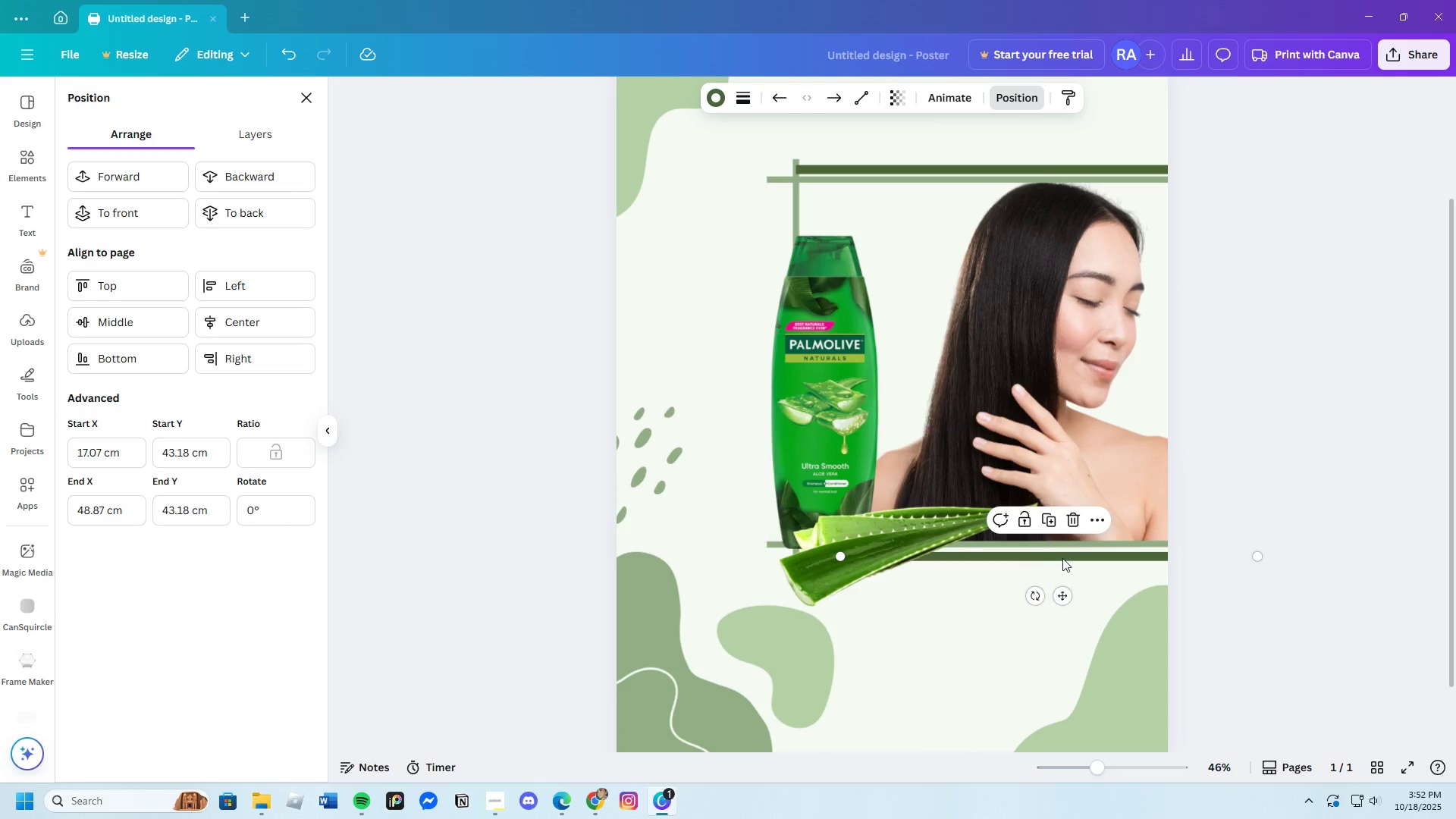 
left_click([1068, 558])
 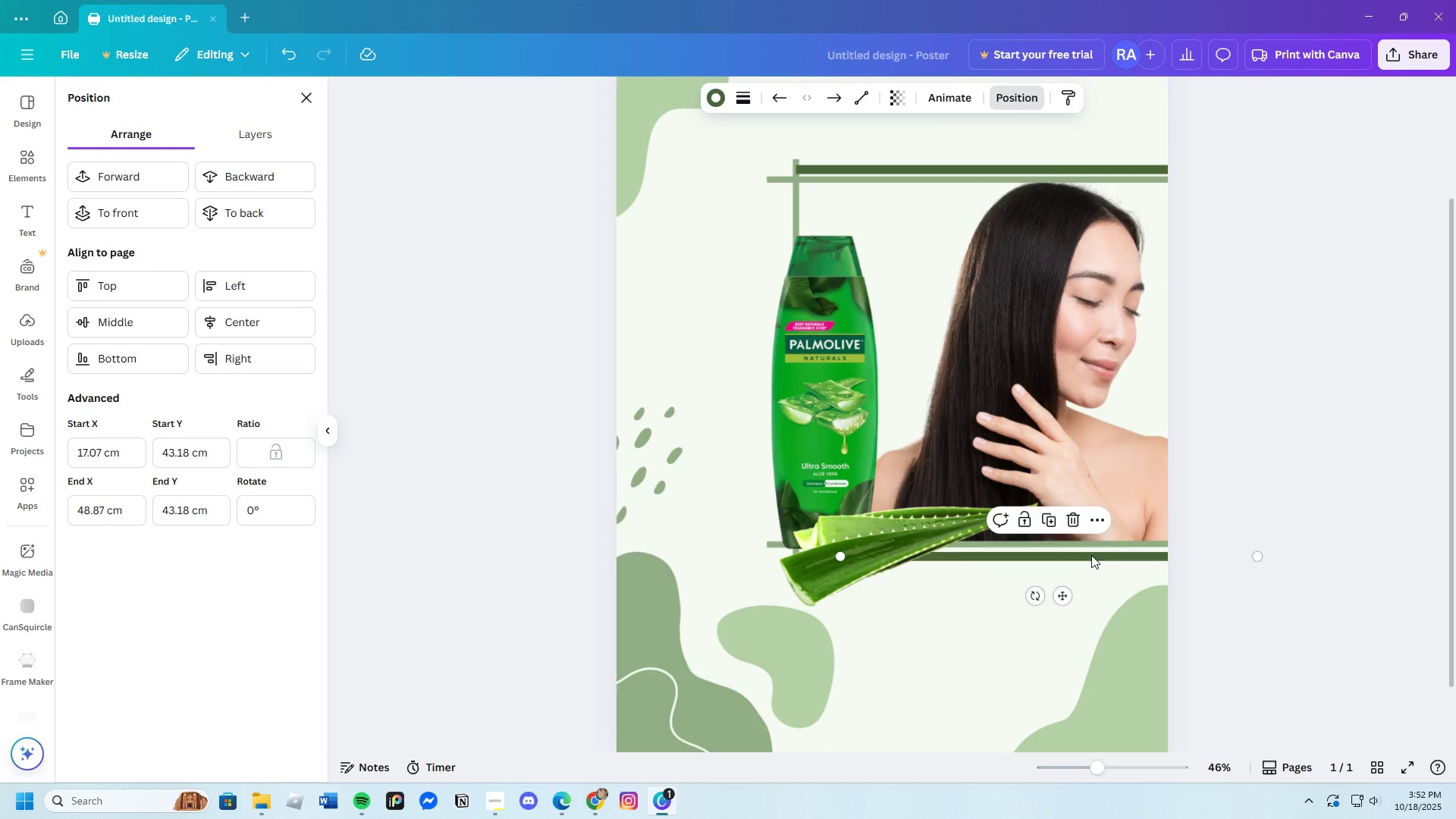 
left_click([1091, 555])
 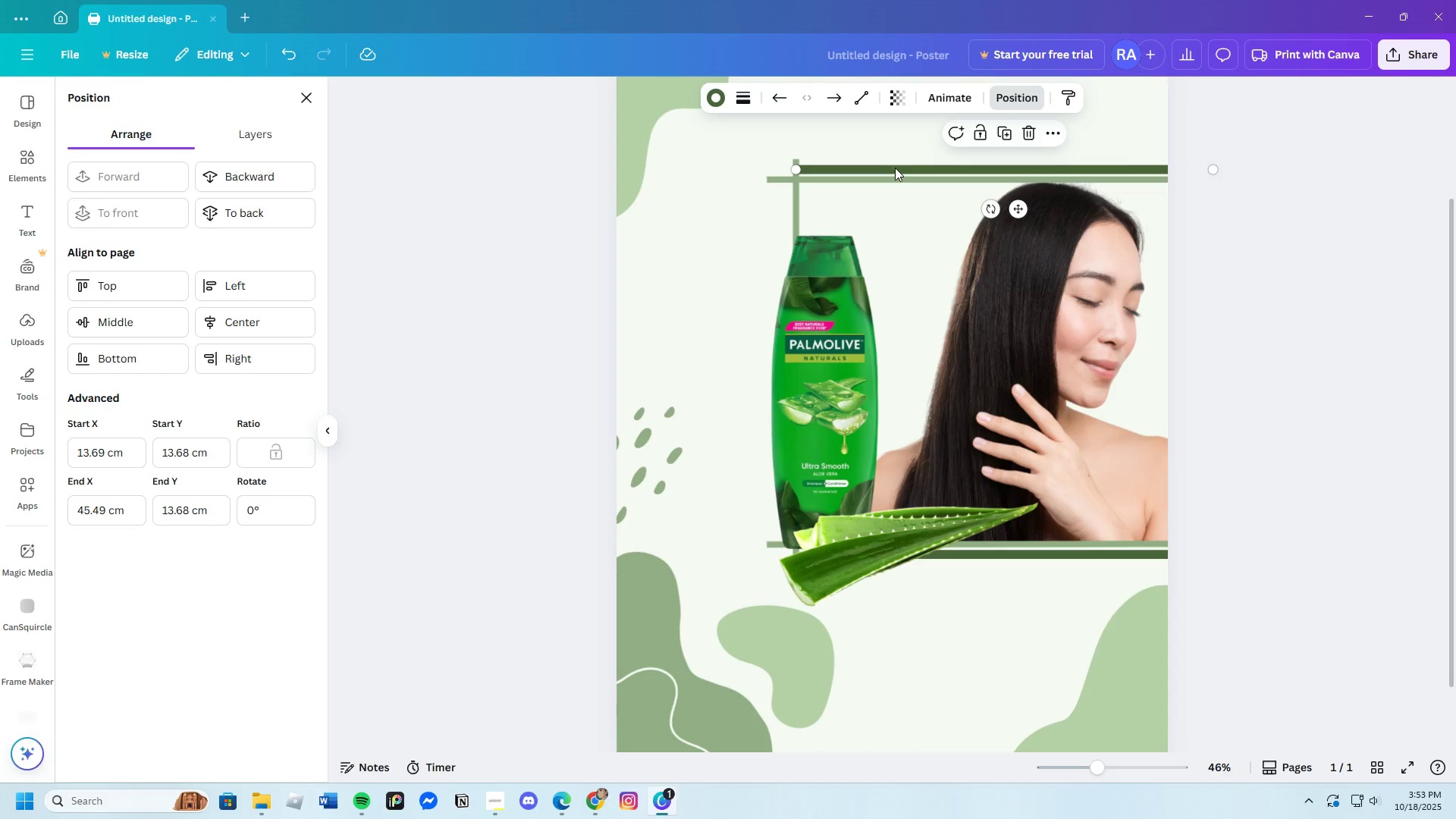 
wait(6.22)
 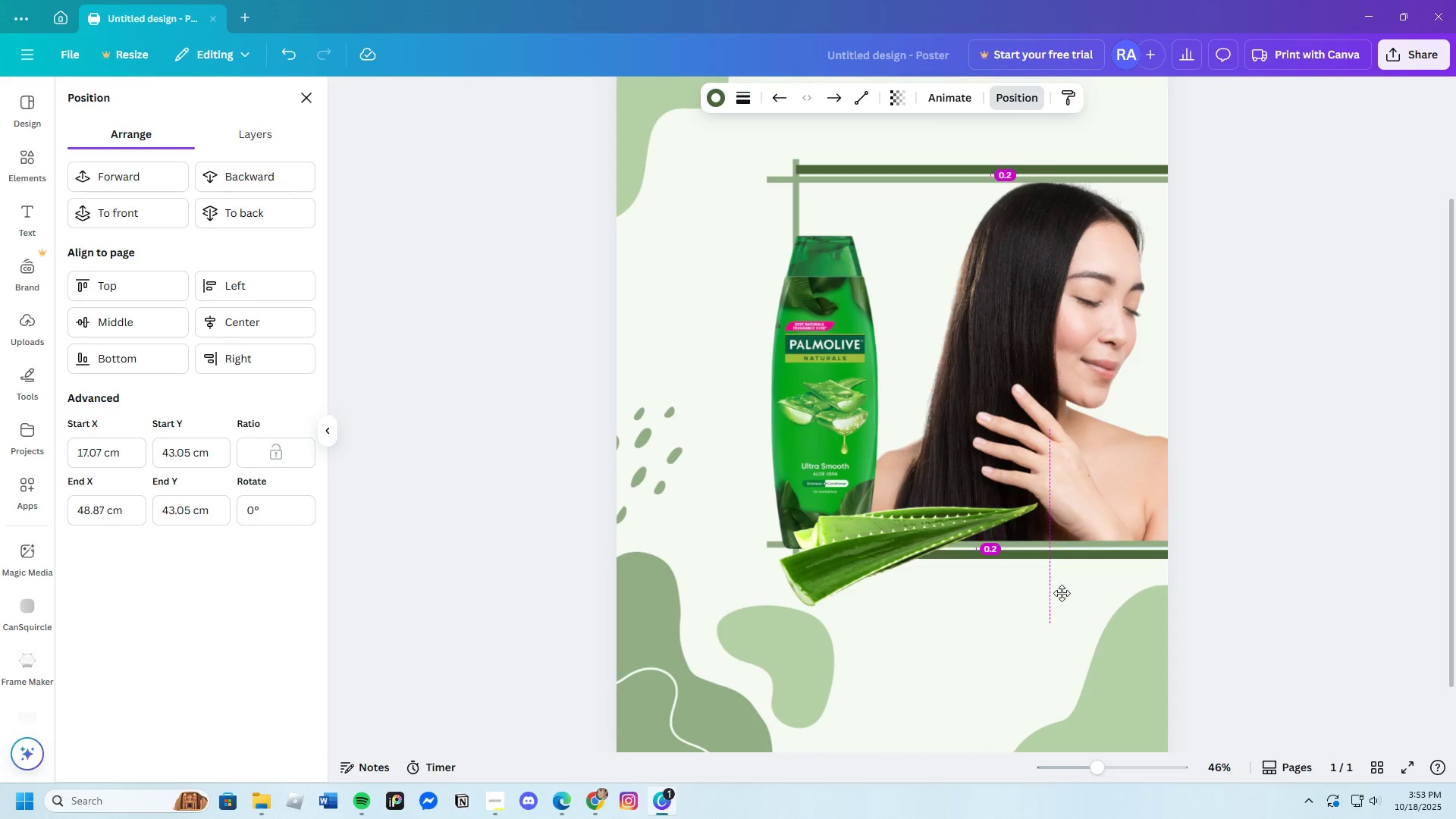 
key(Control+C)
 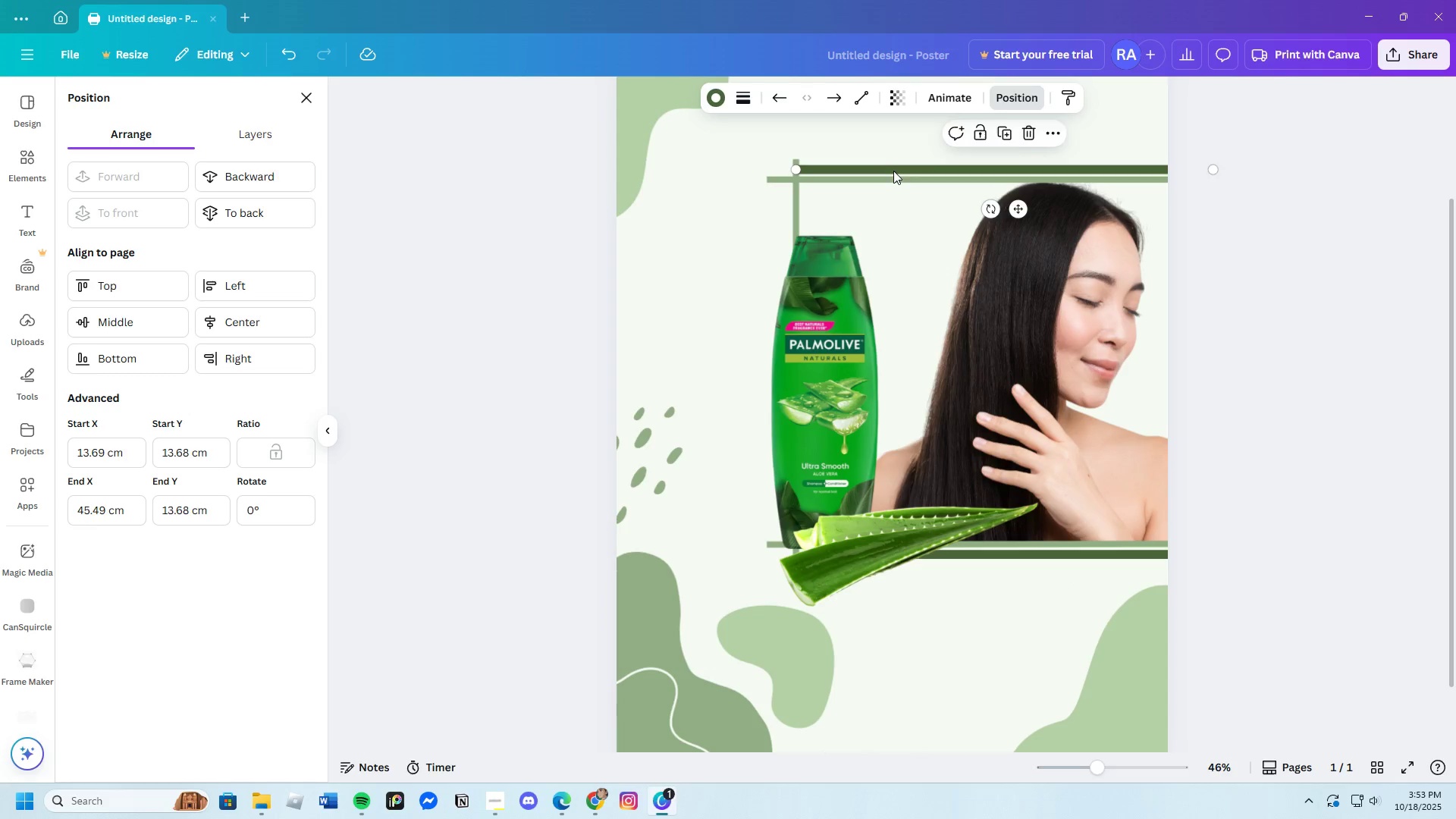 
key(Control+V)
 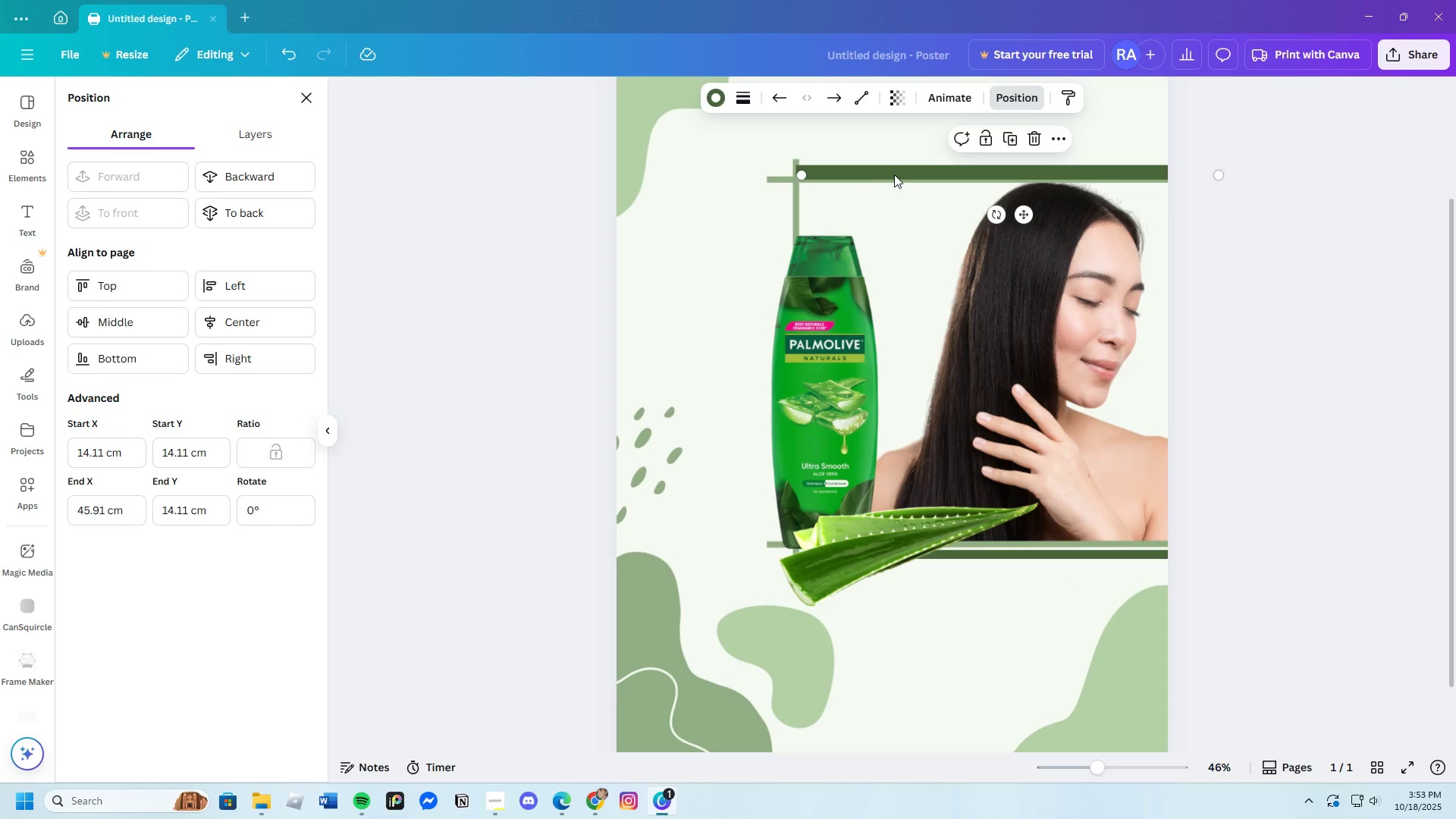 
left_click_drag(start_coordinate=[894, 174], to_coordinate=[723, 266])
 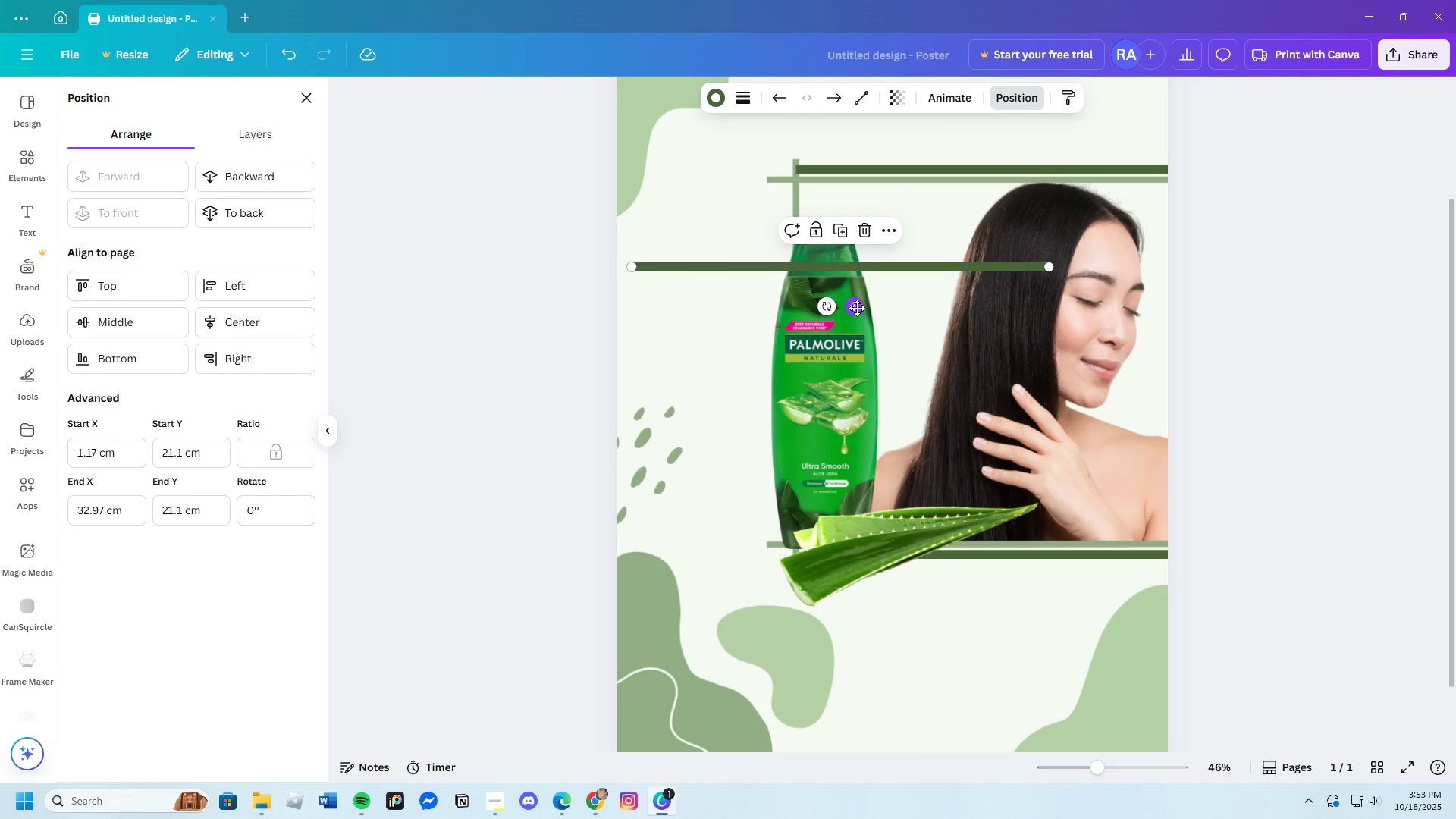 
left_click_drag(start_coordinate=[857, 308], to_coordinate=[920, 362])
 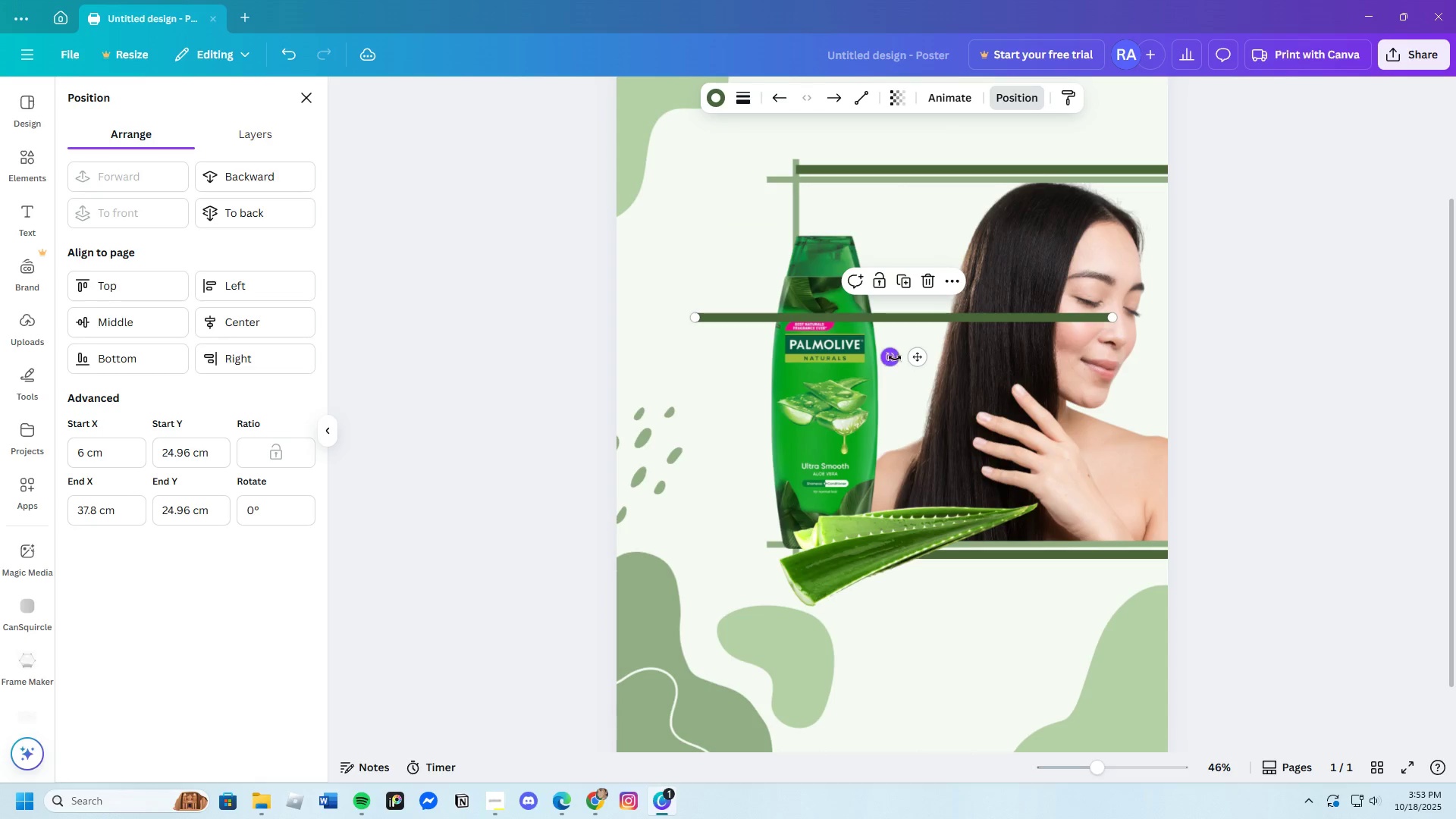 
left_click_drag(start_coordinate=[895, 358], to_coordinate=[868, 317])
 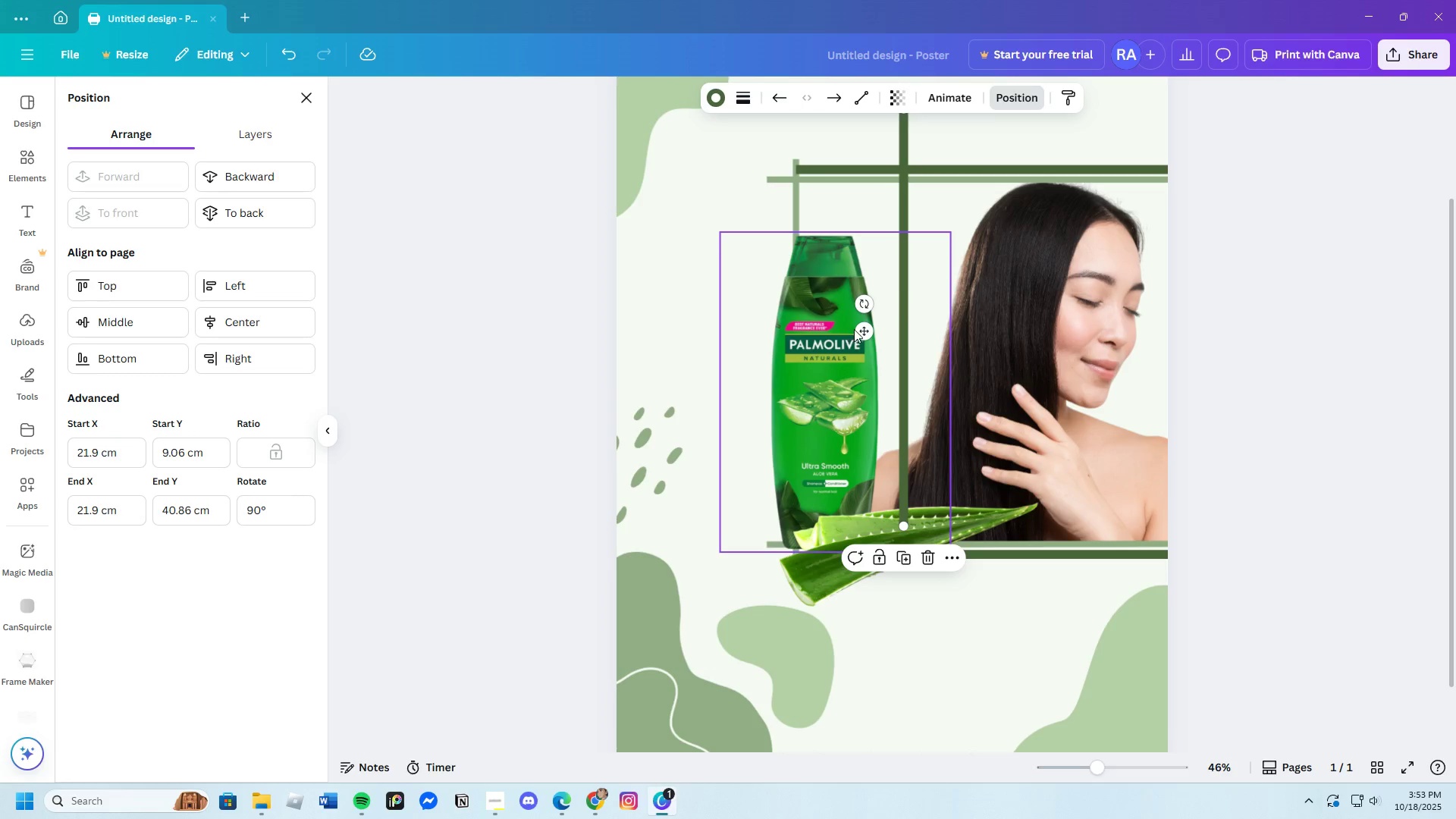 
left_click_drag(start_coordinate=[859, 331], to_coordinate=[738, 353])
 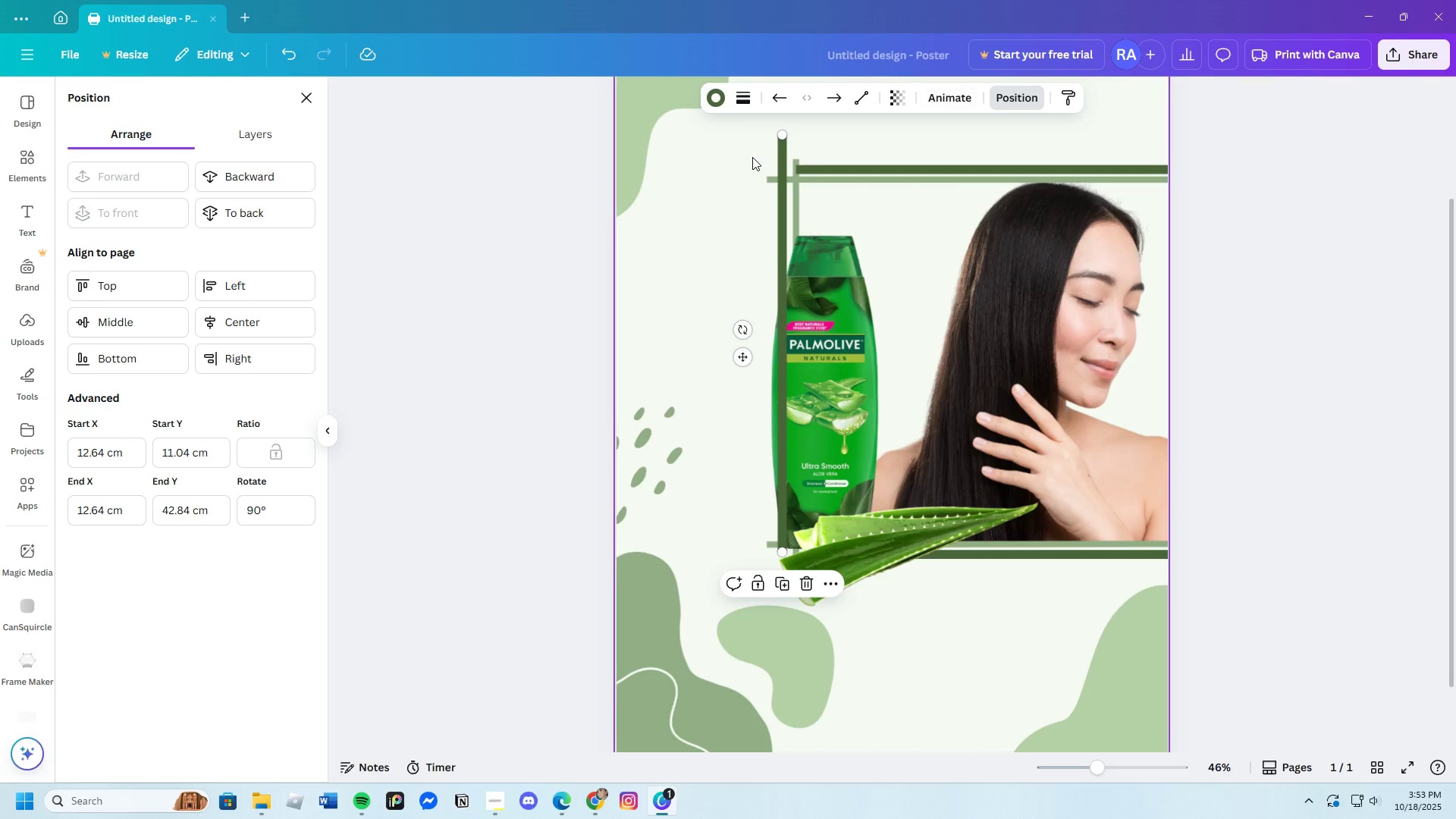 
wait(5.34)
 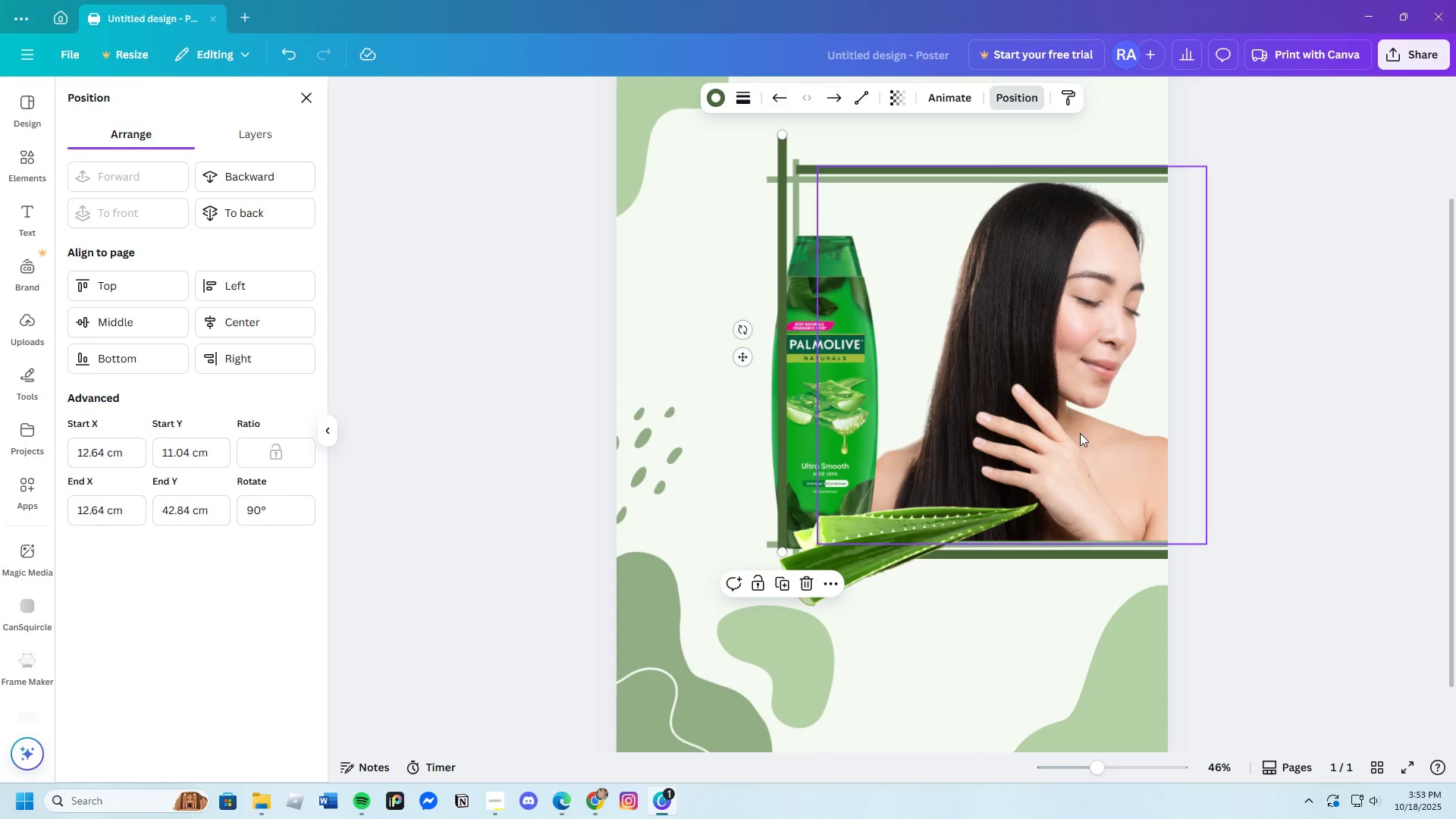 
double_click([280, 175])
 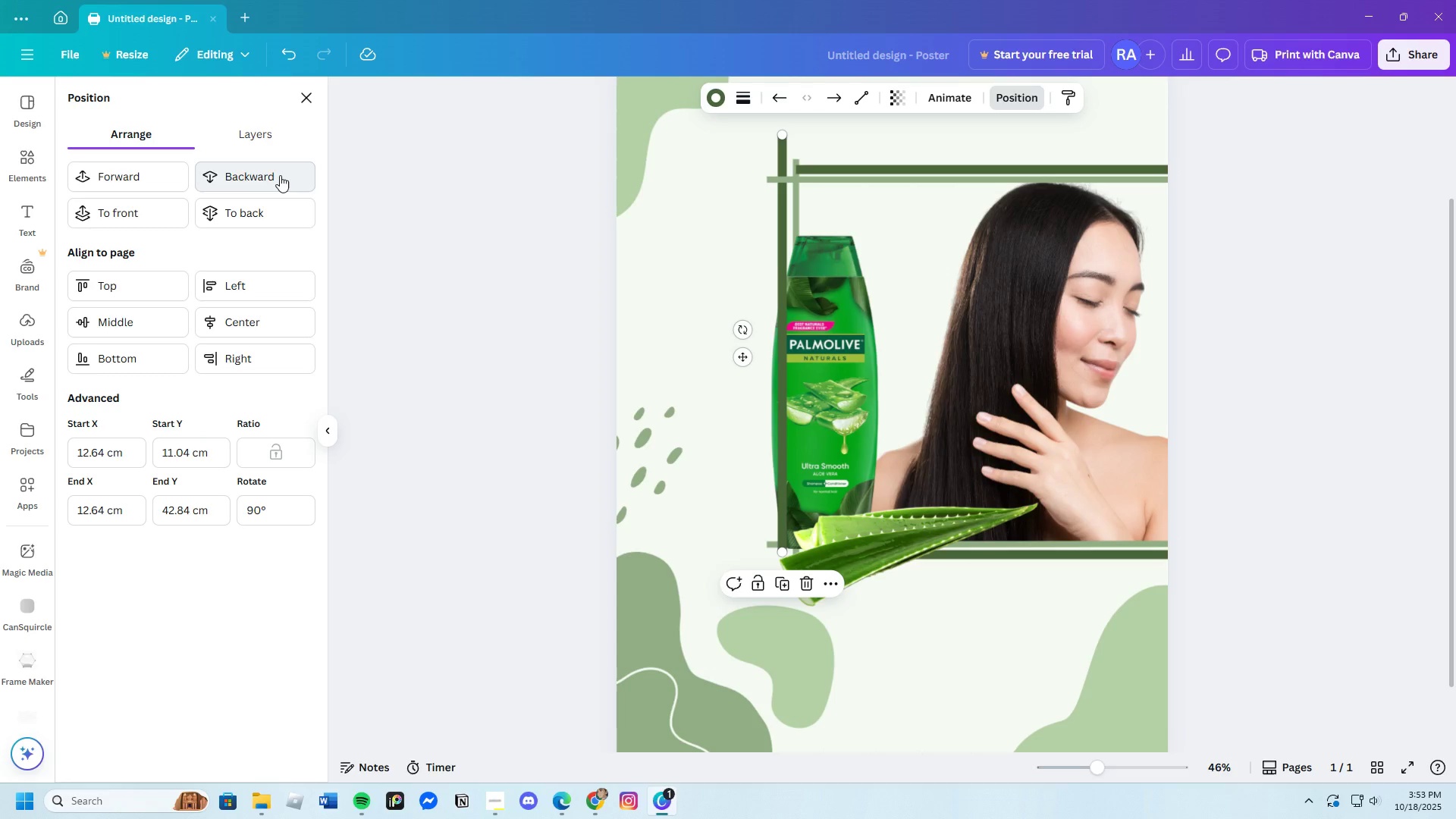 
left_click([280, 175])
 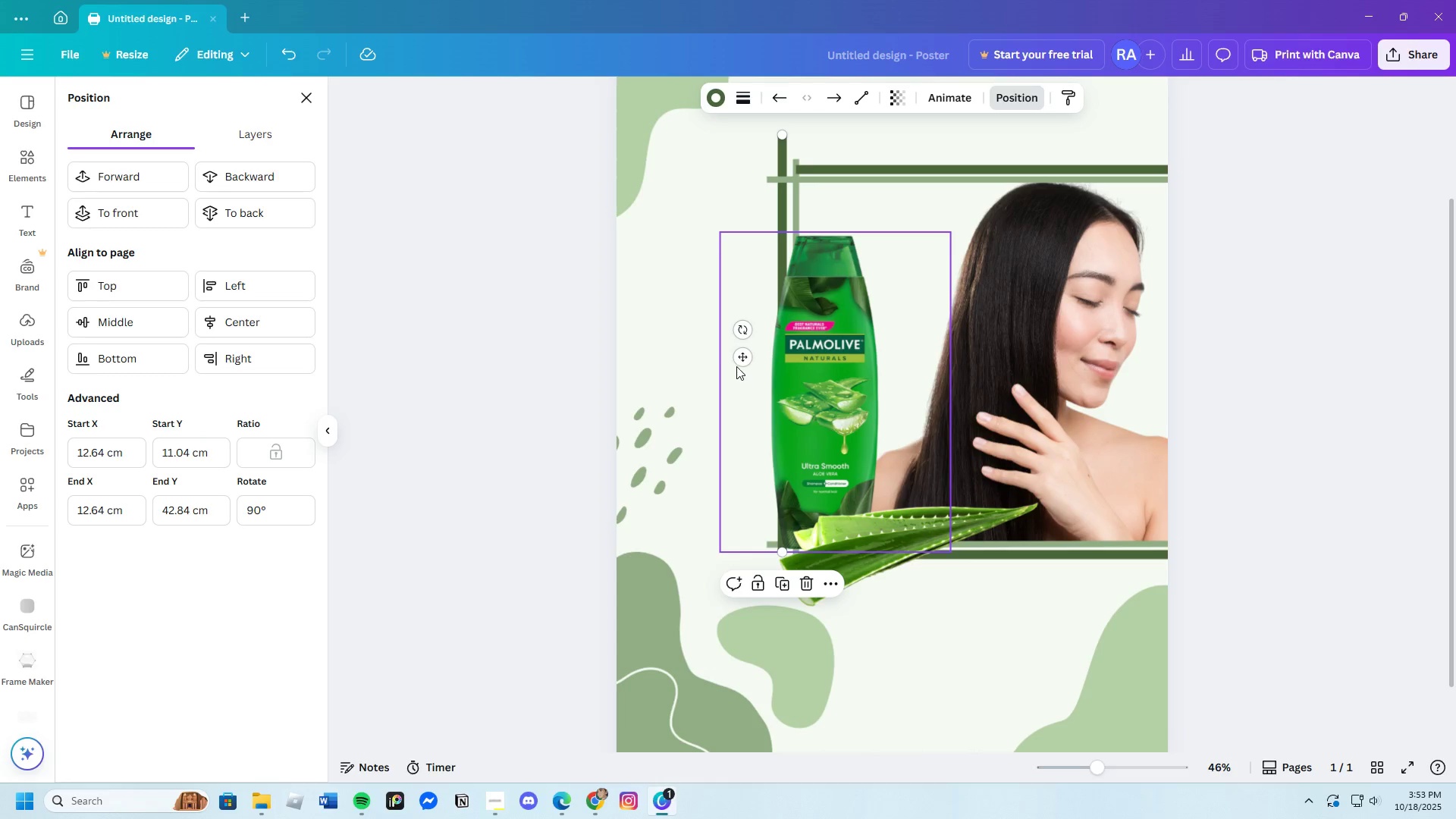 
left_click_drag(start_coordinate=[739, 358], to_coordinate=[742, 383])
 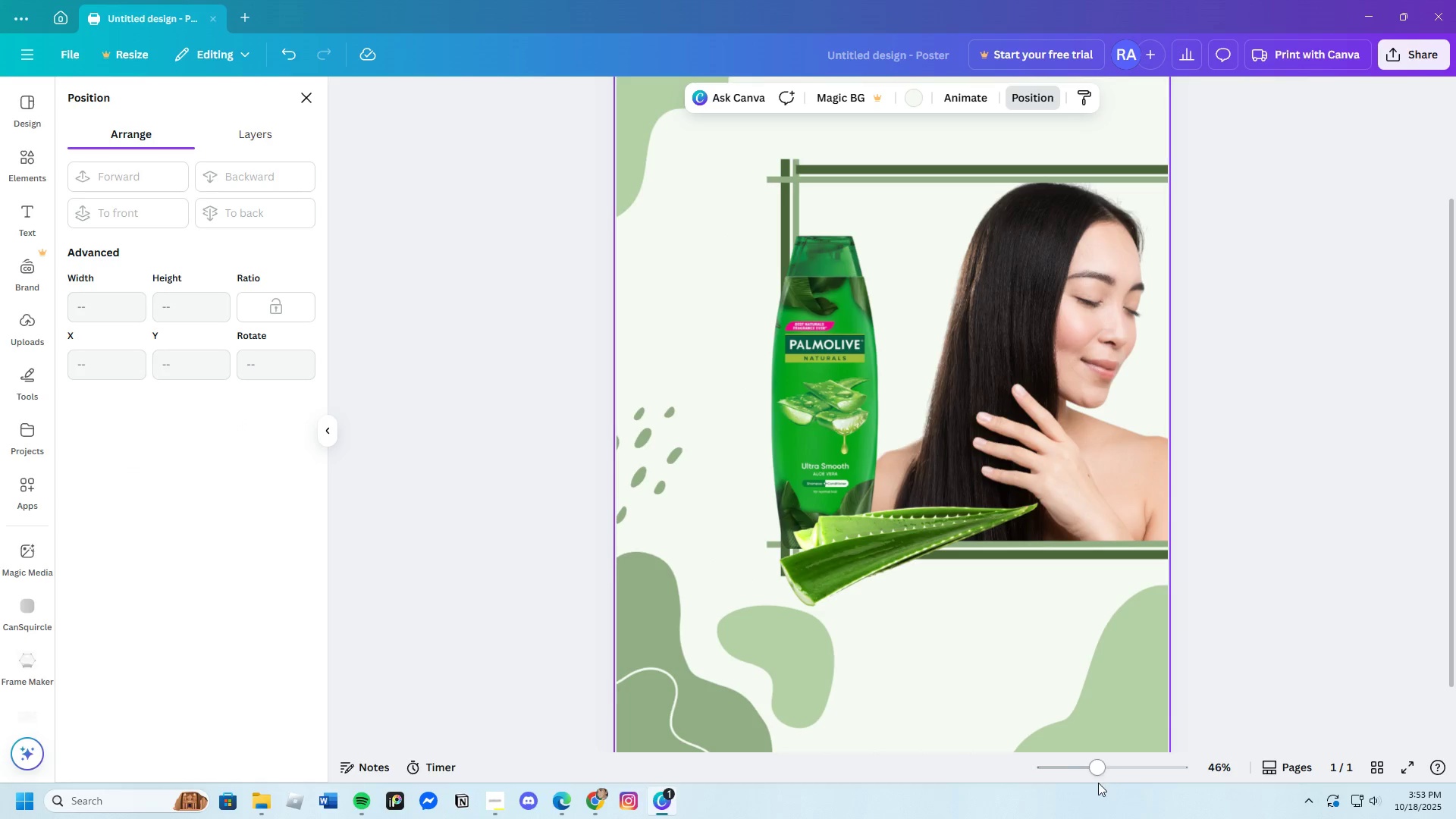 
left_click_drag(start_coordinate=[1106, 765], to_coordinate=[1094, 773])
 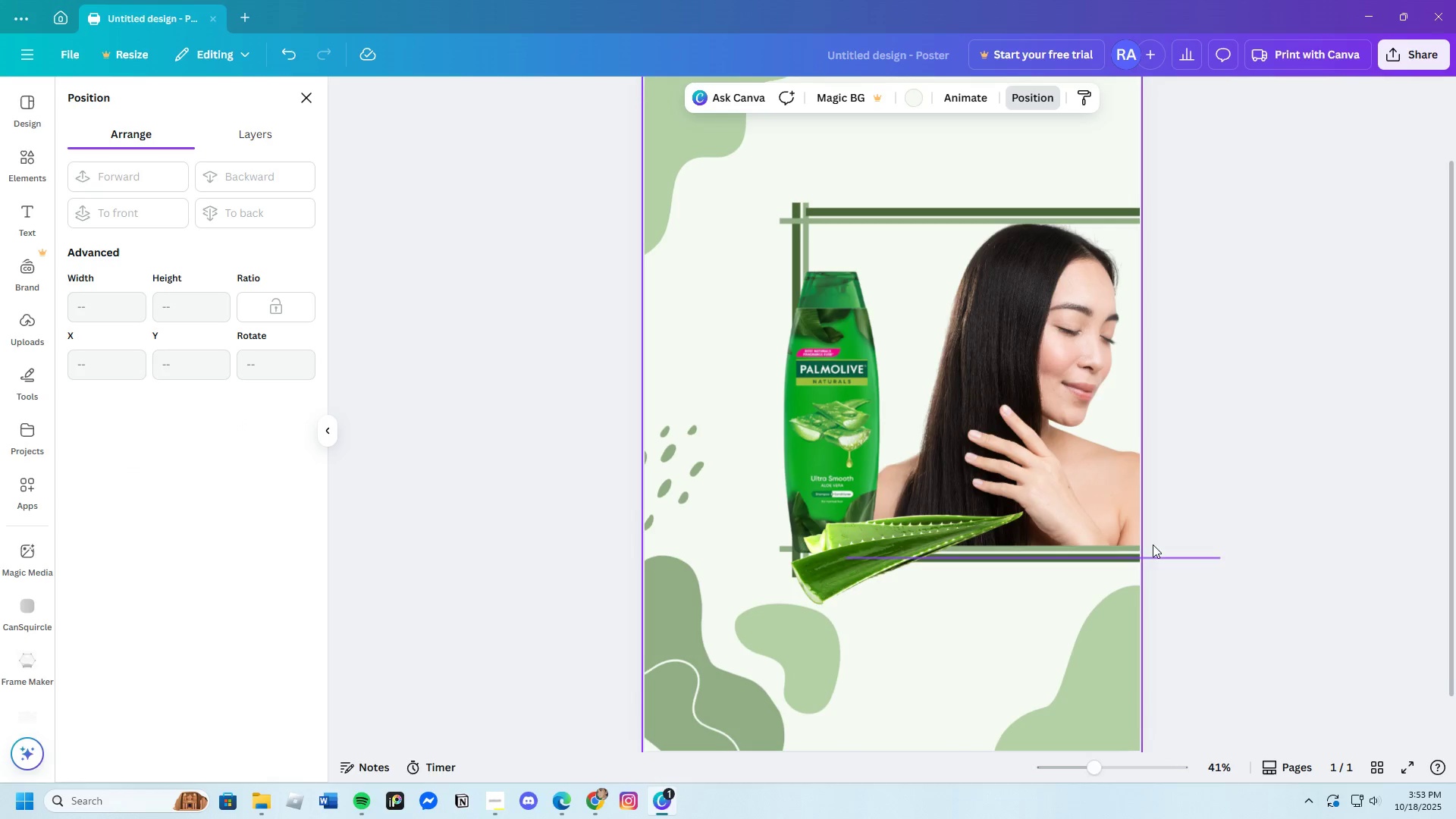 
scroll: coordinate [1188, 532], scroll_direction: up, amount: 2.0
 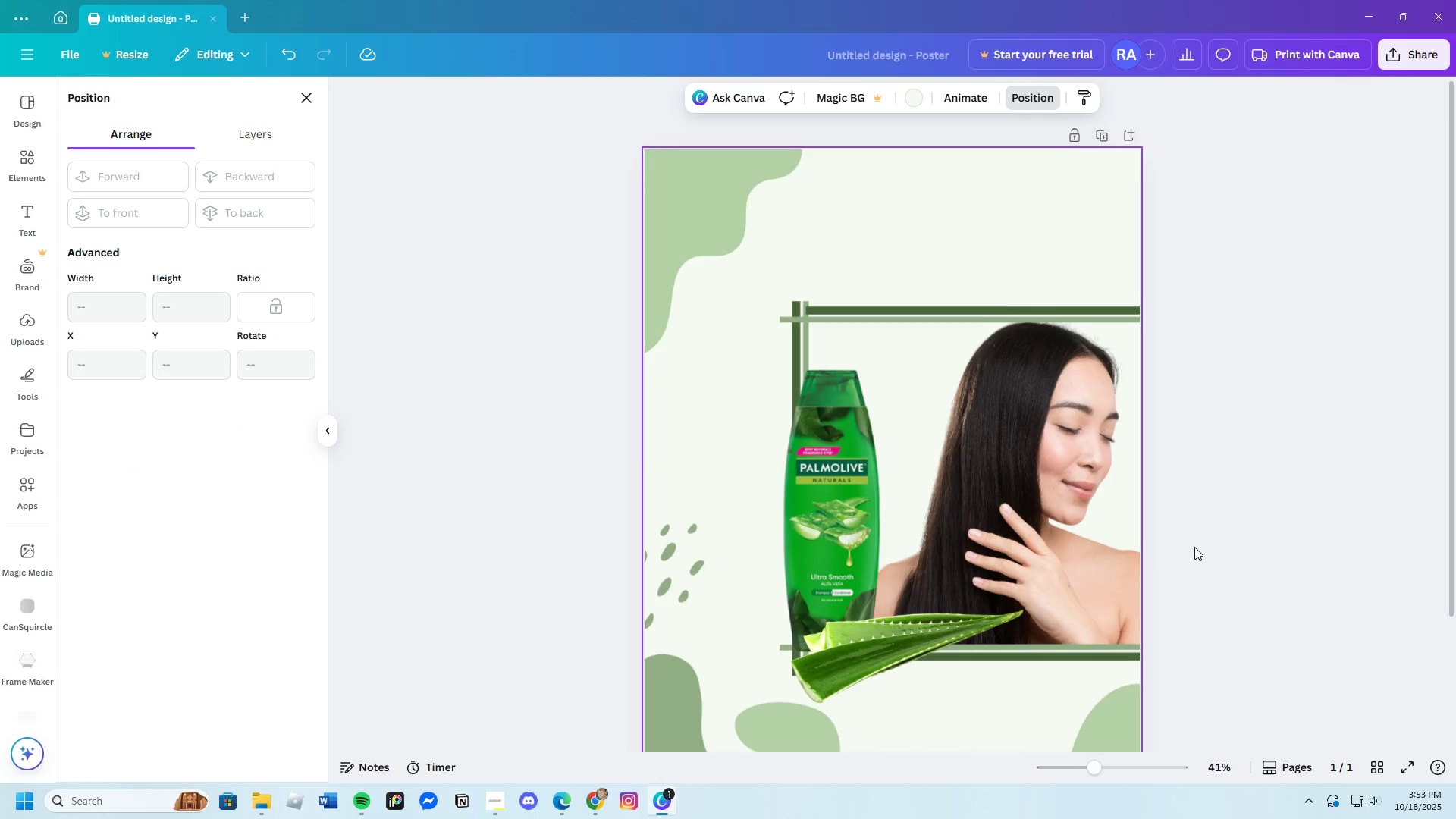 
scroll: coordinate [1194, 547], scroll_direction: down, amount: 3.0
 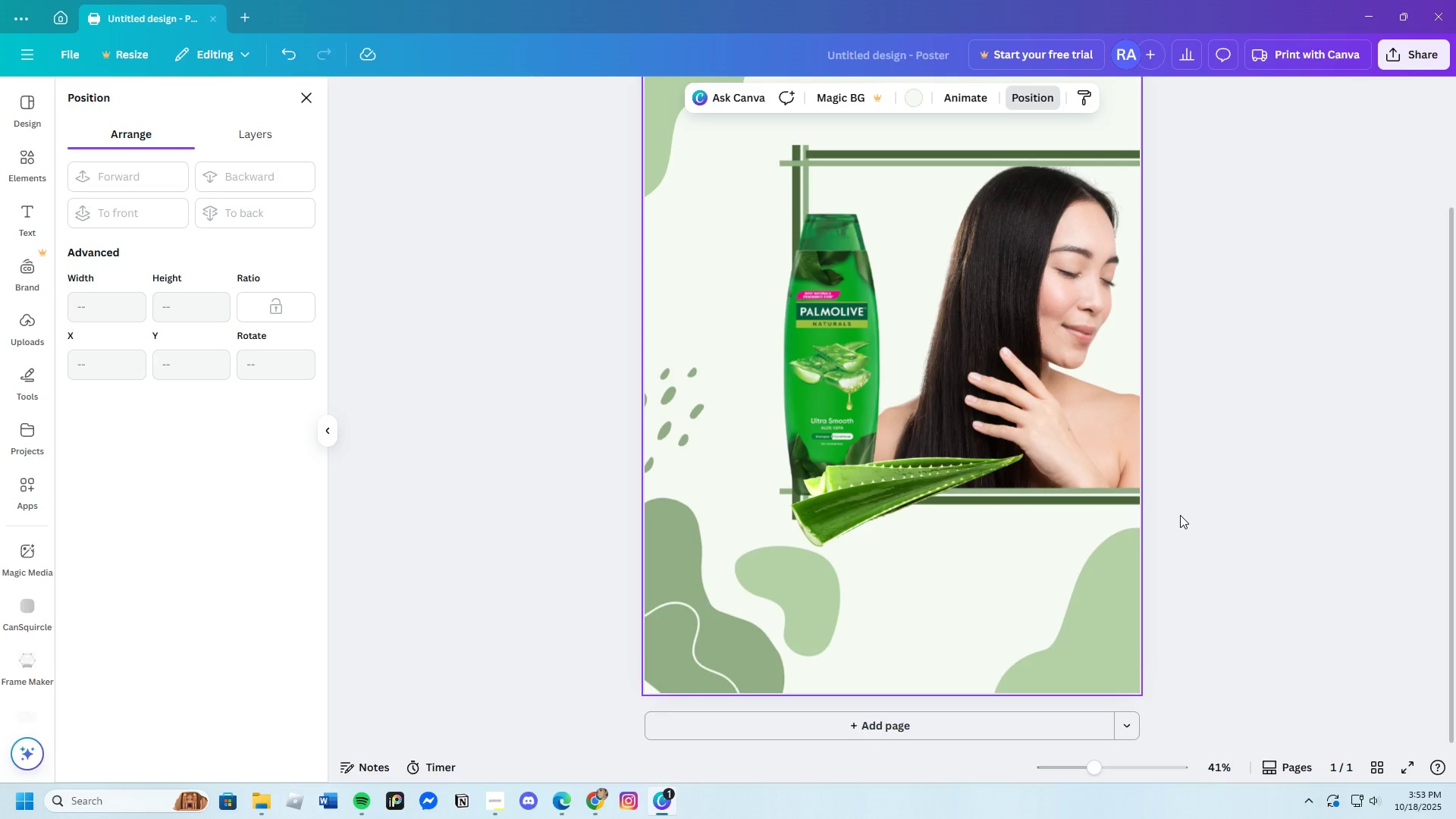 
scroll: coordinate [1175, 518], scroll_direction: none, amount: 0.0
 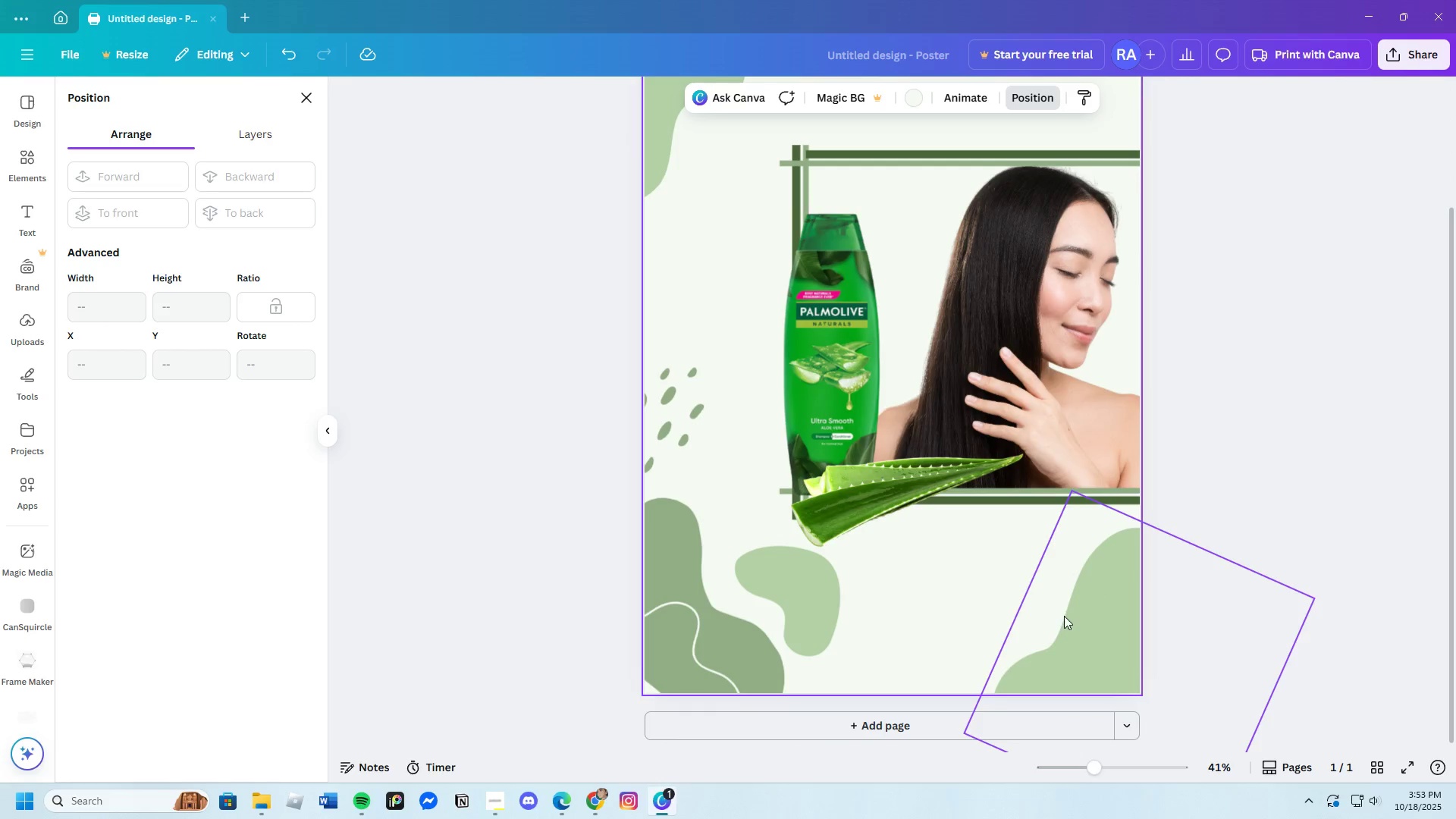 
left_click([1064, 616])
 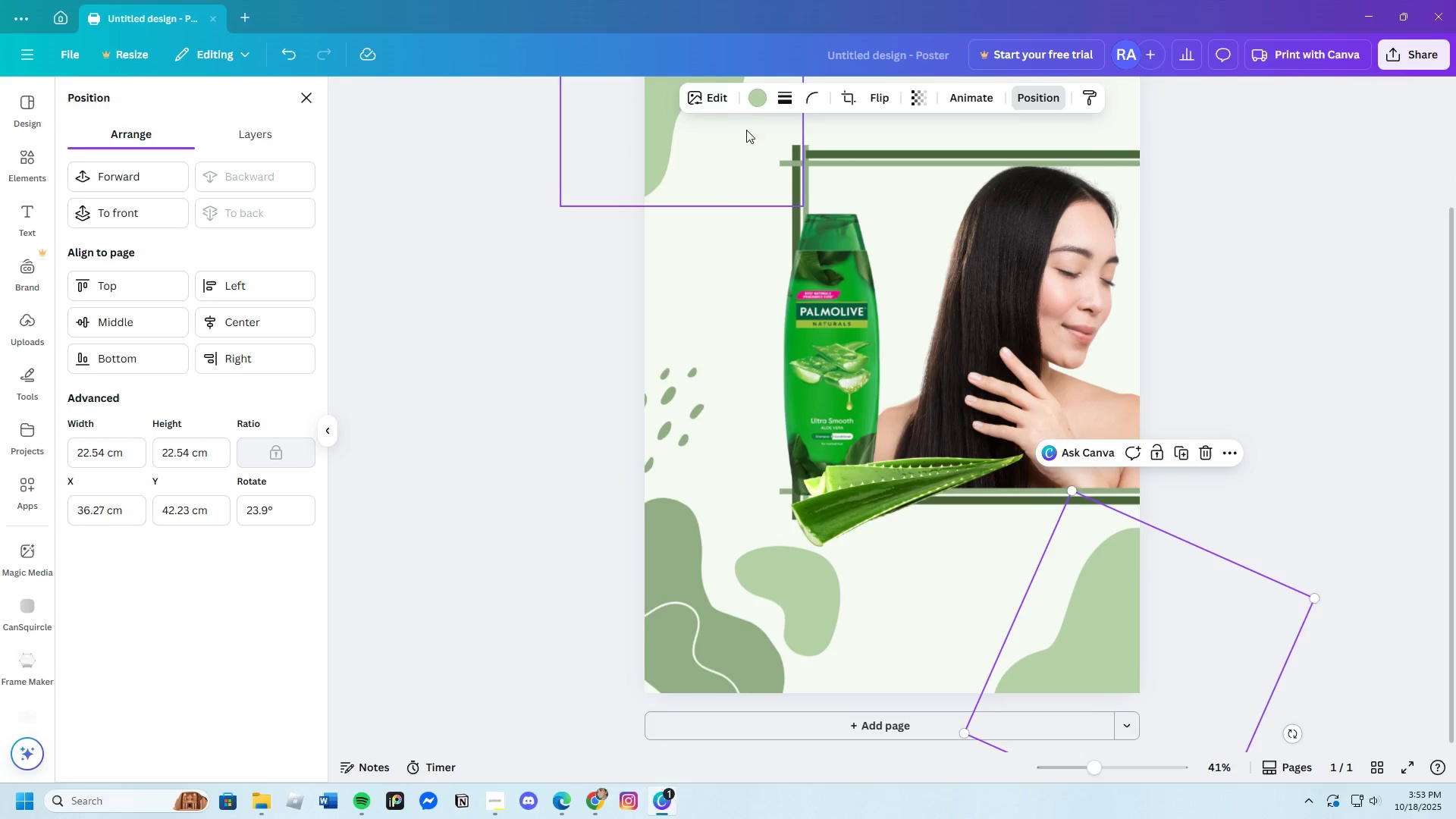 
left_click([753, 102])
 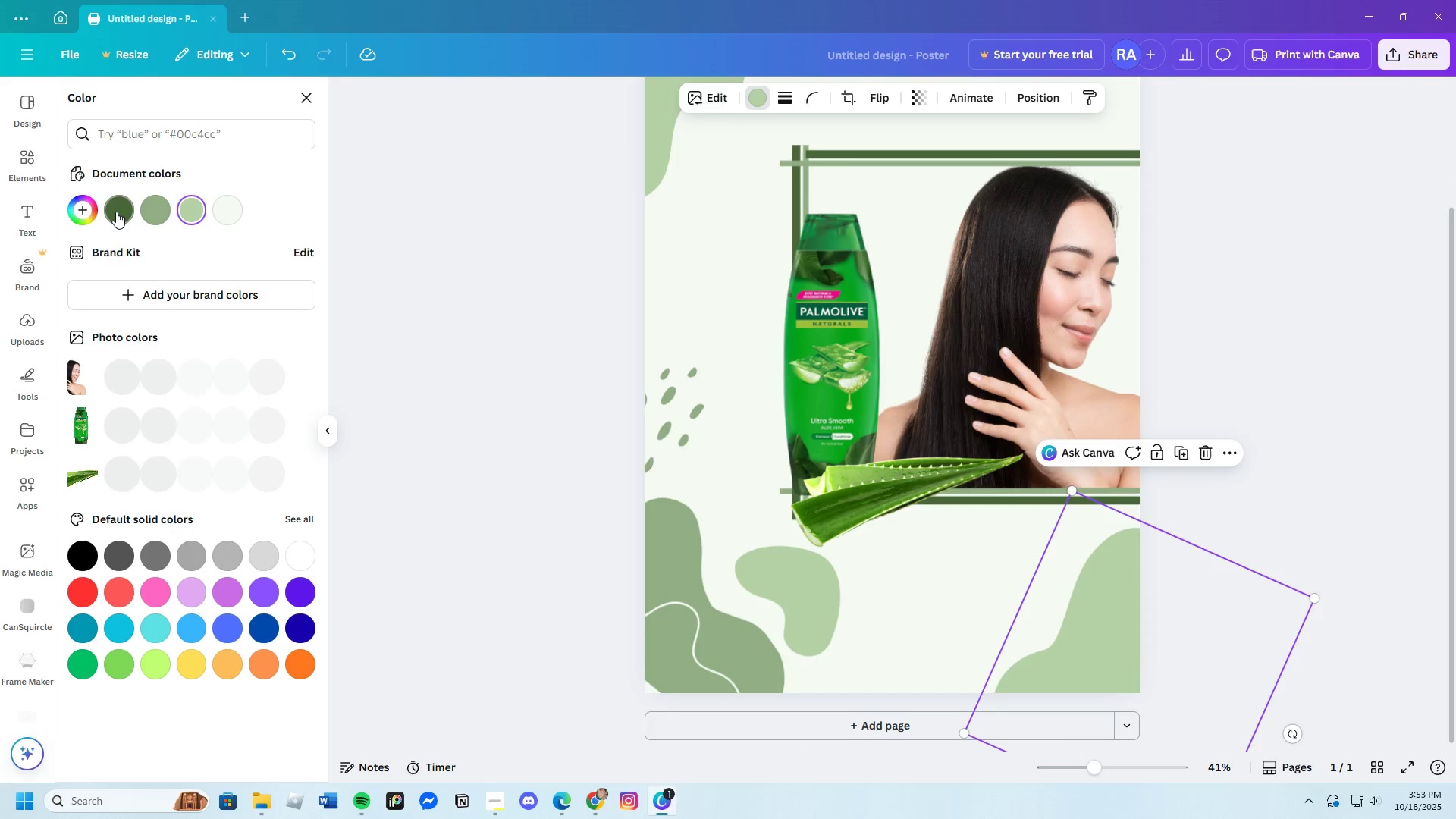 
left_click([117, 212])
 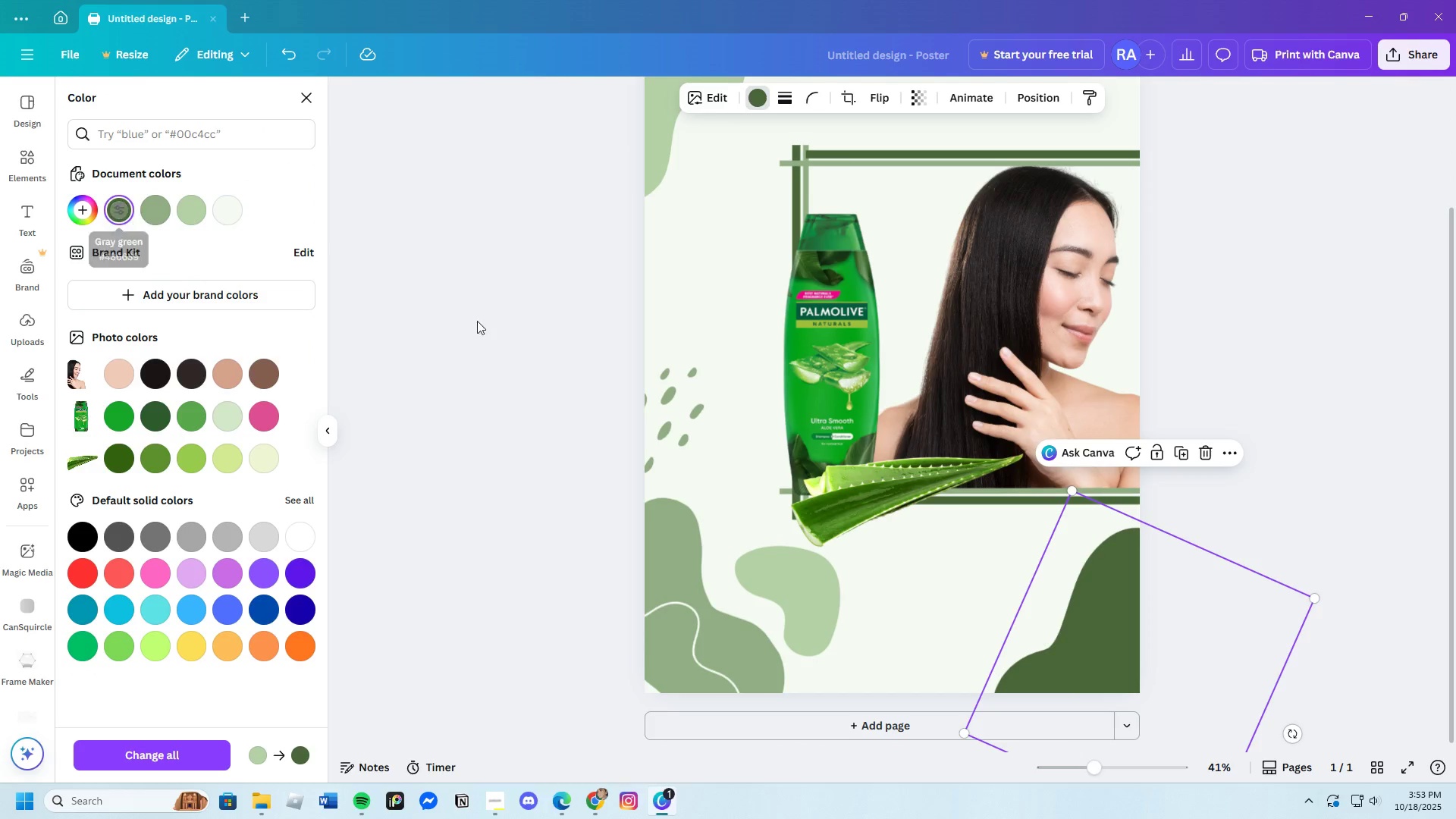 
scroll: coordinate [548, 331], scroll_direction: up, amount: 3.0
 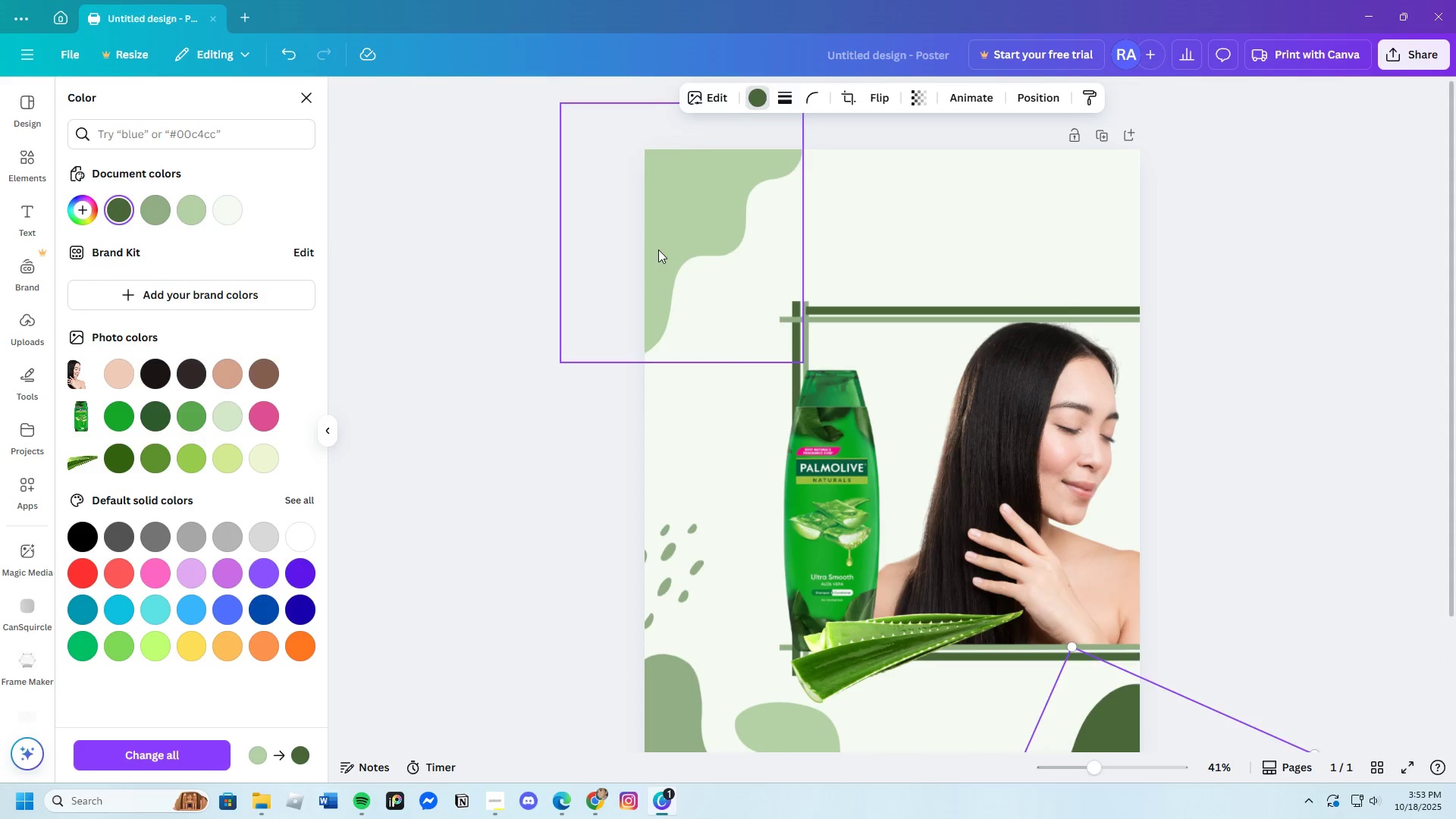 
left_click([660, 248])
 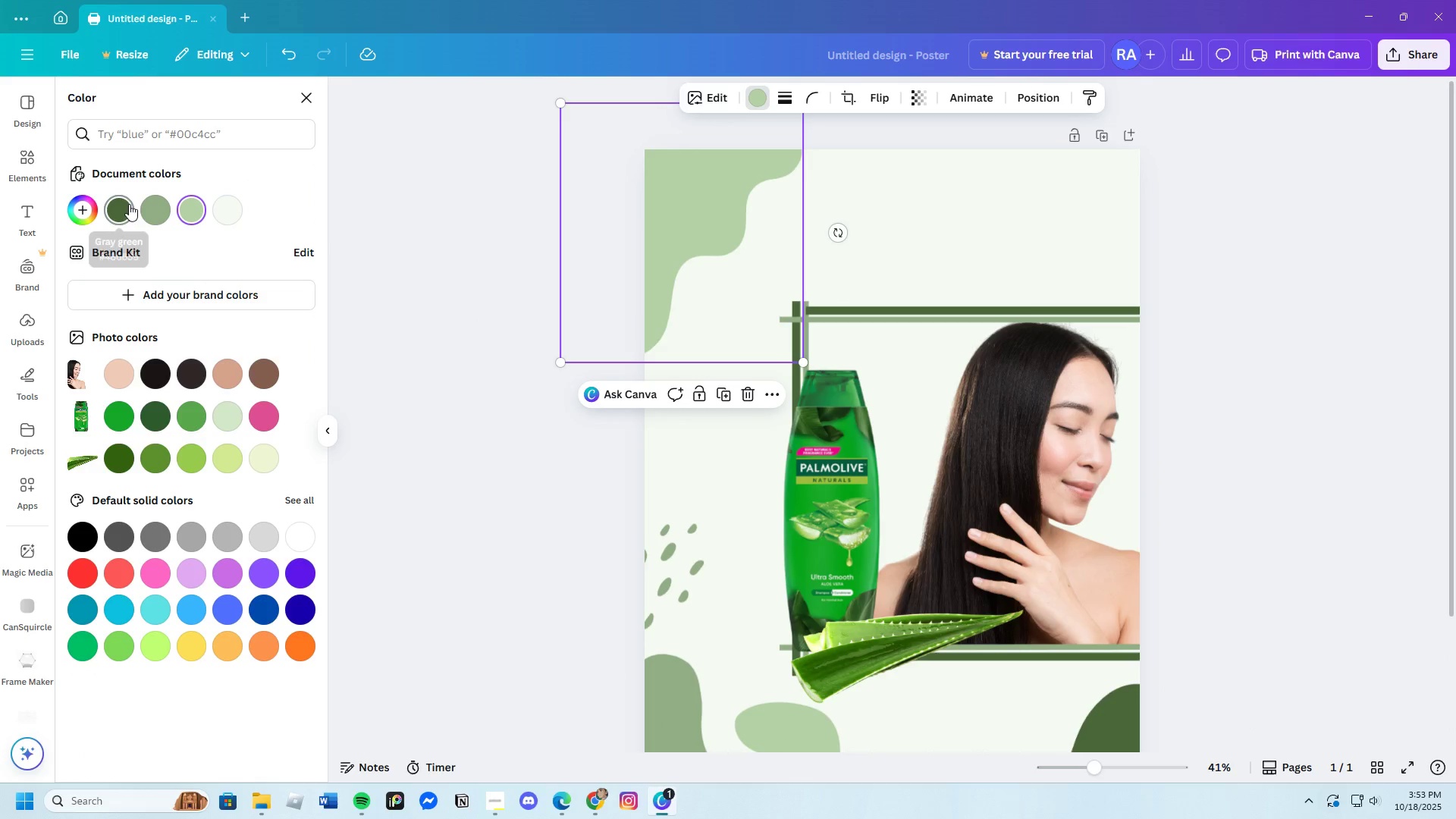 
left_click([120, 203])
 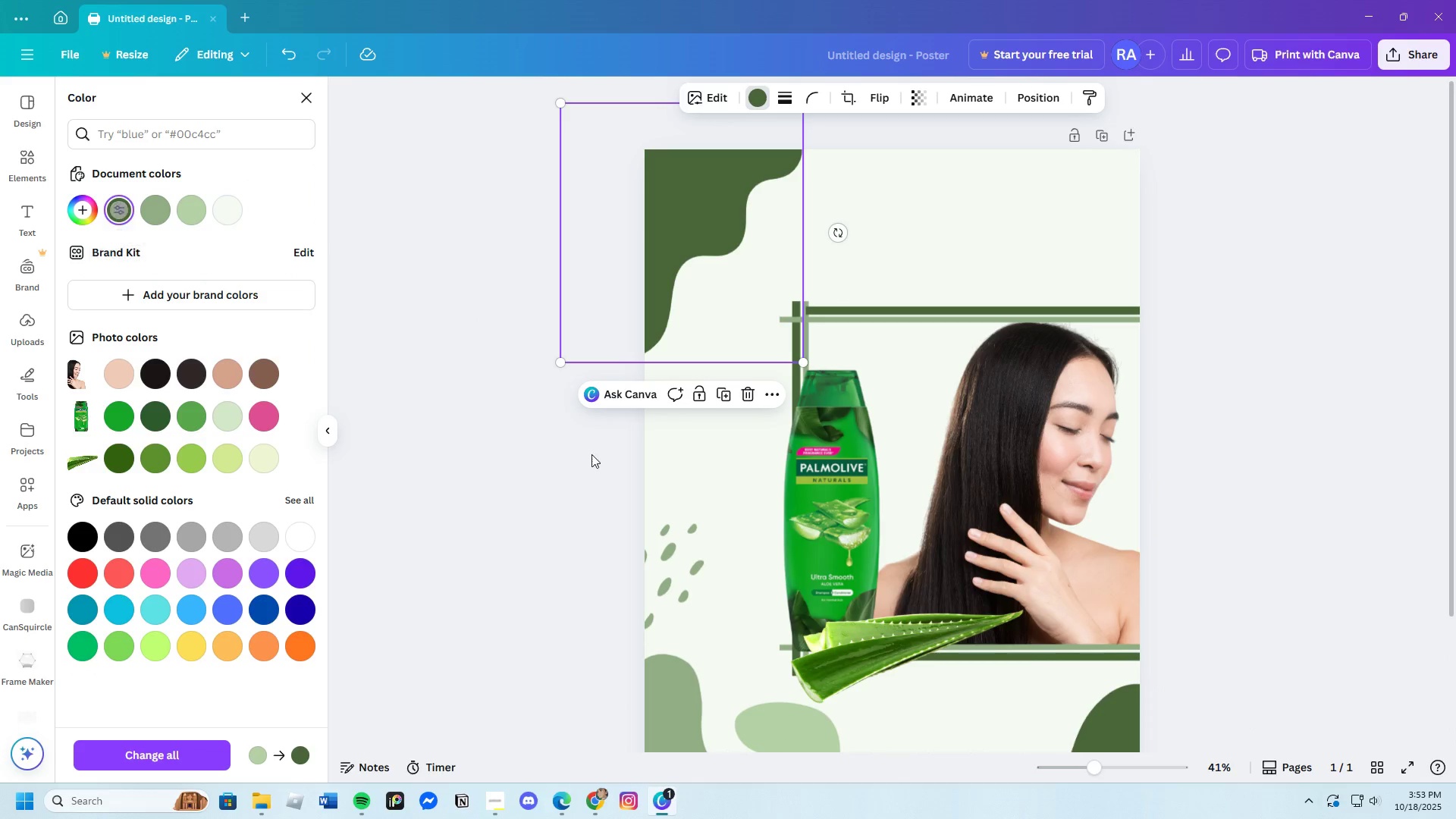 
scroll: coordinate [642, 474], scroll_direction: down, amount: 3.0
 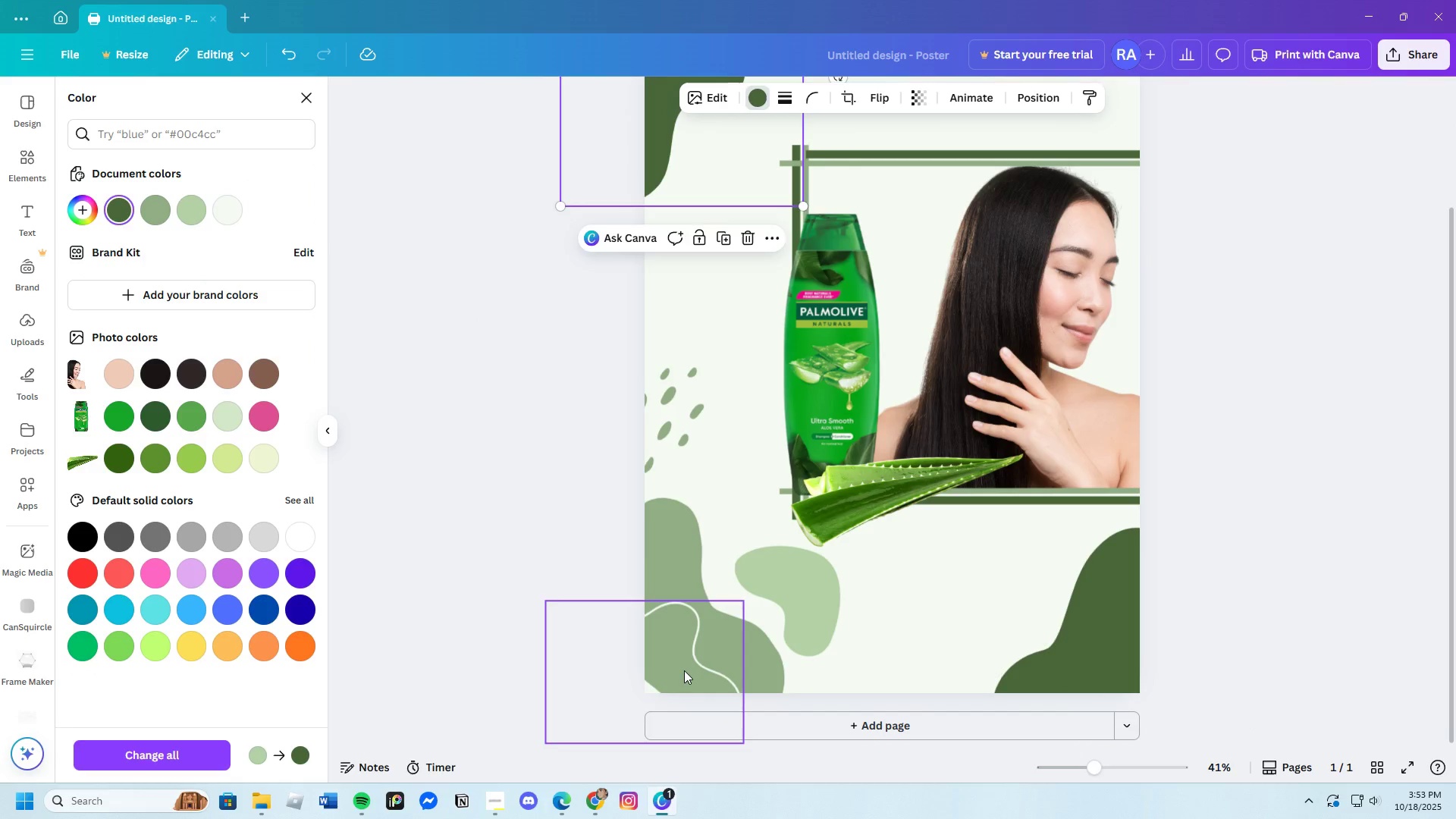 
left_click([683, 671])
 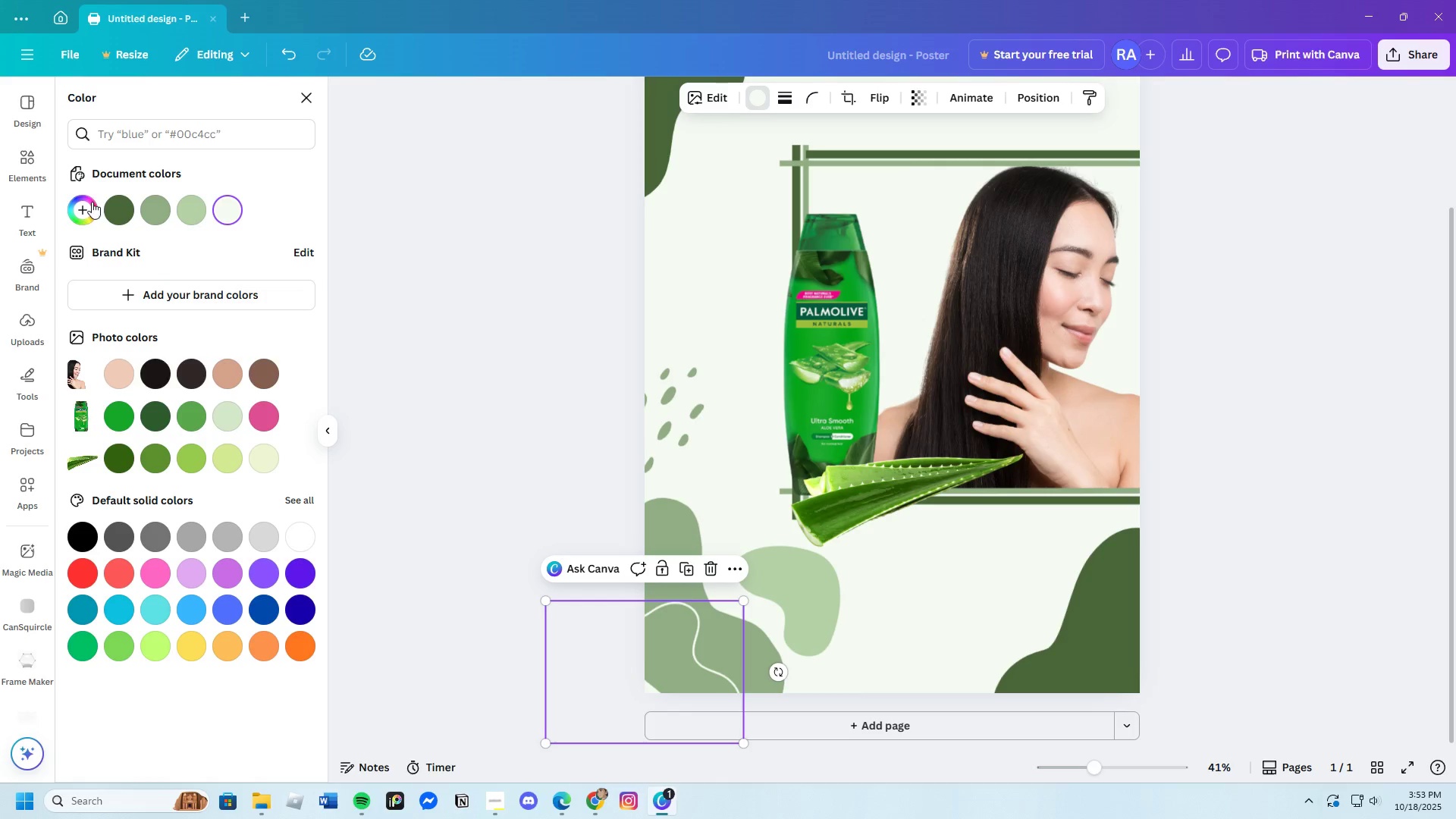 
left_click([110, 206])
 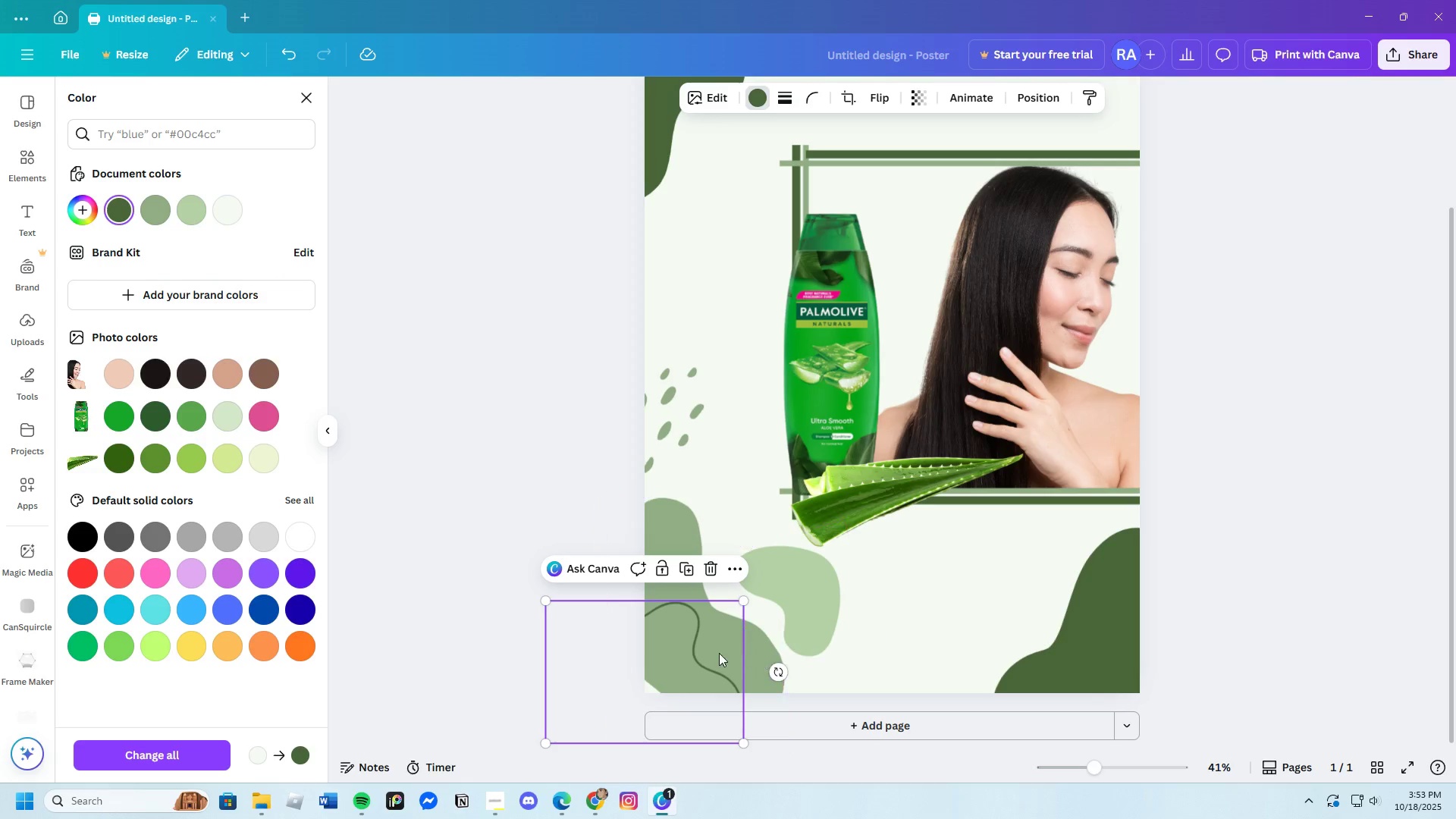 
left_click([669, 658])
 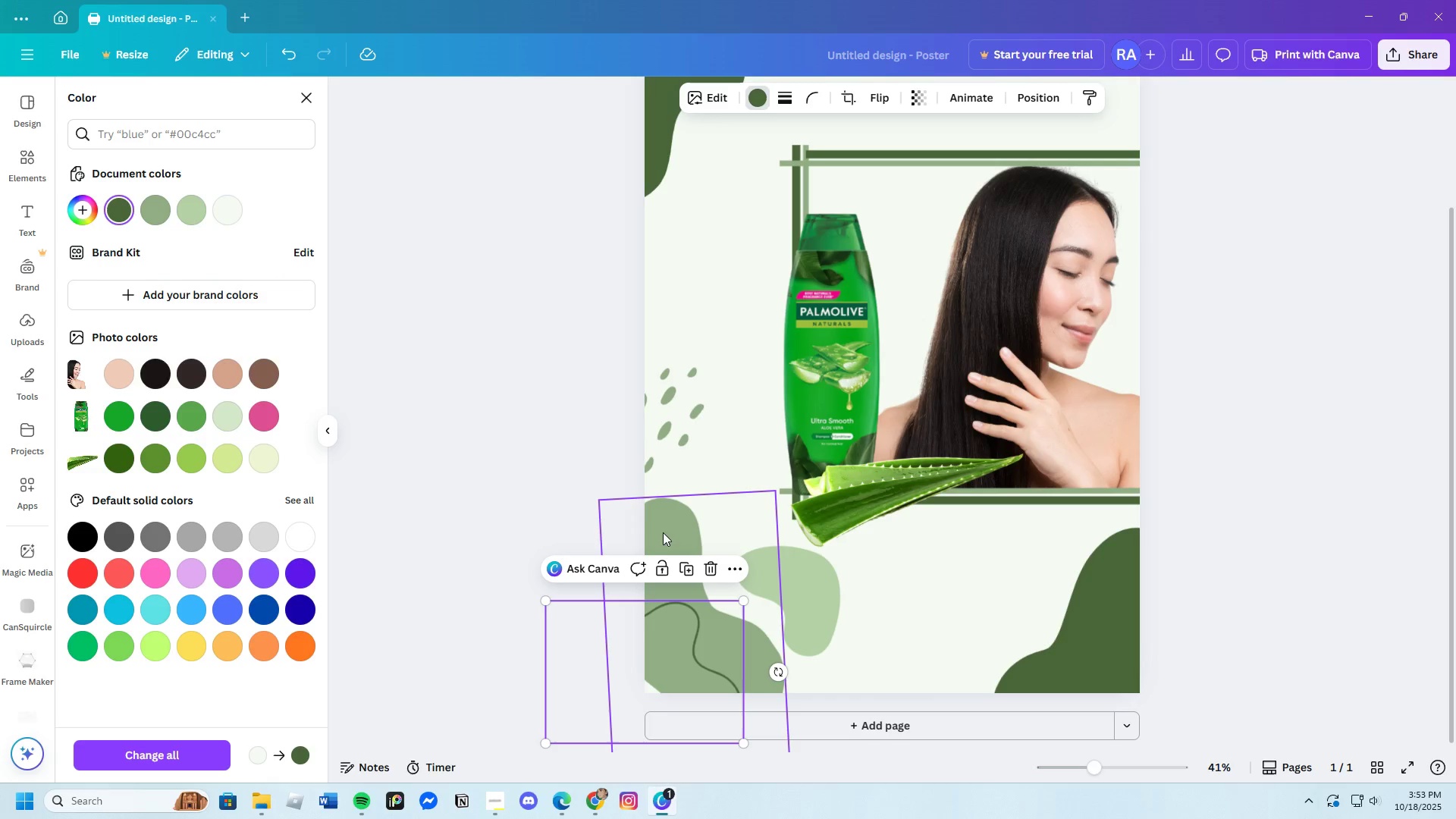 
left_click([683, 529])
 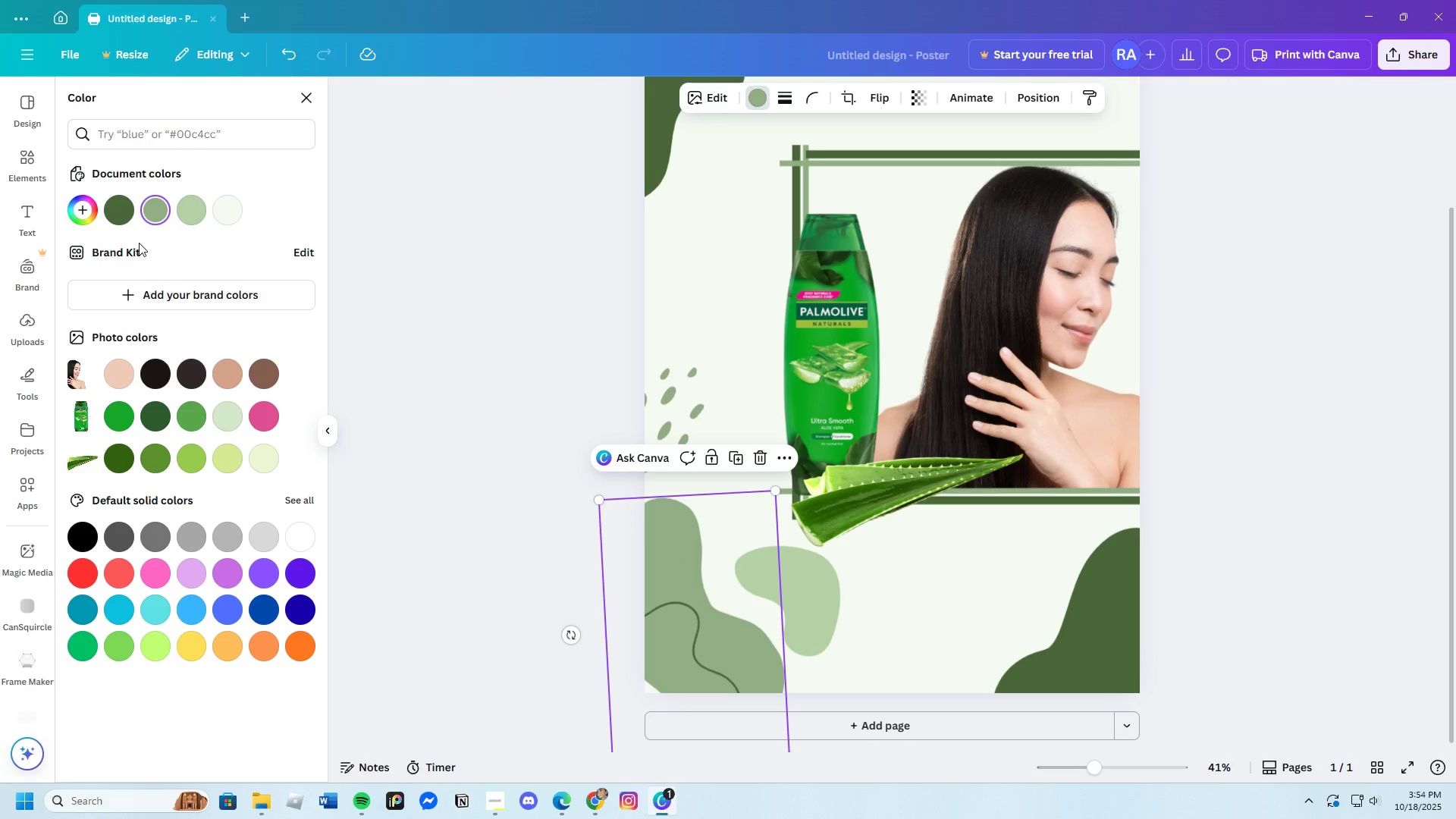 
left_click([123, 208])
 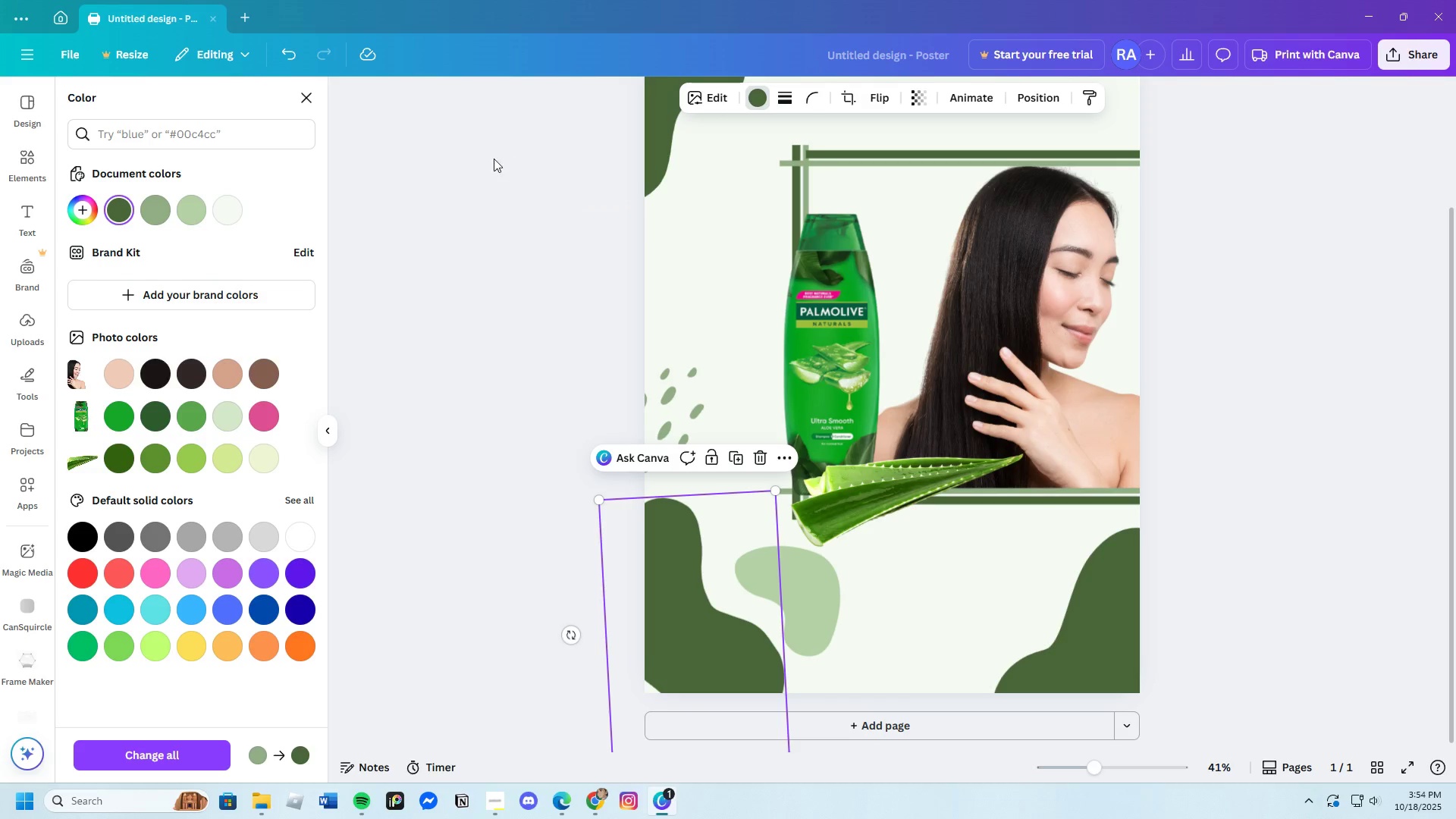 
wait(6.61)
 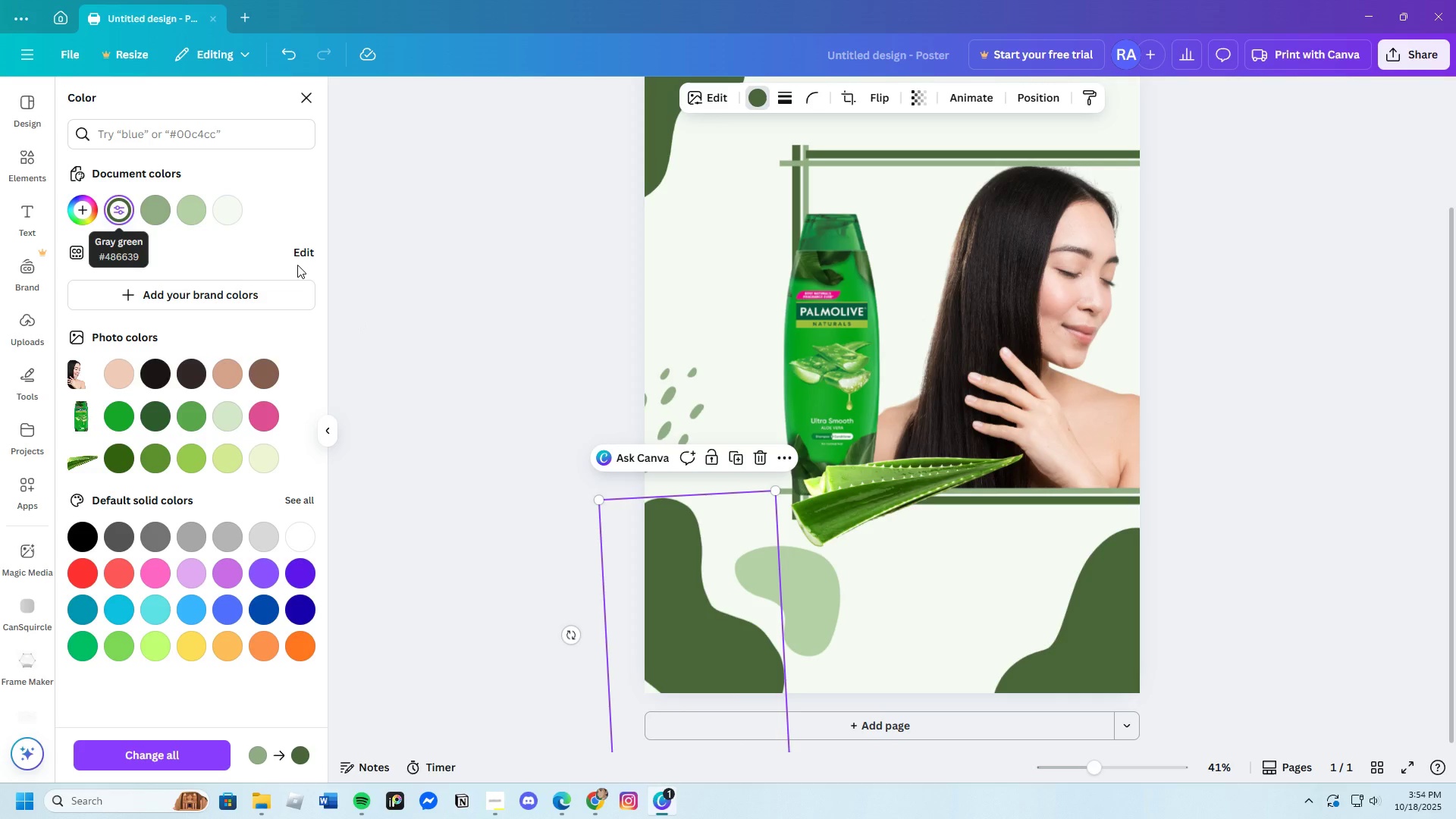 
double_click([287, 61])
 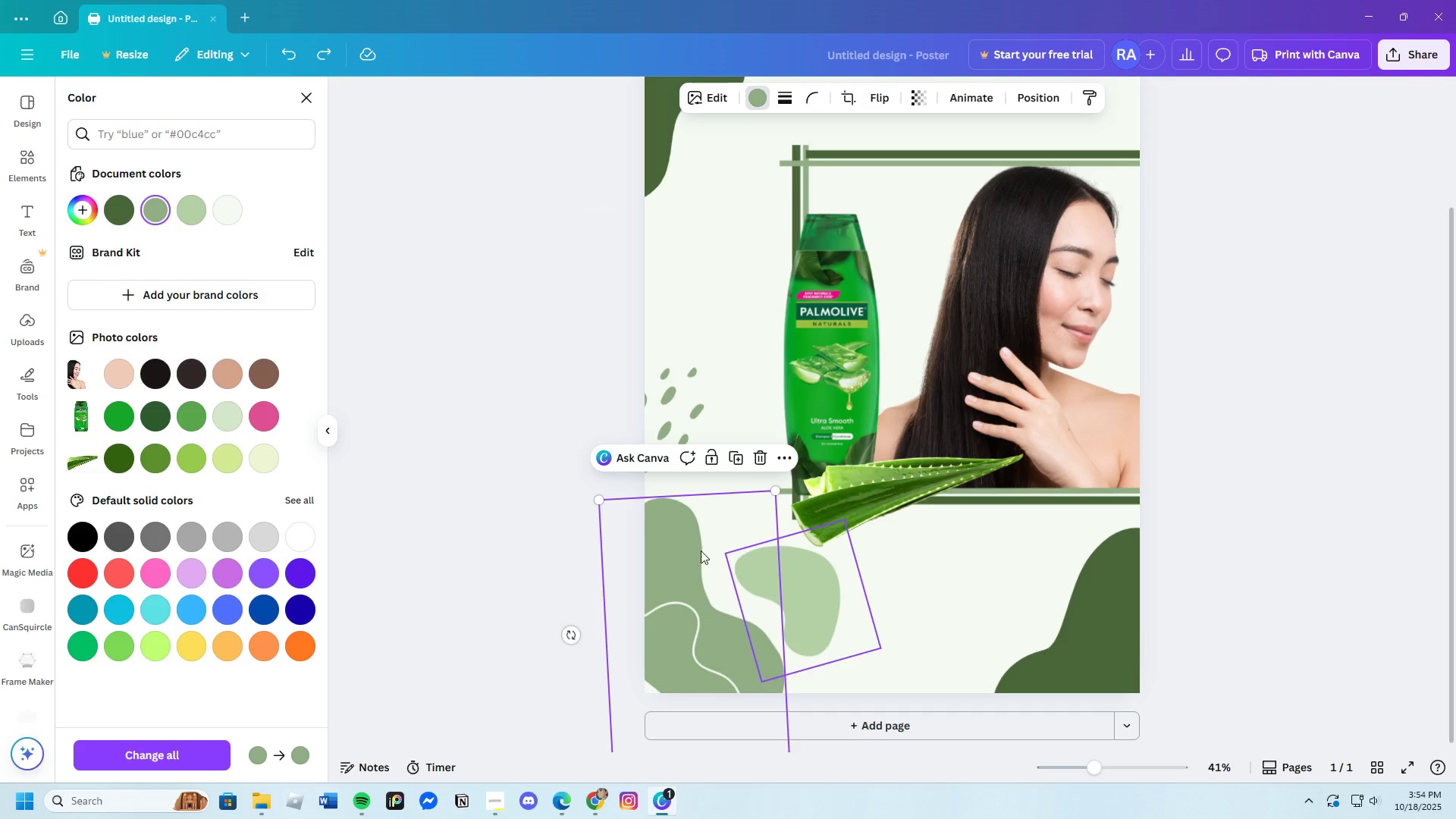 
left_click([679, 516])
 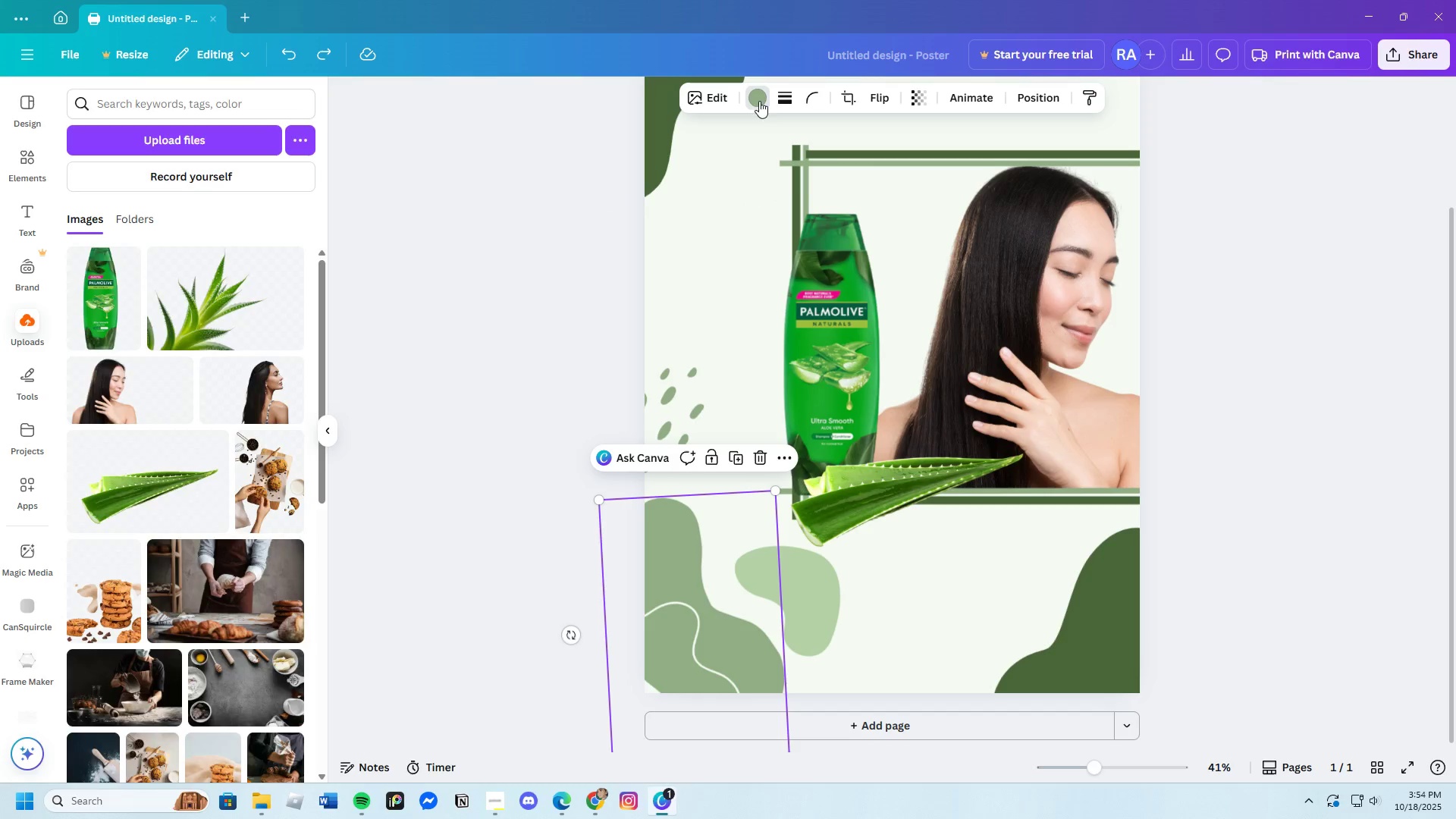 
left_click([117, 219])
 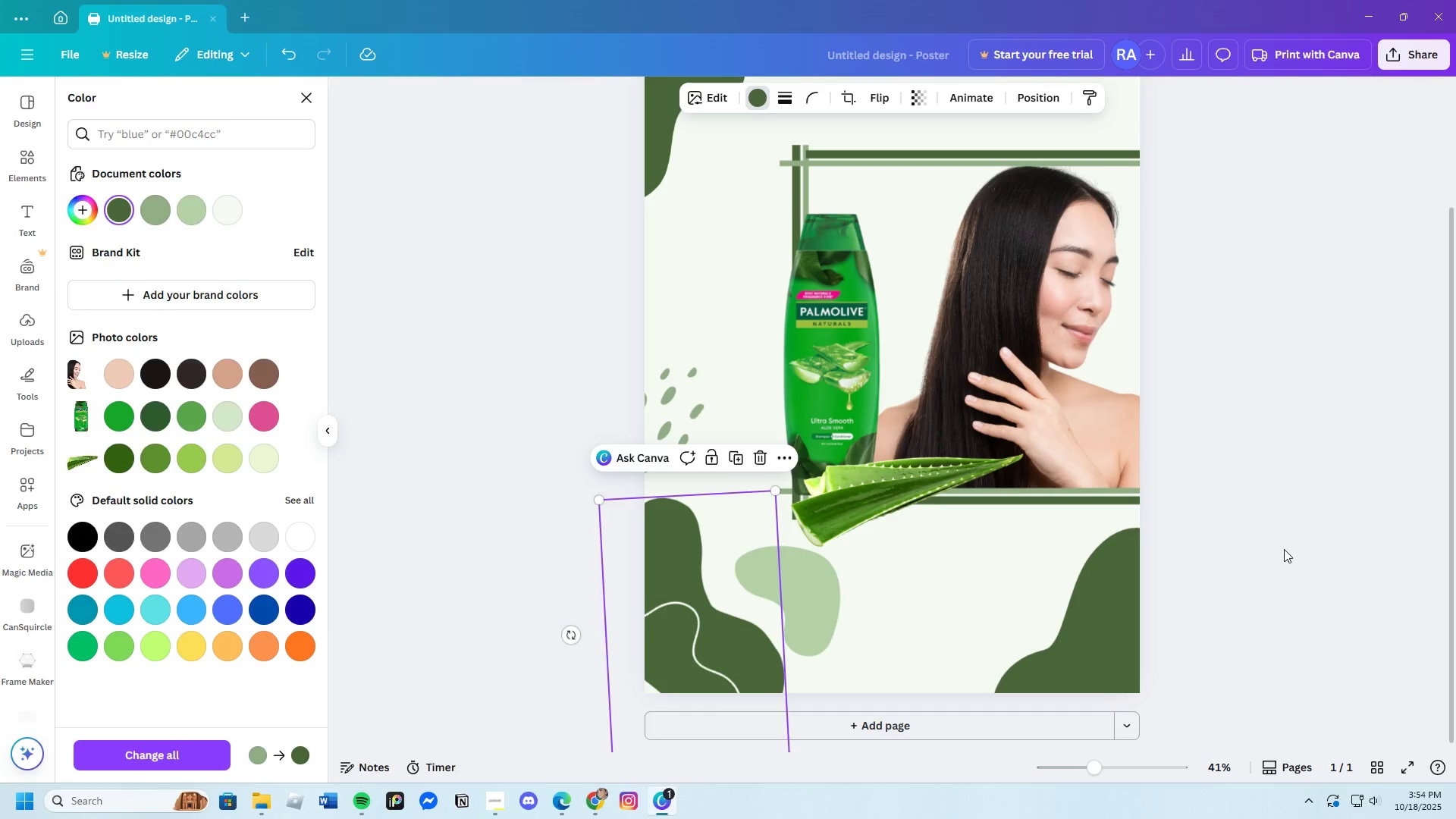 
double_click([1284, 549])
 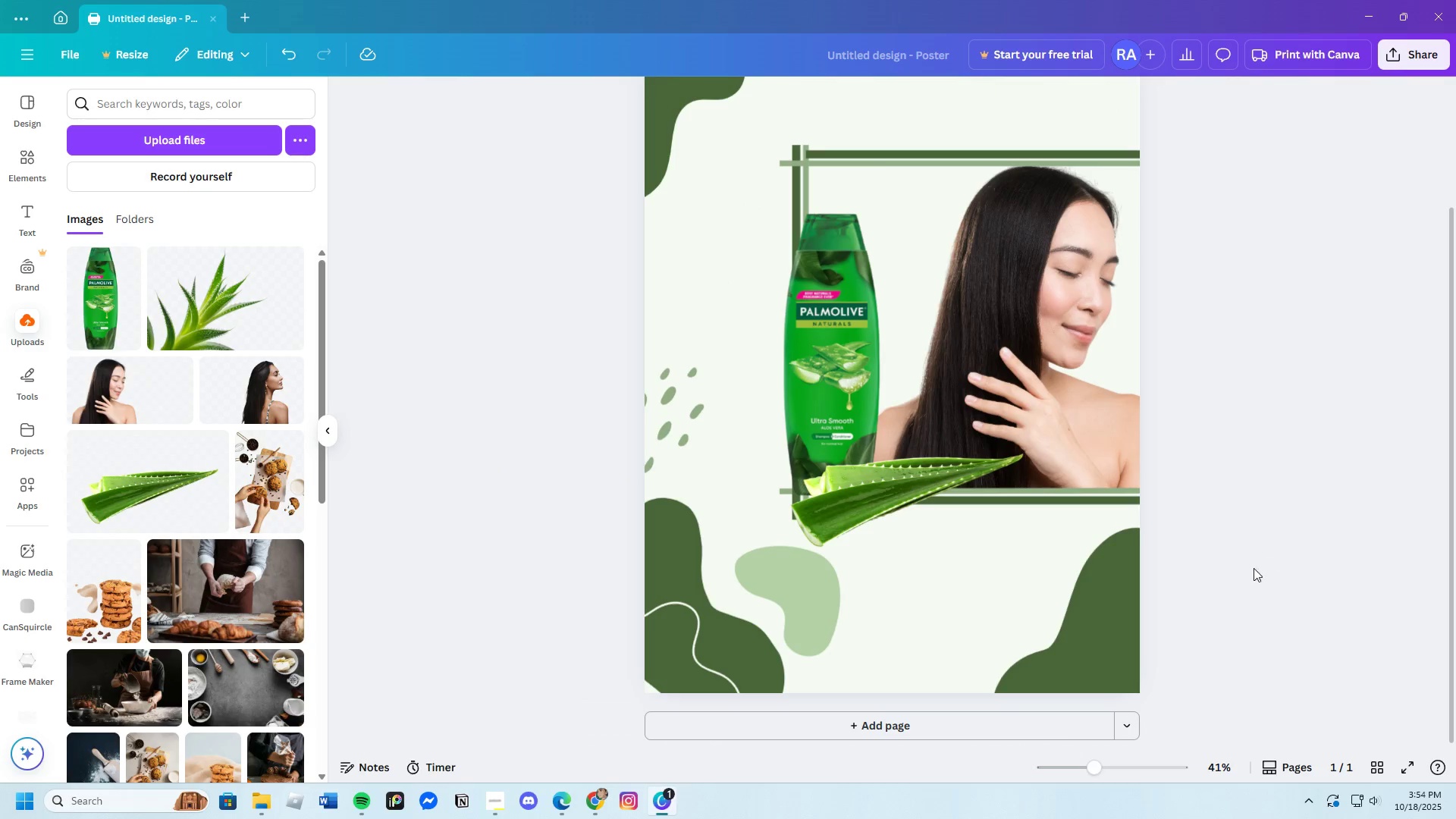 
scroll: coordinate [1237, 596], scroll_direction: down, amount: 2.0
 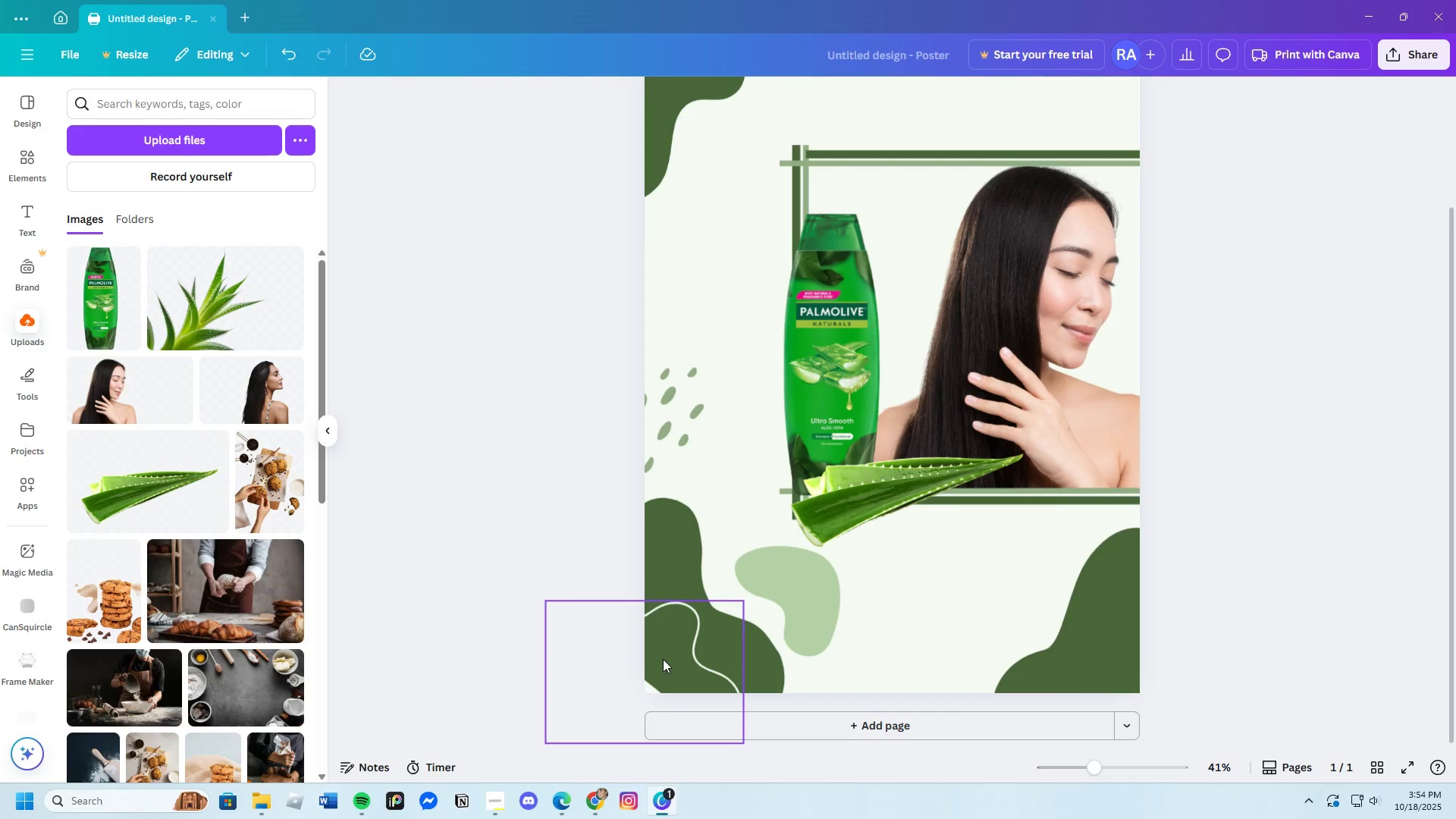 
left_click([664, 665])
 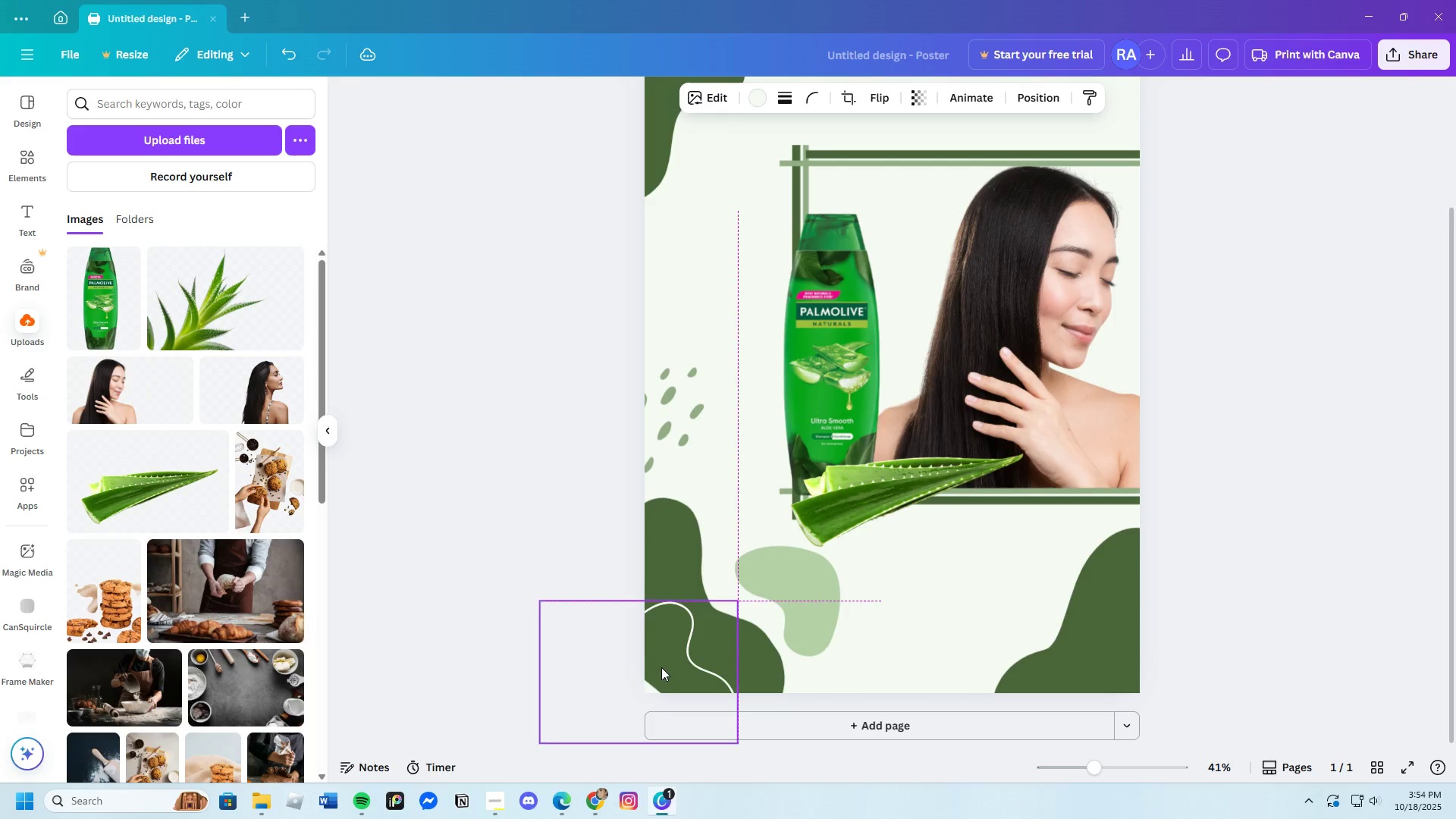 
left_click([646, 685])
 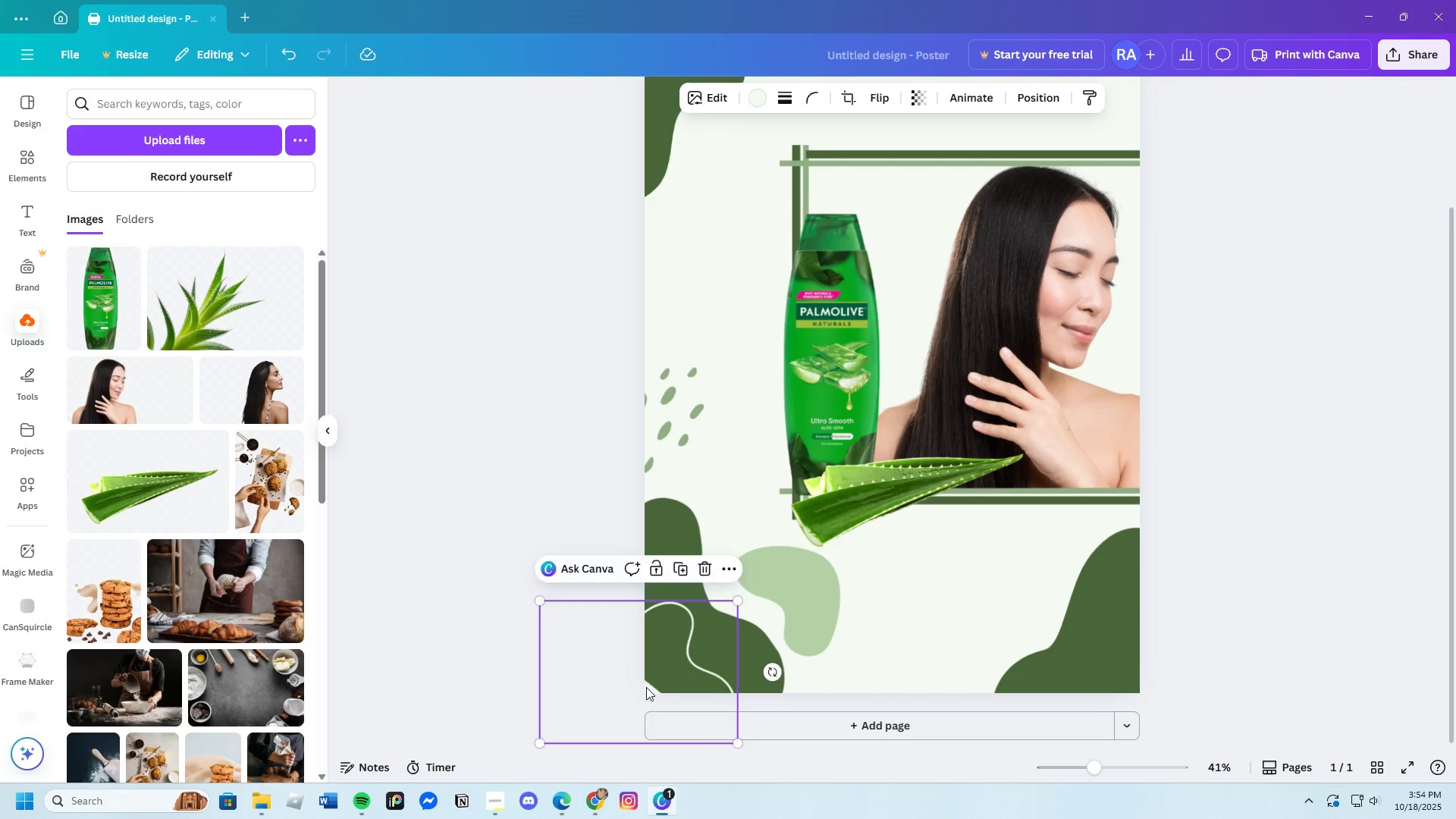 
left_click_drag(start_coordinate=[646, 685], to_coordinate=[654, 676])
 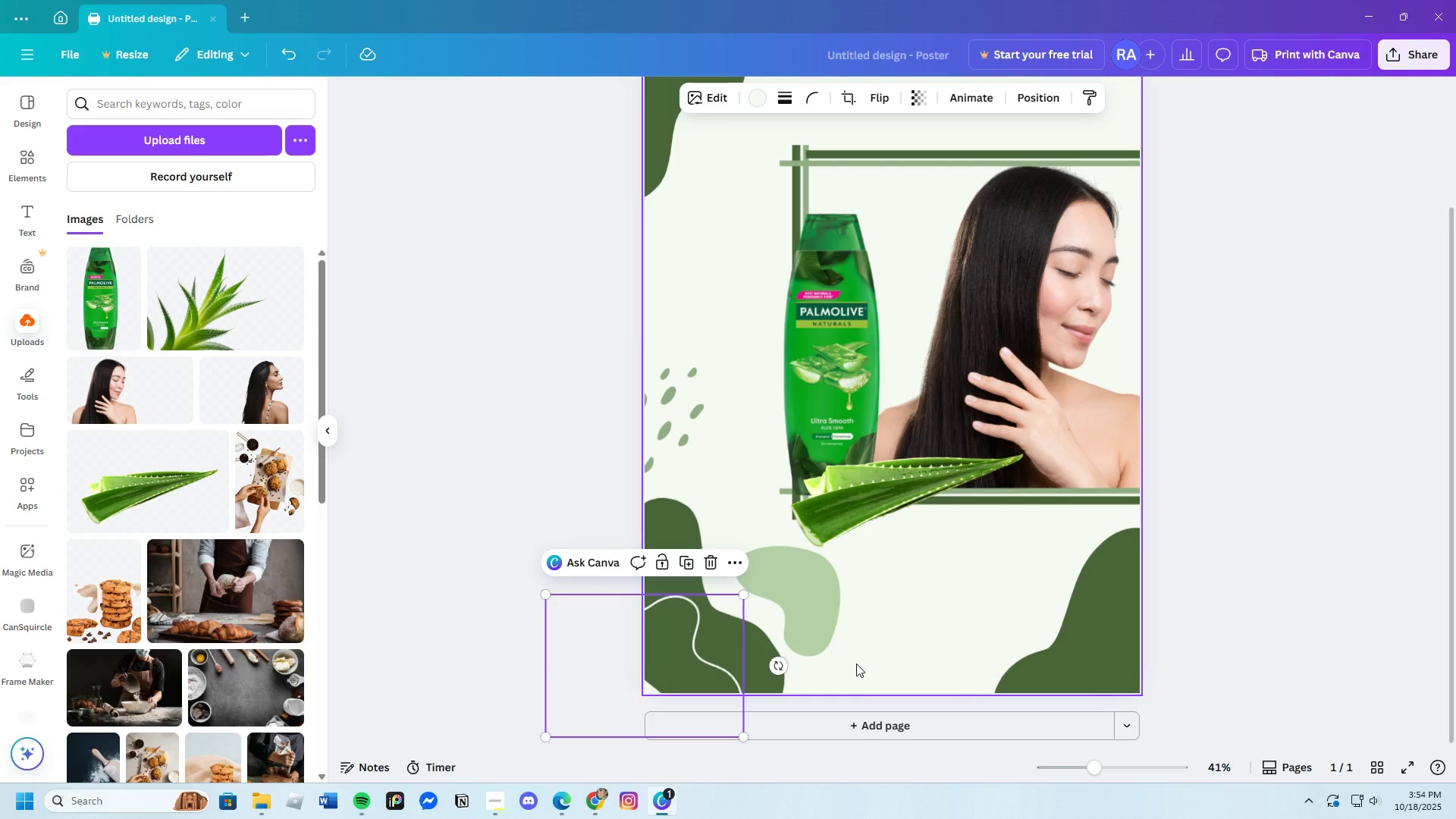 
left_click([856, 664])
 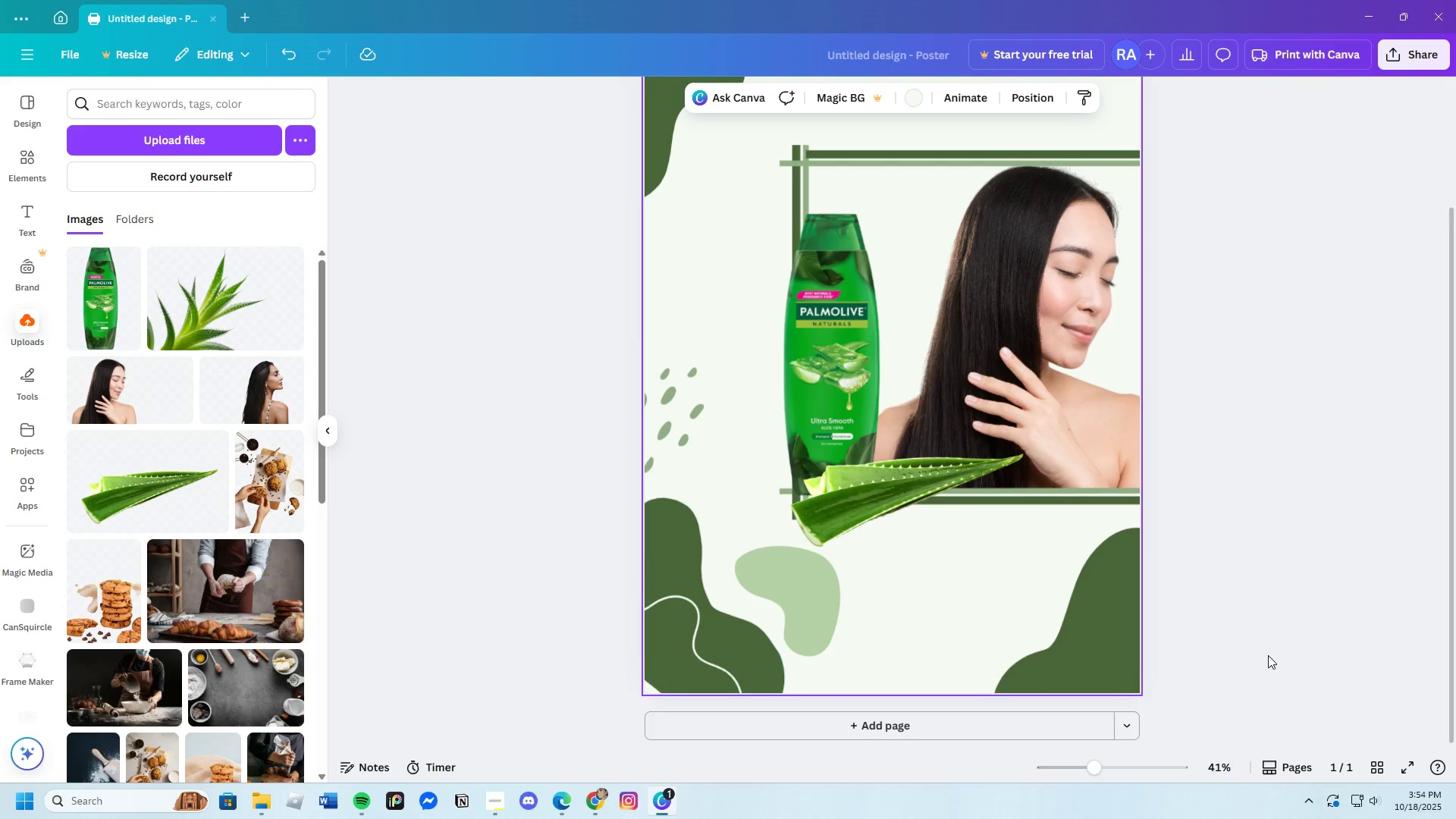 
left_click([1268, 655])
 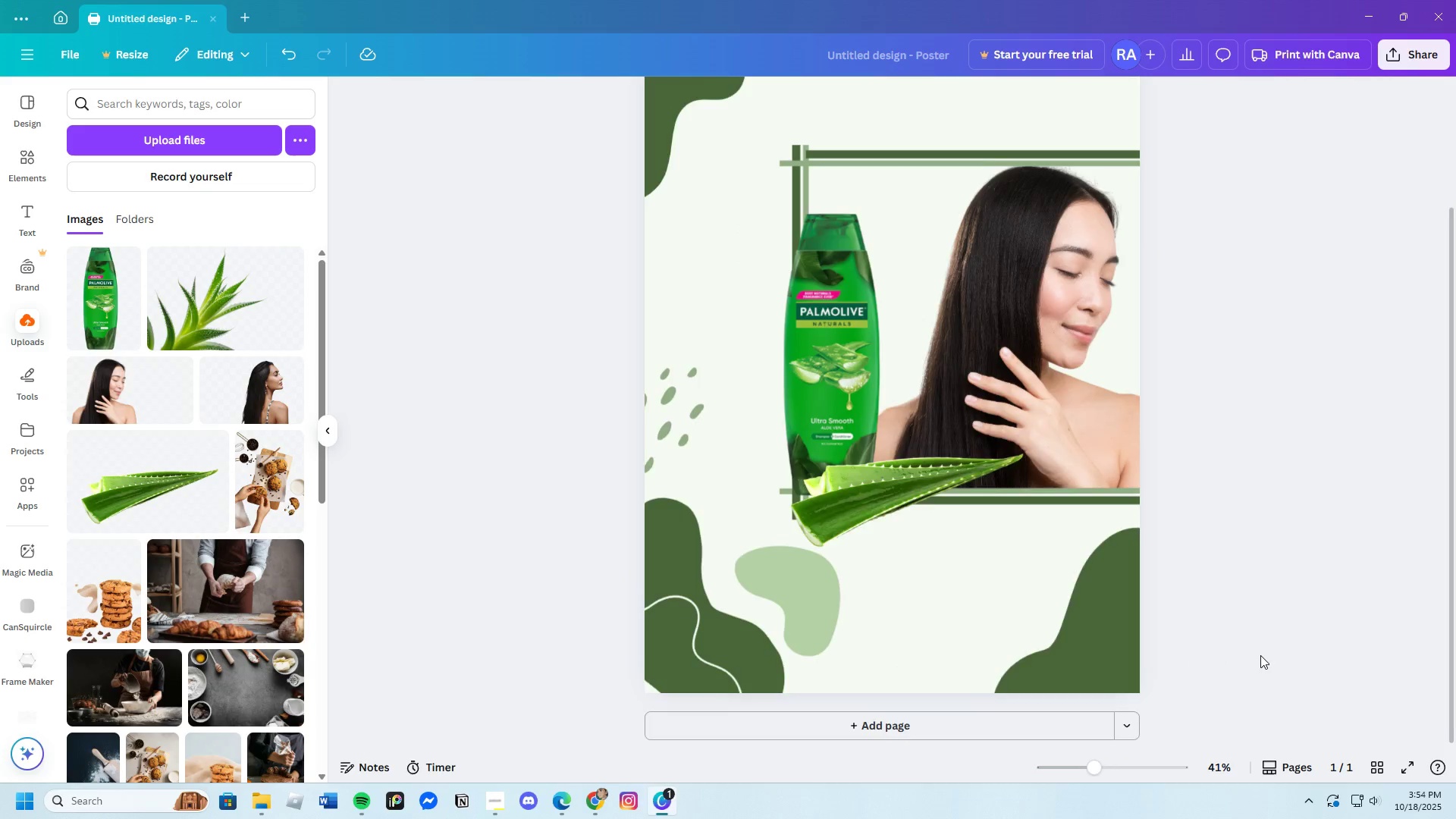 
scroll: coordinate [1260, 655], scroll_direction: up, amount: 3.0
 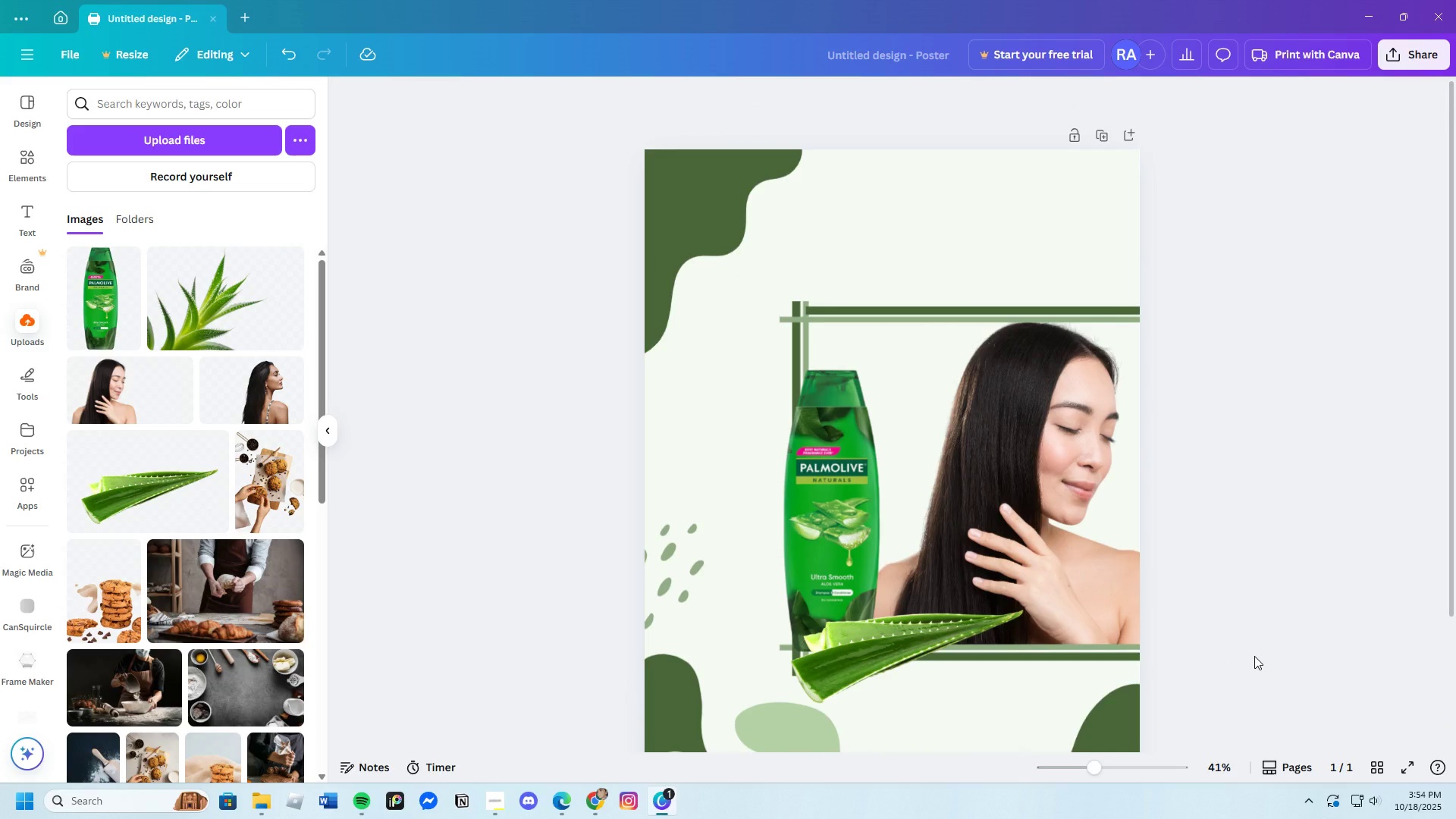 
scroll: coordinate [1254, 656], scroll_direction: down, amount: 2.0
 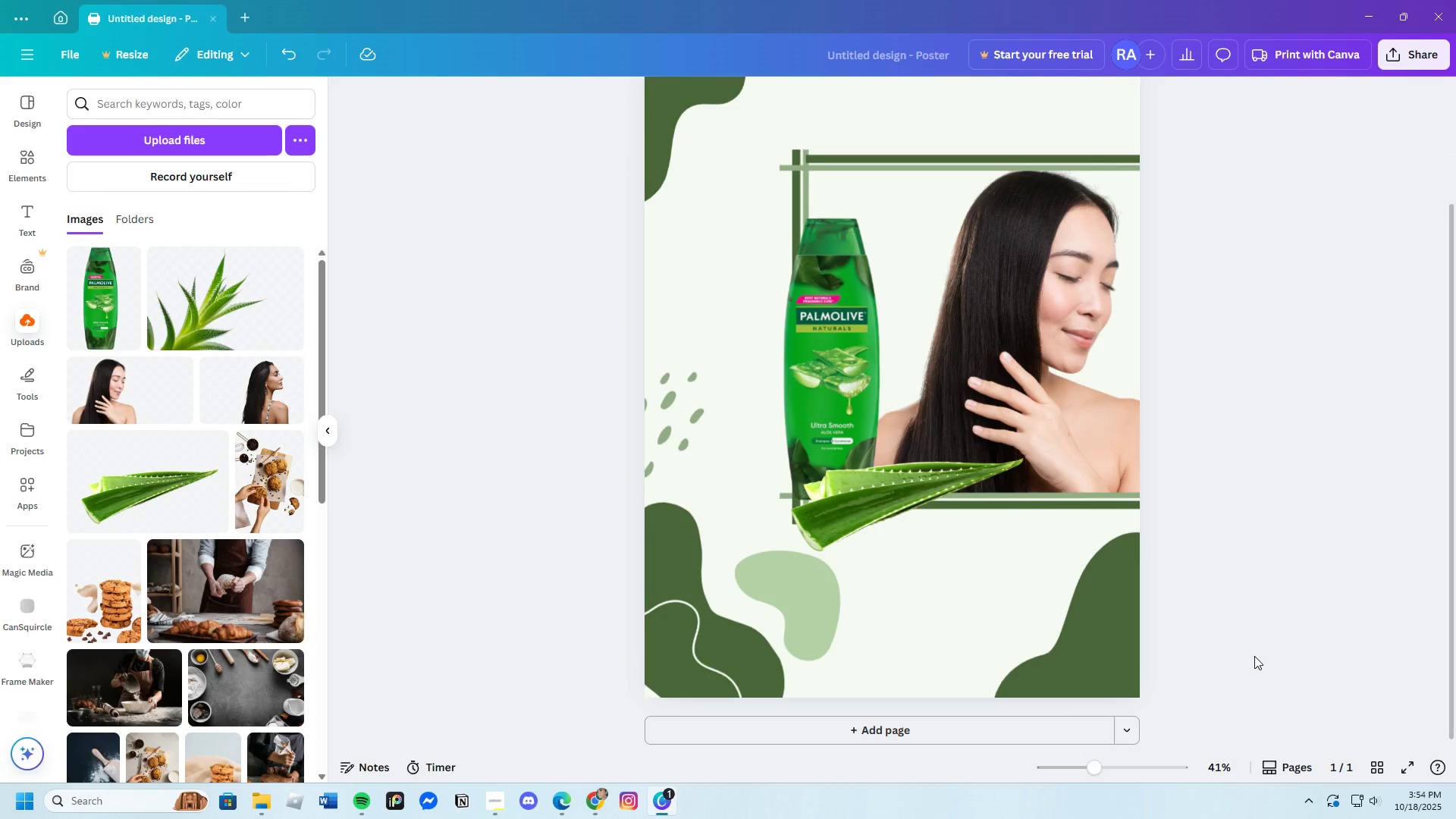 
scroll: coordinate [1254, 656], scroll_direction: up, amount: 1.0
 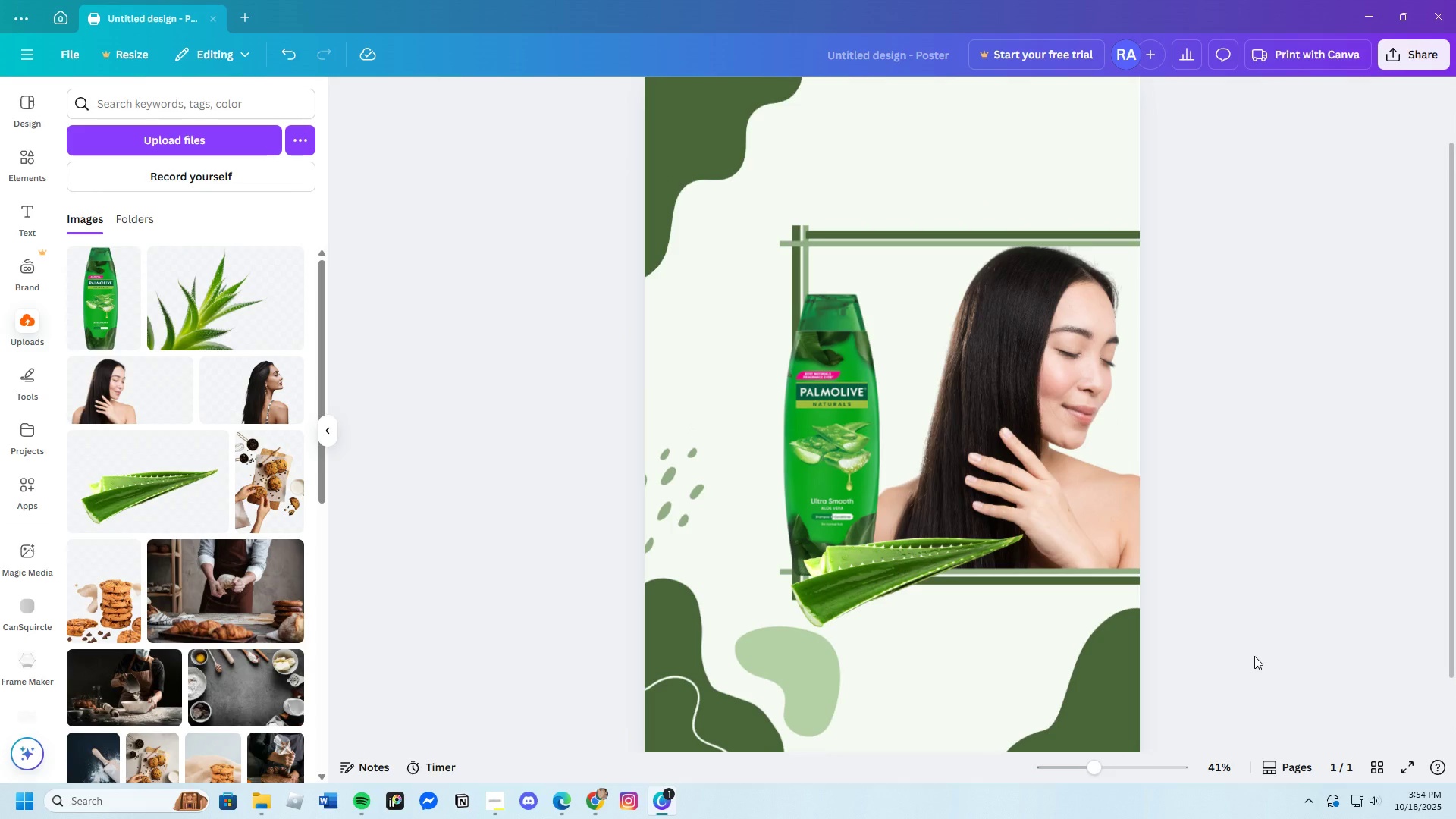 
wait(5.31)
 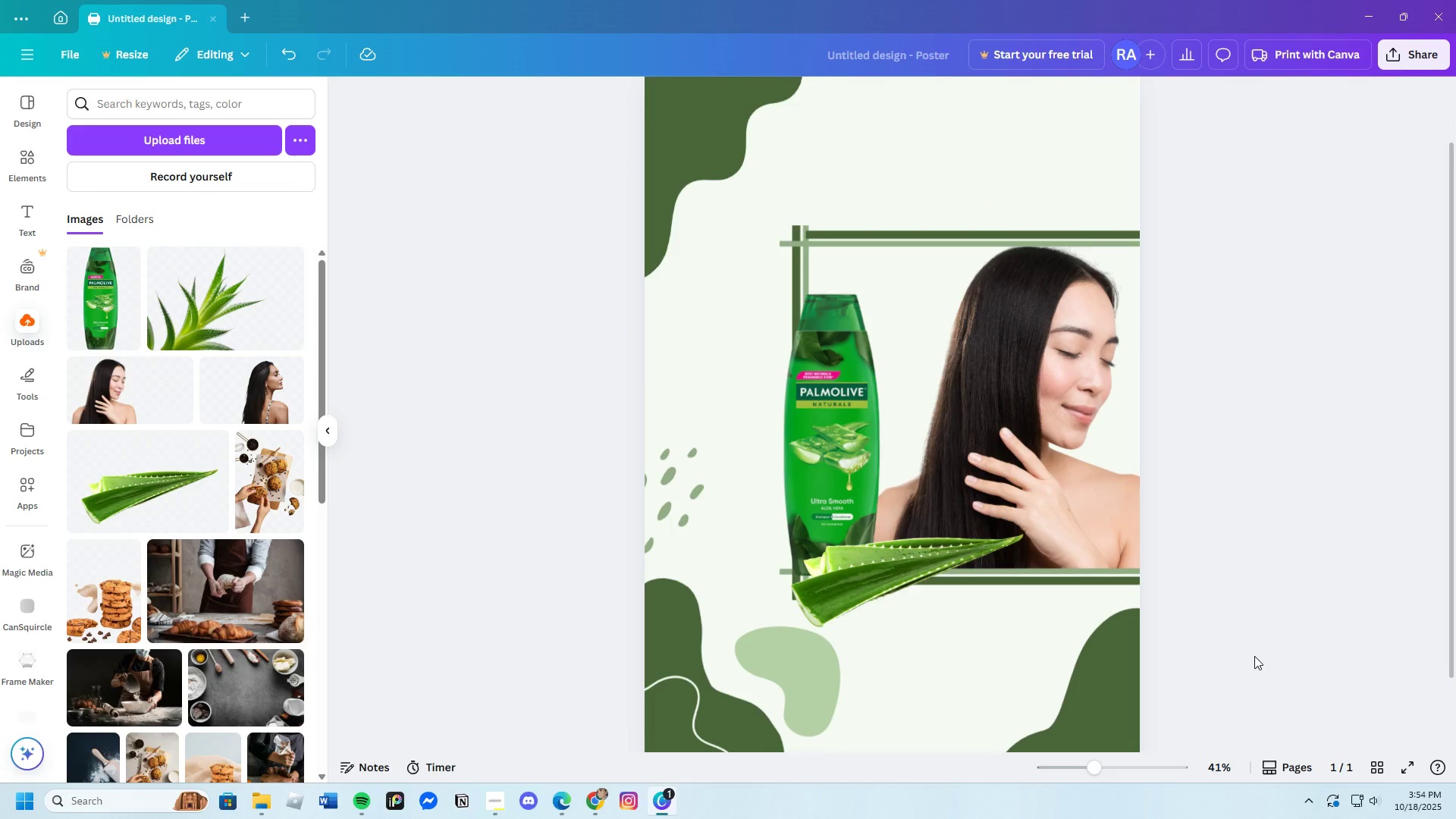 
scroll: coordinate [1254, 656], scroll_direction: down, amount: 3.0
 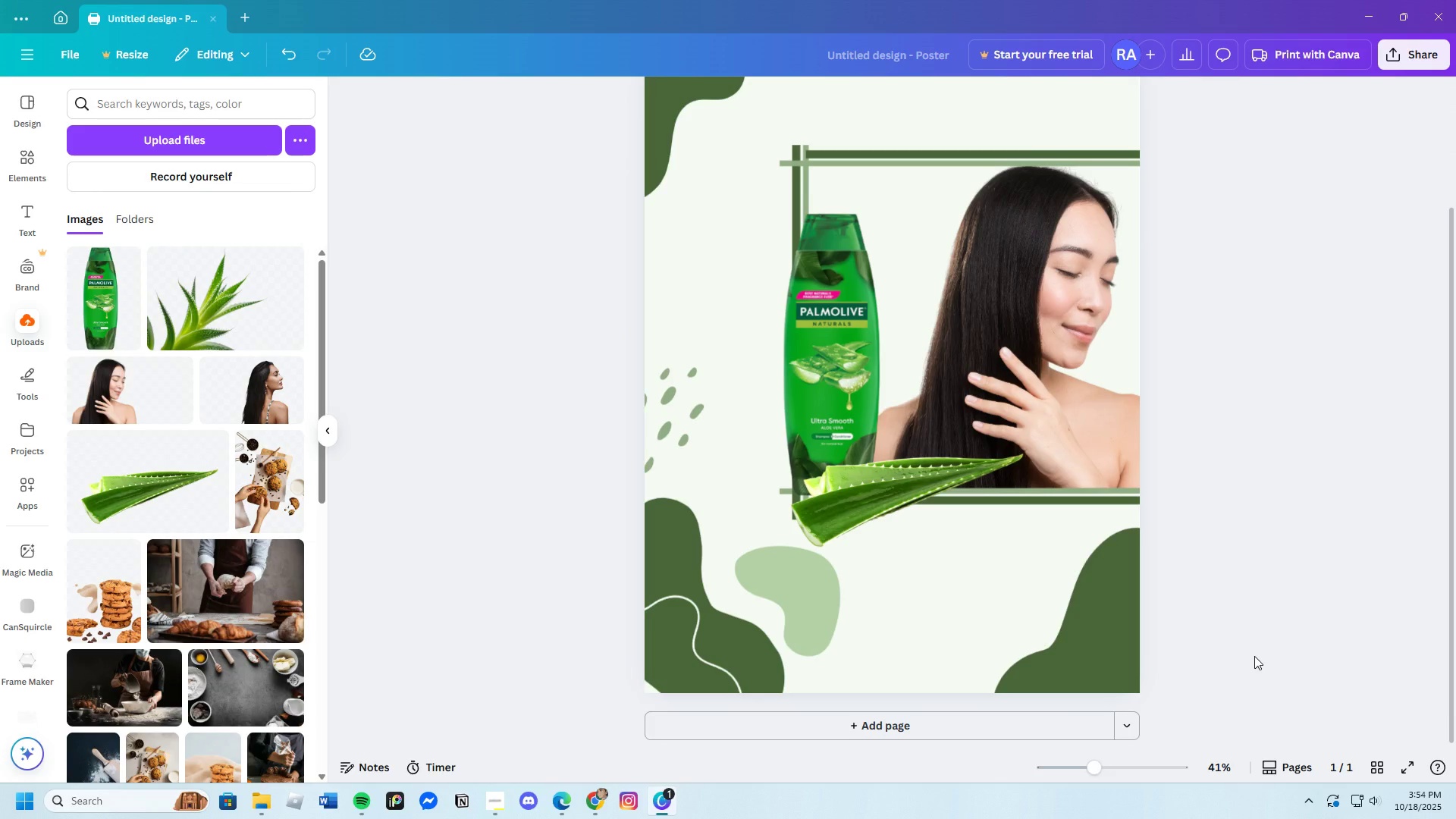 
scroll: coordinate [1254, 656], scroll_direction: up, amount: 2.0
 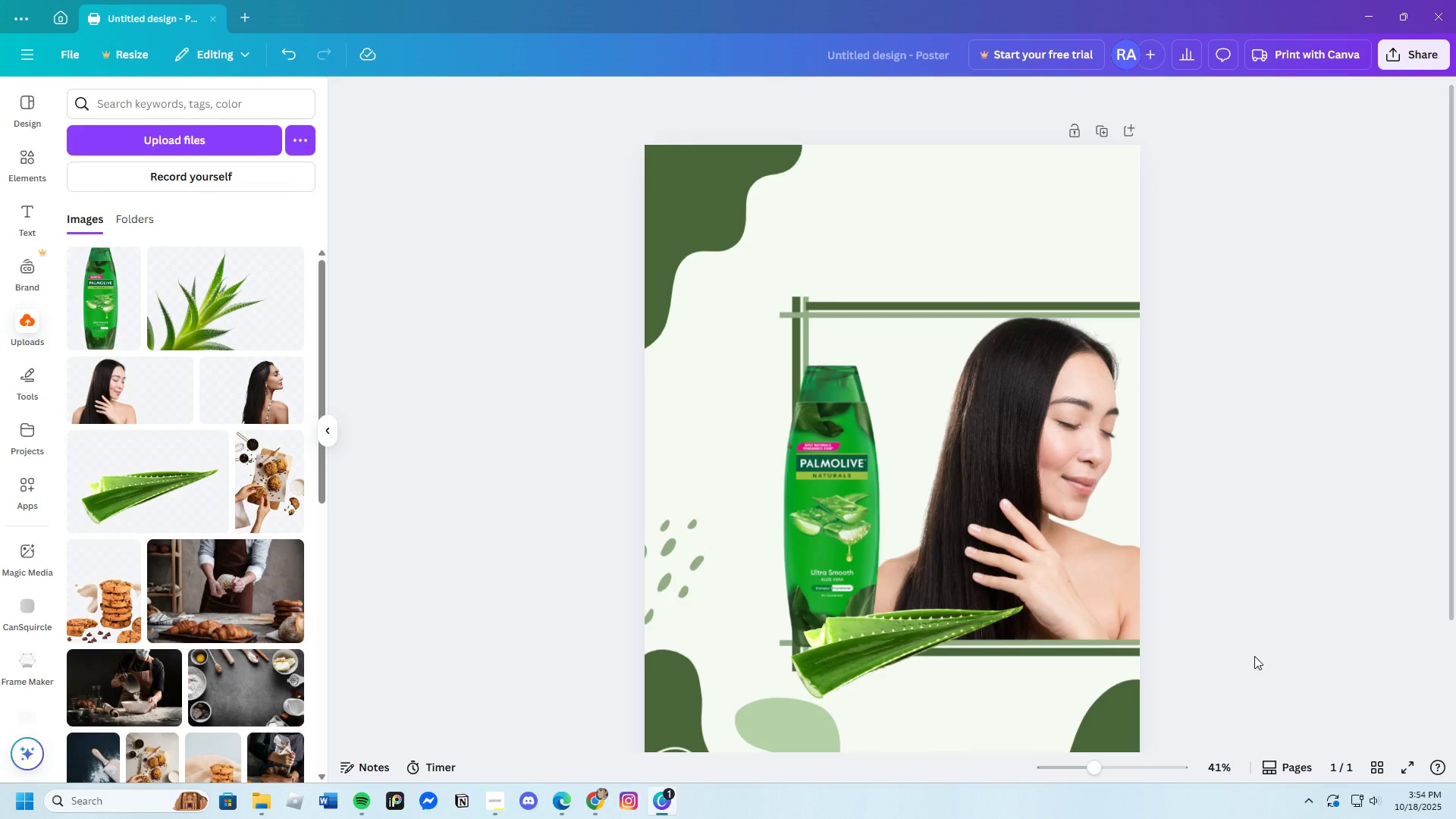 
scroll: coordinate [1254, 656], scroll_direction: down, amount: 2.0
 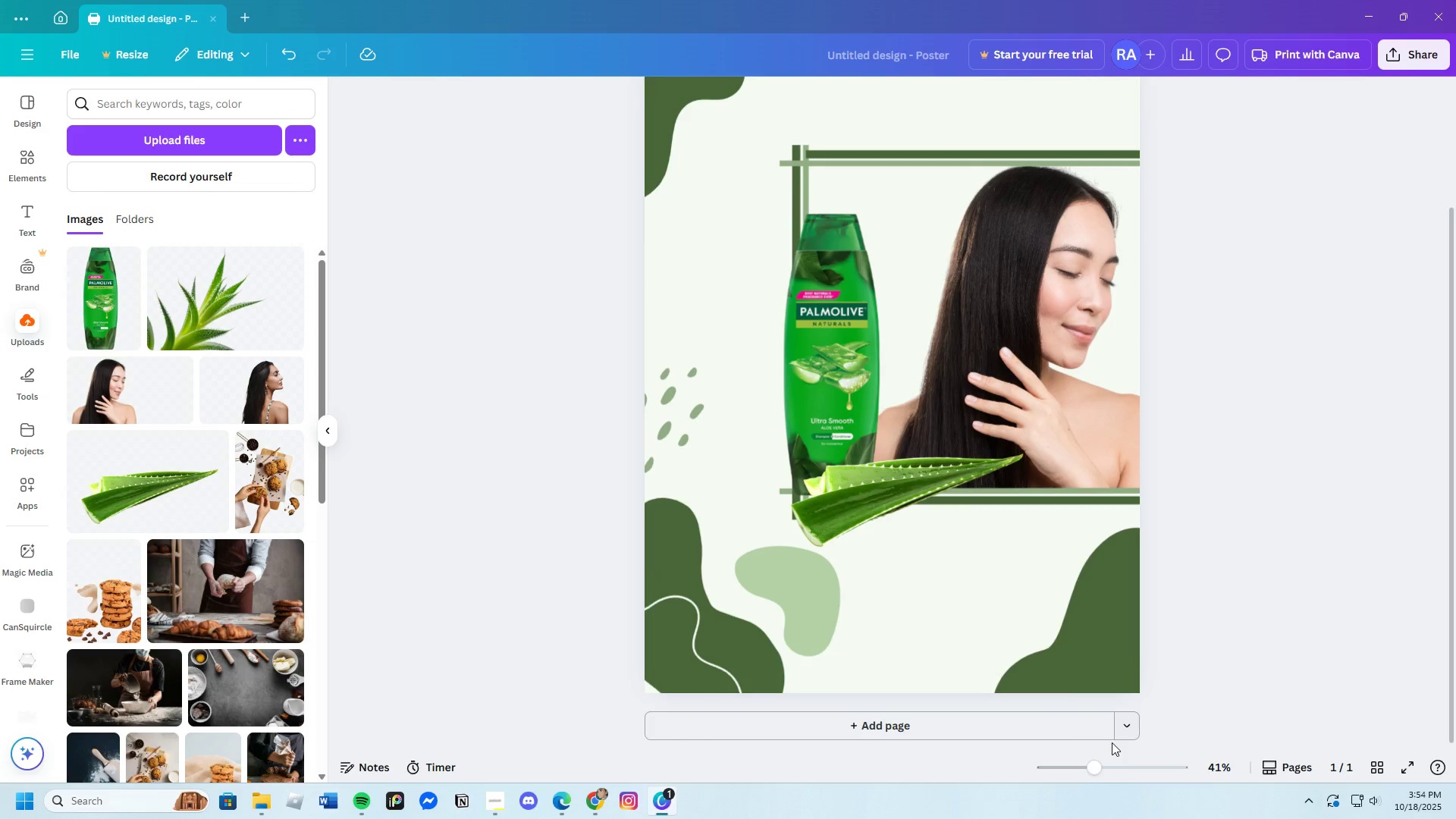 
left_click_drag(start_coordinate=[1090, 763], to_coordinate=[1095, 778])
 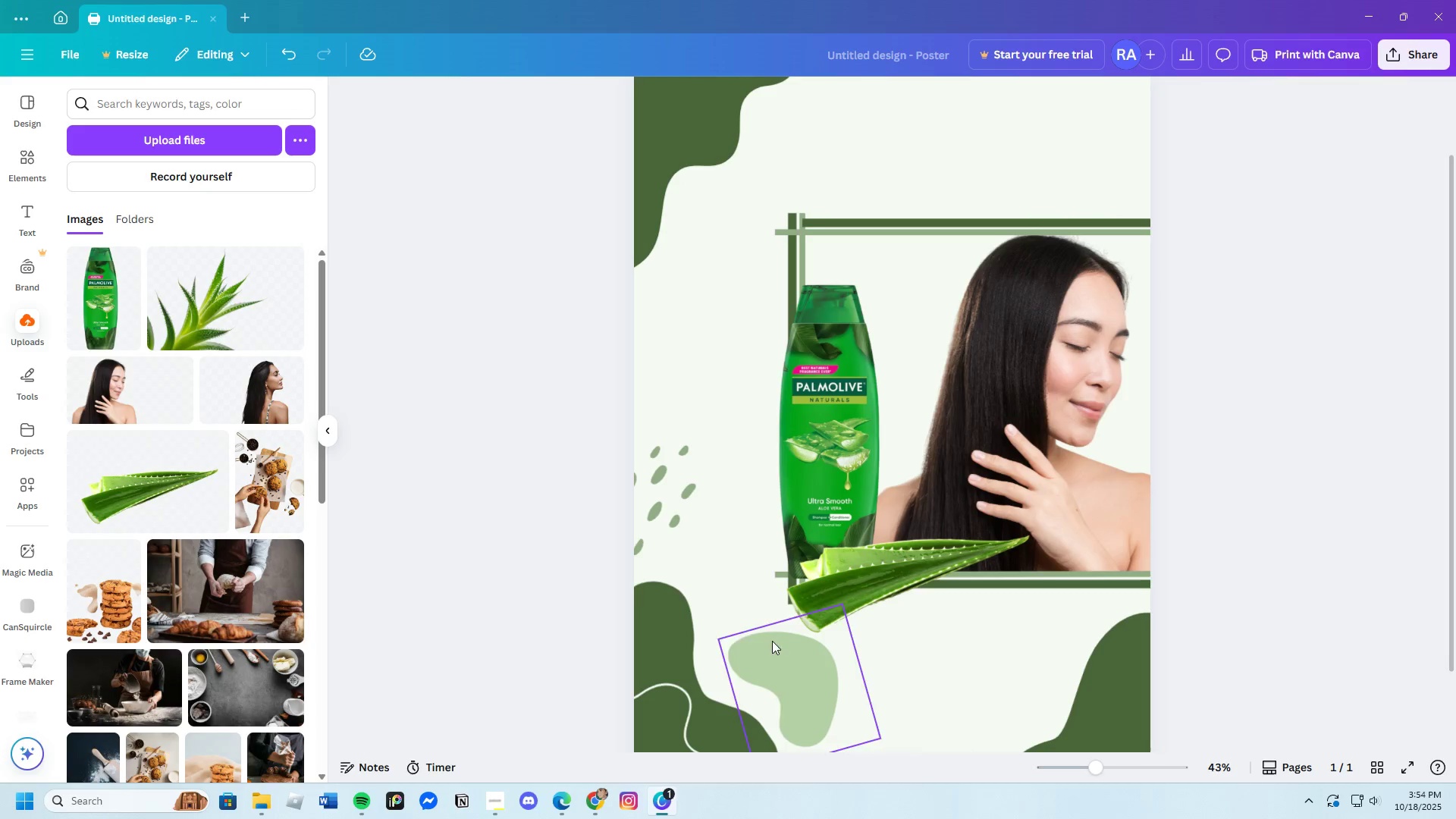 
scroll: coordinate [500, 543], scroll_direction: down, amount: 2.0
 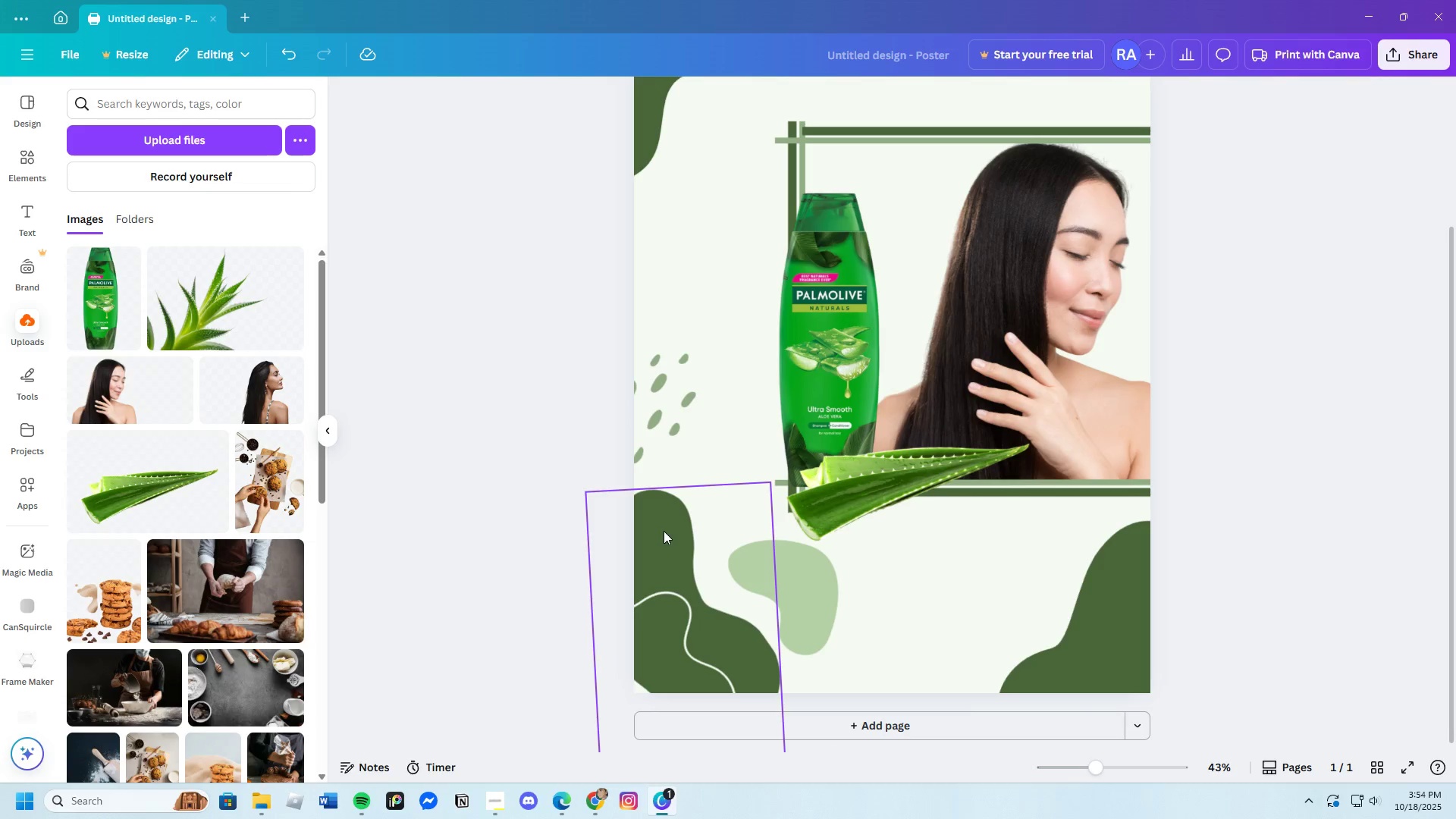 
scroll: coordinate [656, 529], scroll_direction: up, amount: 2.0
 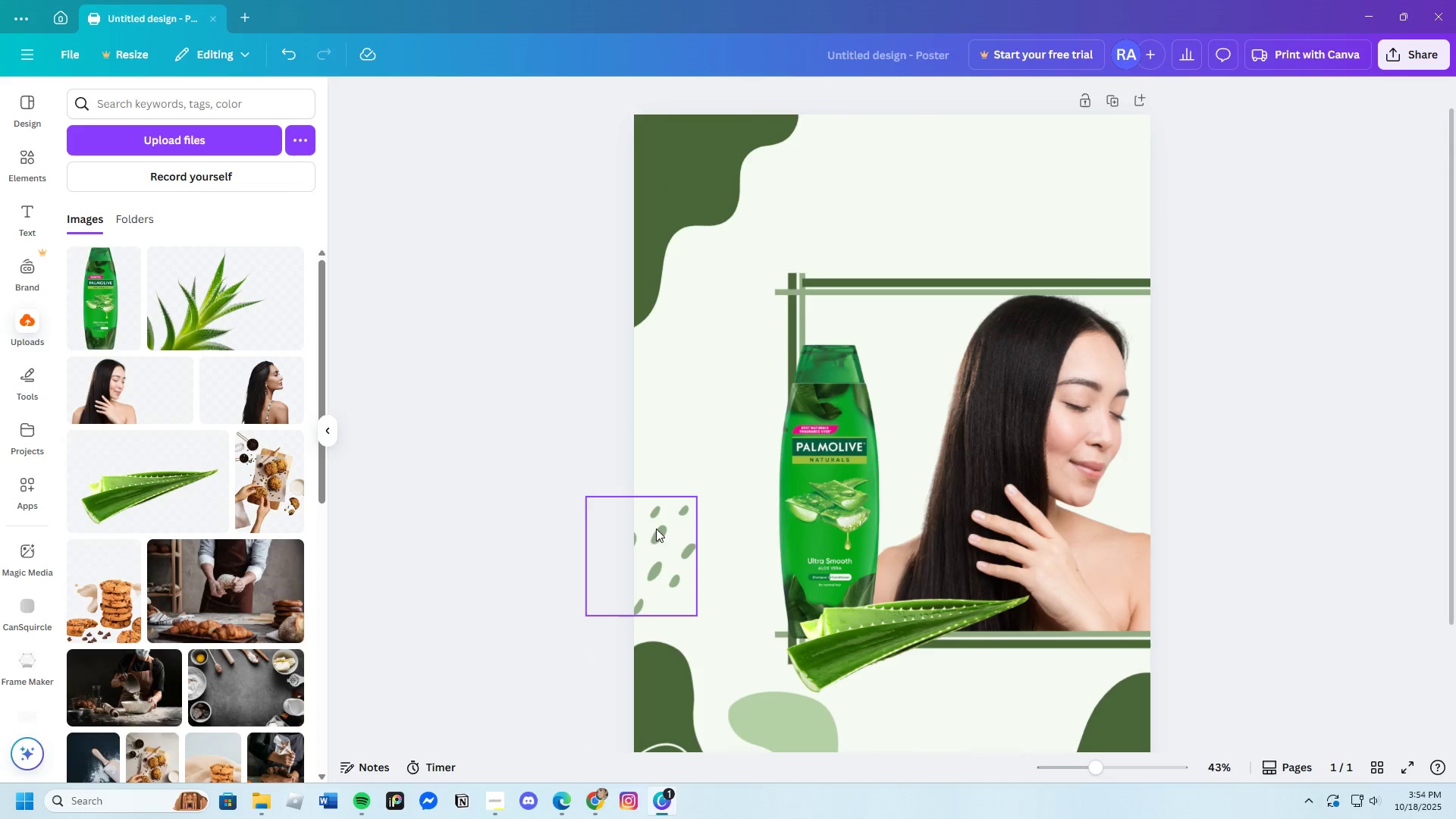 
scroll: coordinate [649, 523], scroll_direction: down, amount: 3.0
 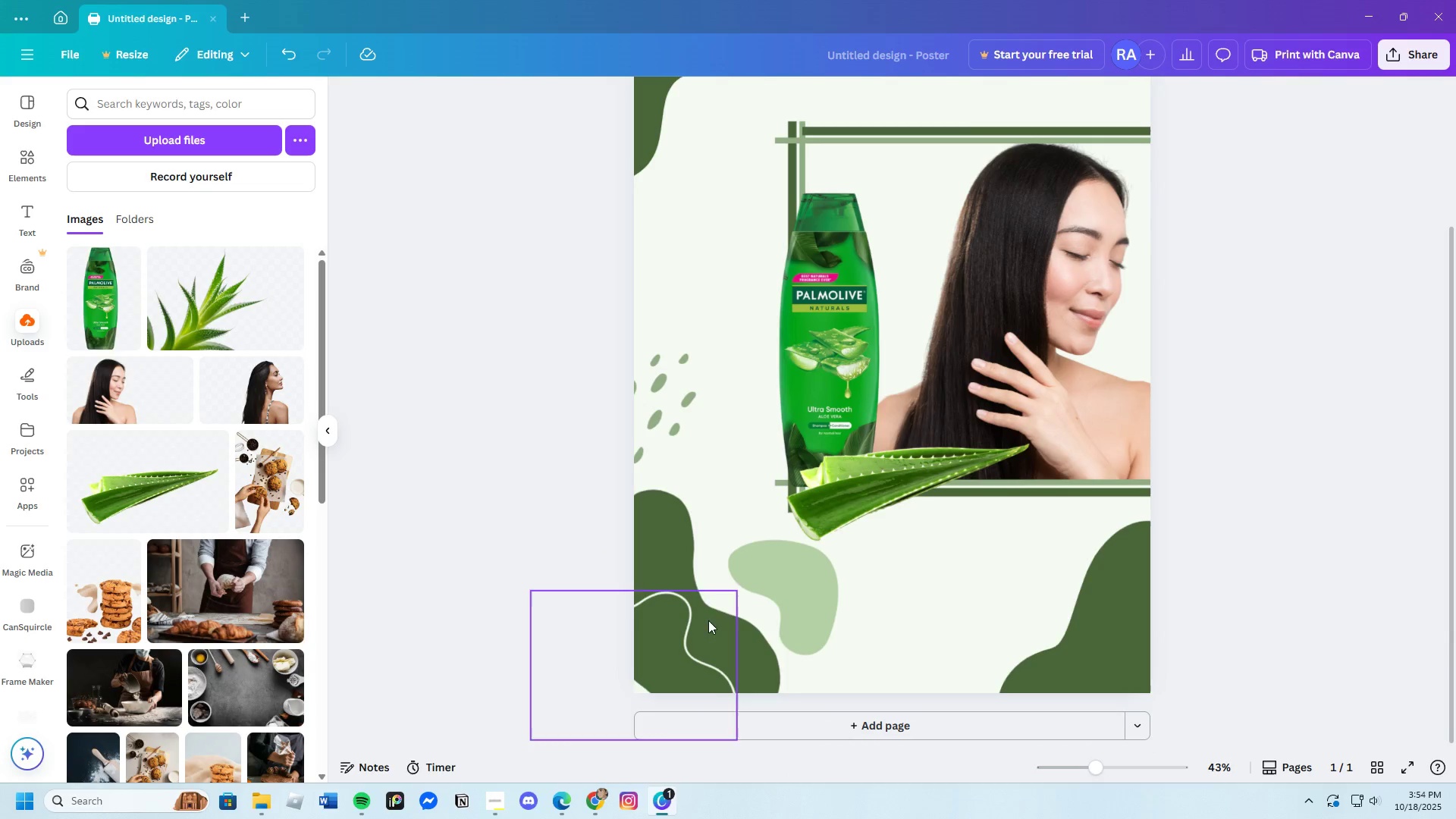 
scroll: coordinate [679, 559], scroll_direction: up, amount: 2.0
 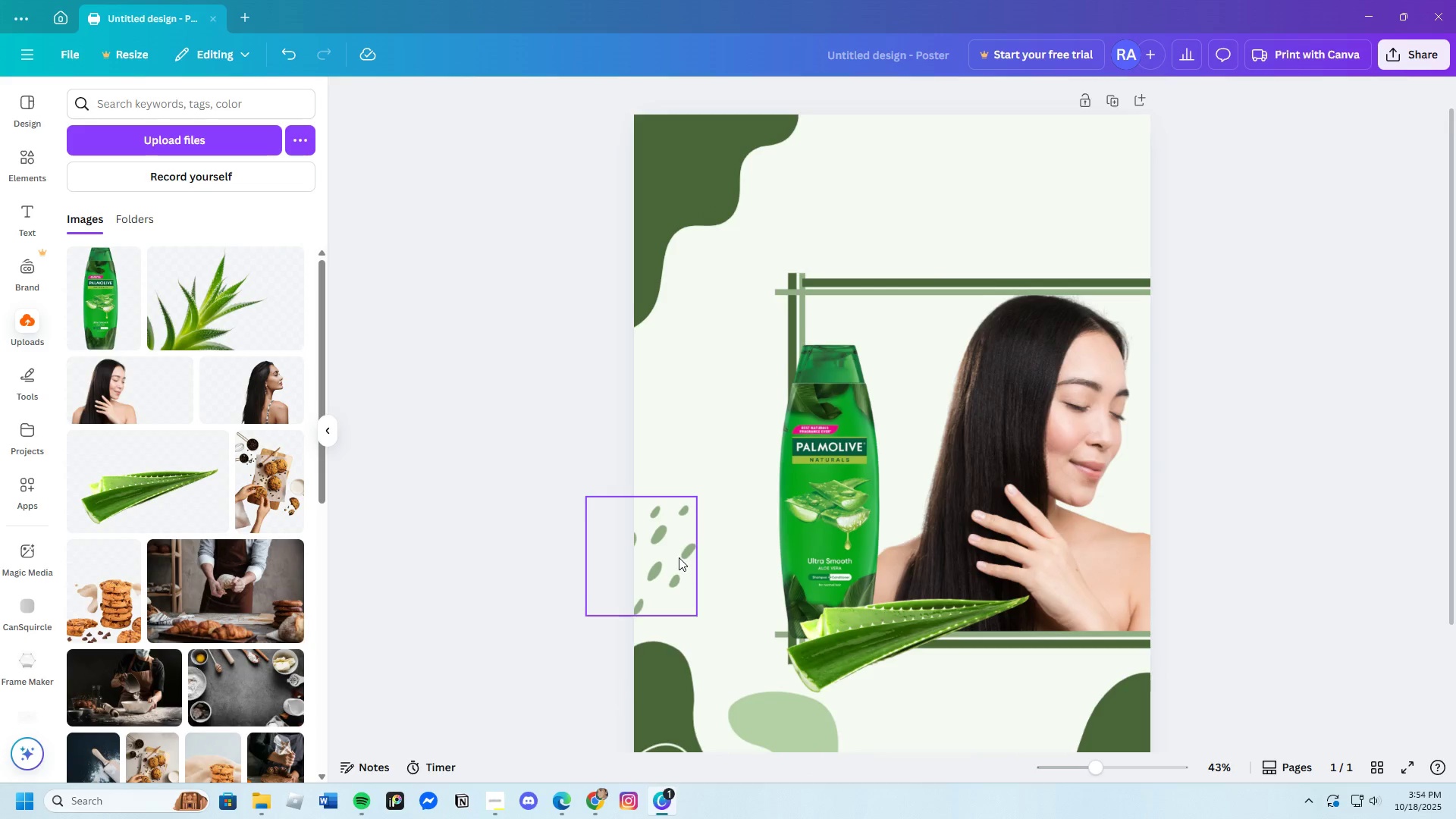 
scroll: coordinate [679, 557], scroll_direction: down, amount: 2.0
 